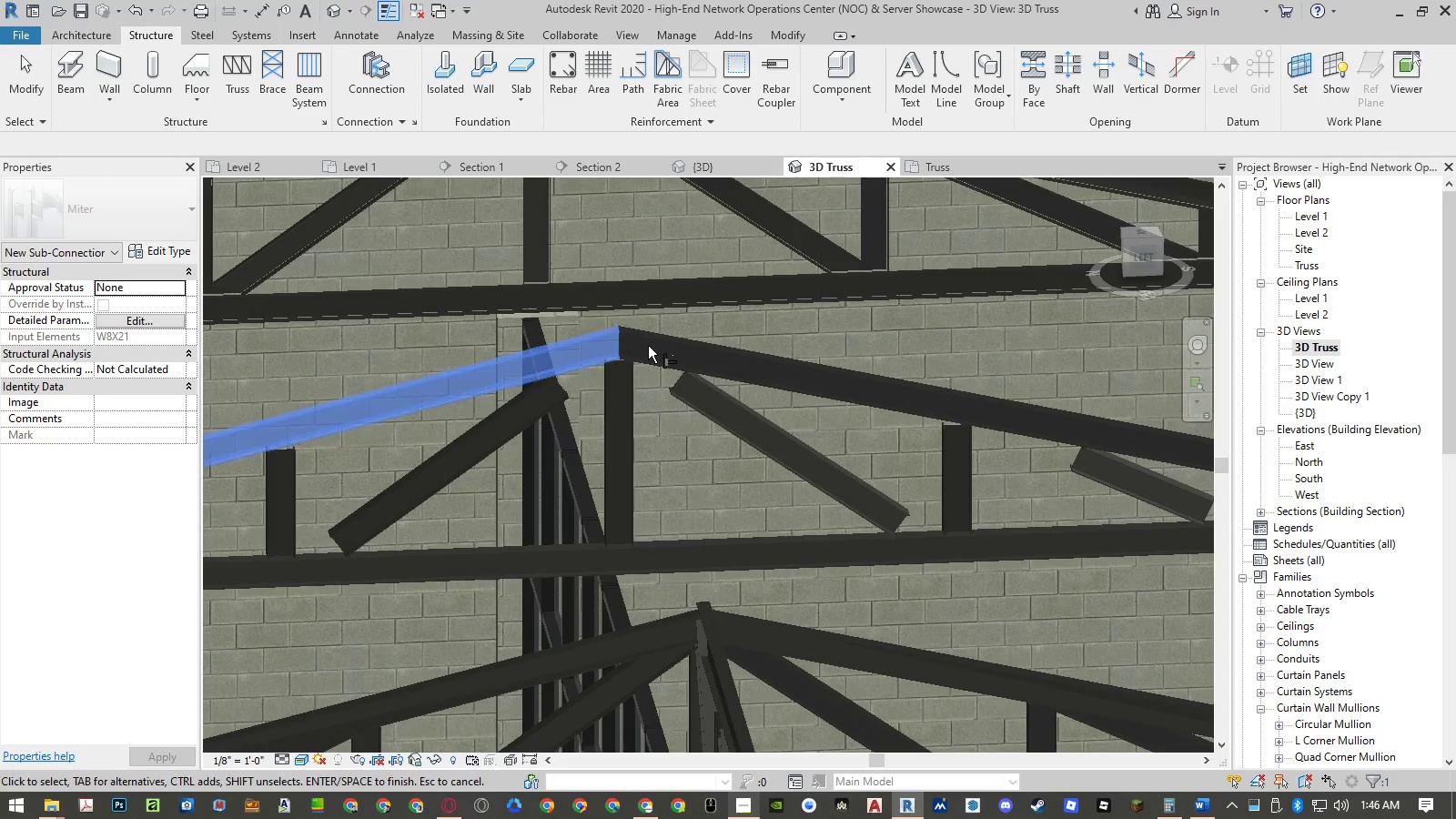 
left_click([656, 341])
 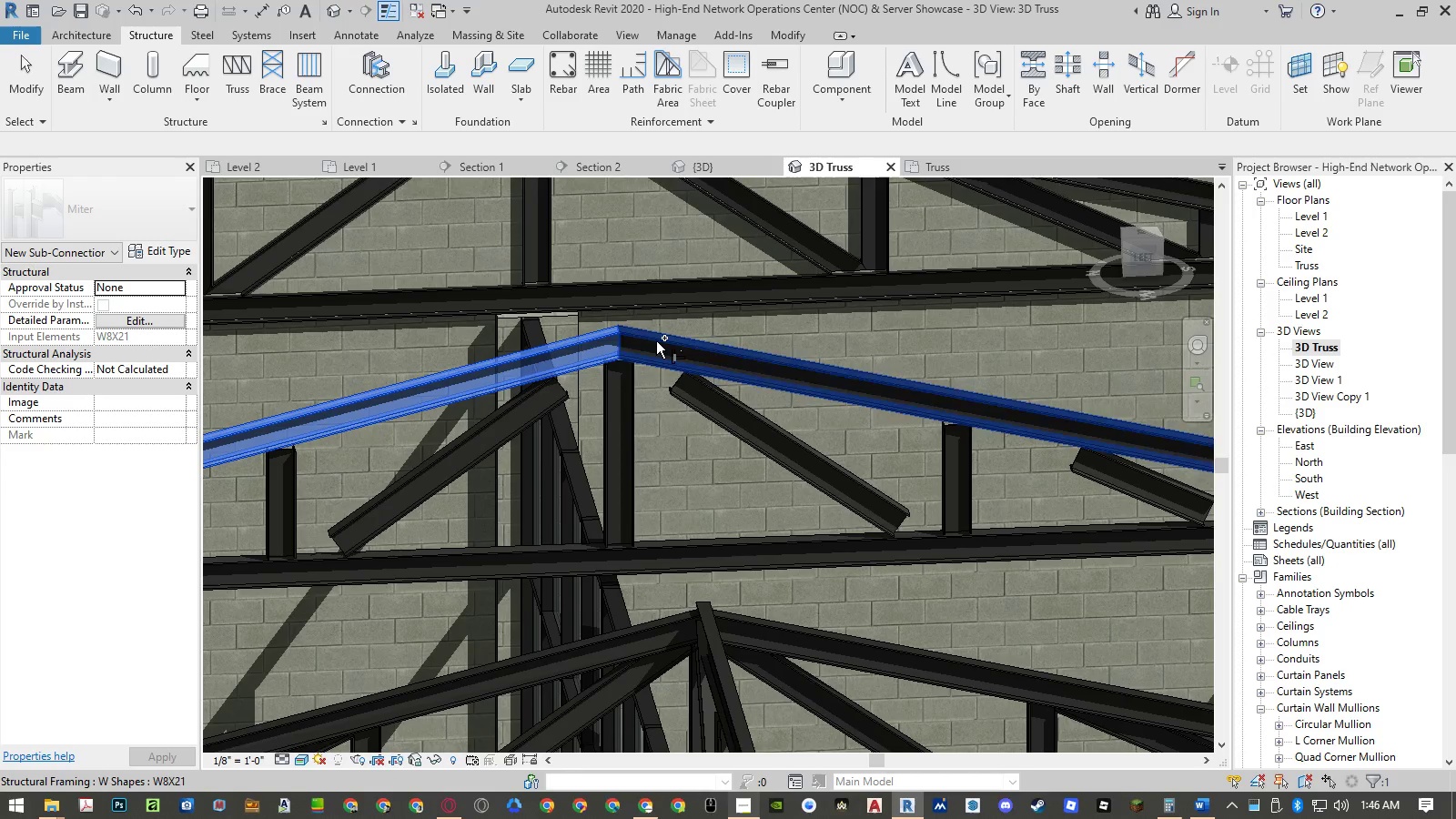 
hold_key(key=ControlLeft, duration=5.09)
 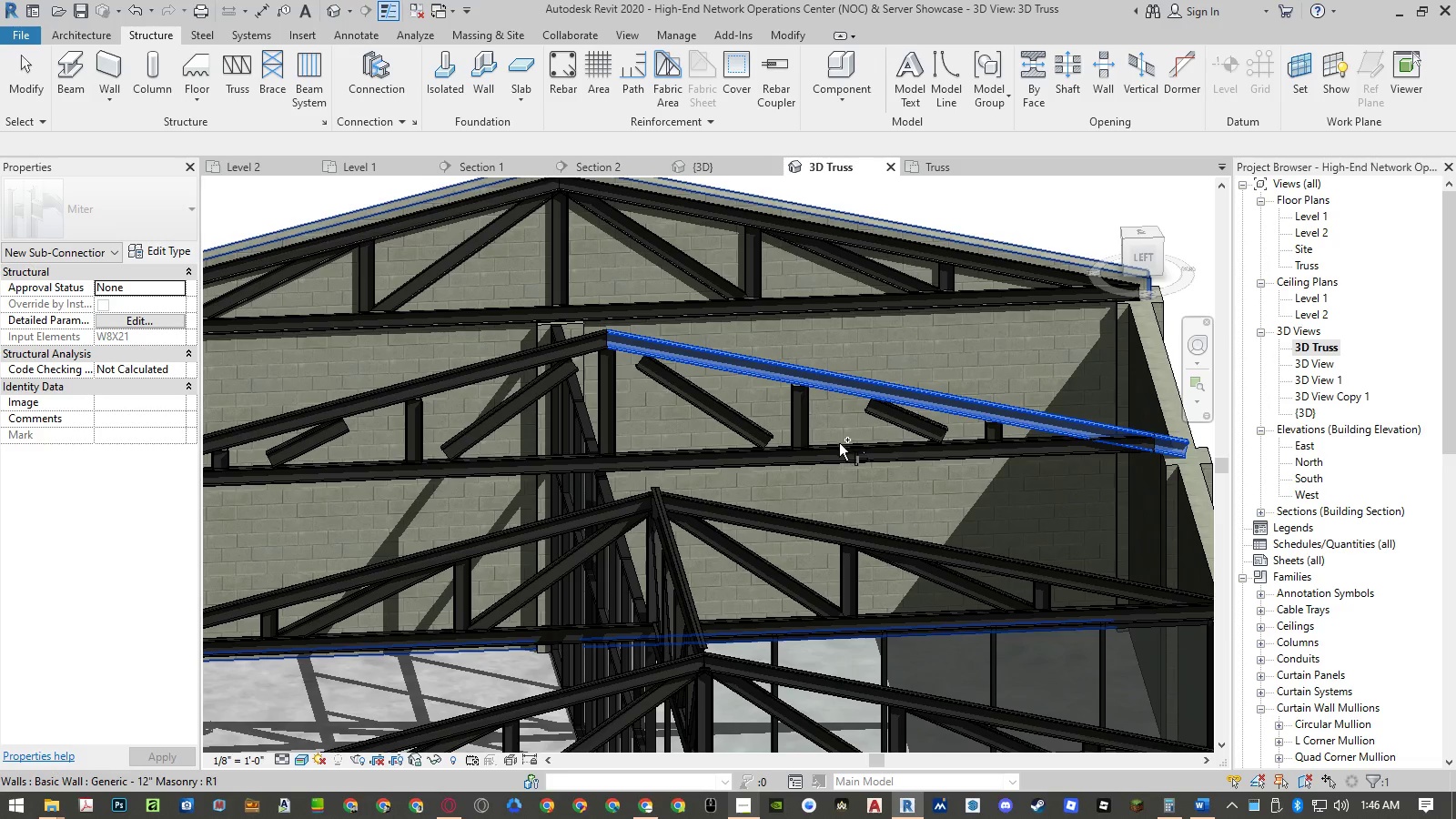 
key(NumpadEnter)
 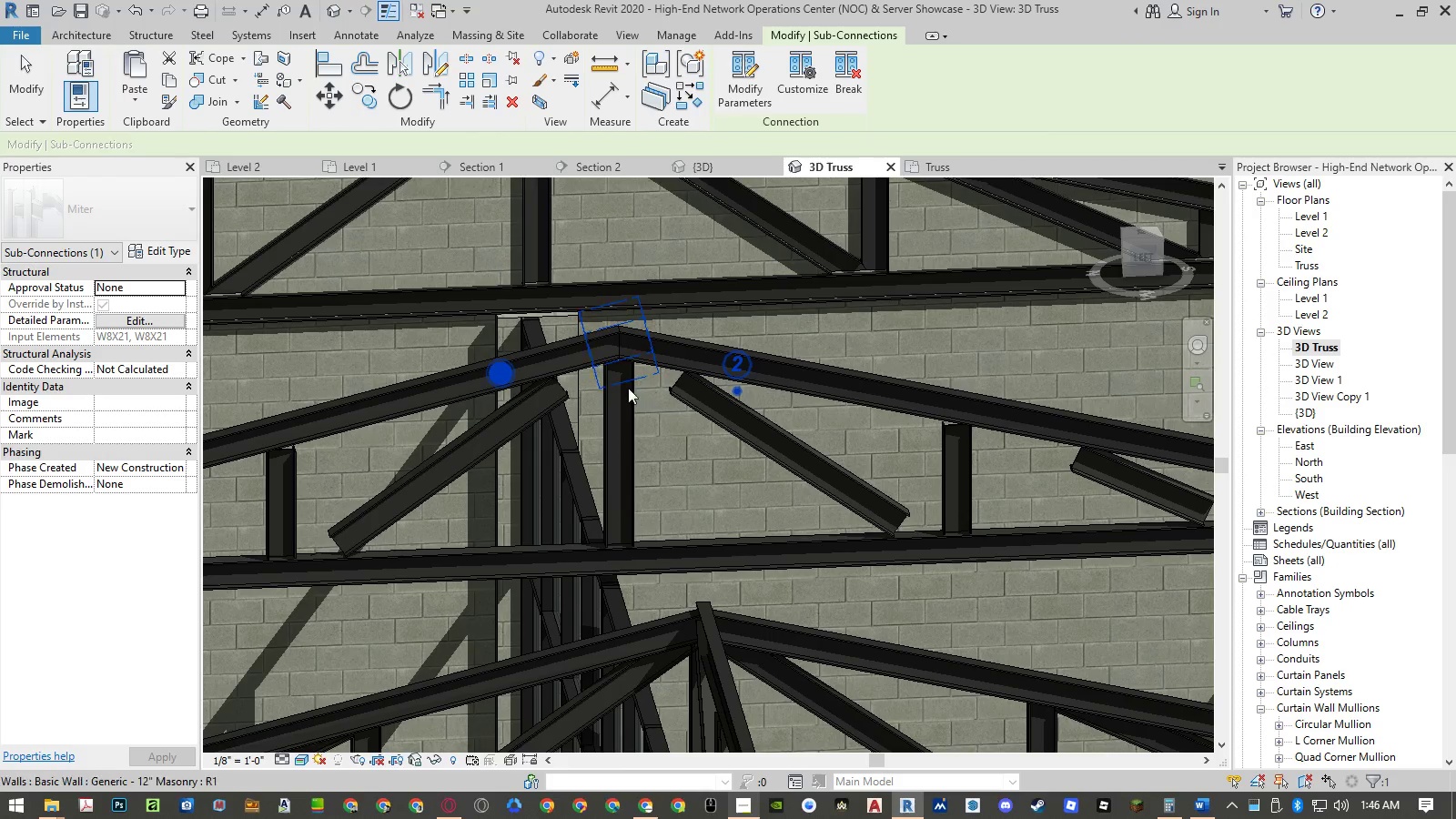 
type(mi)
 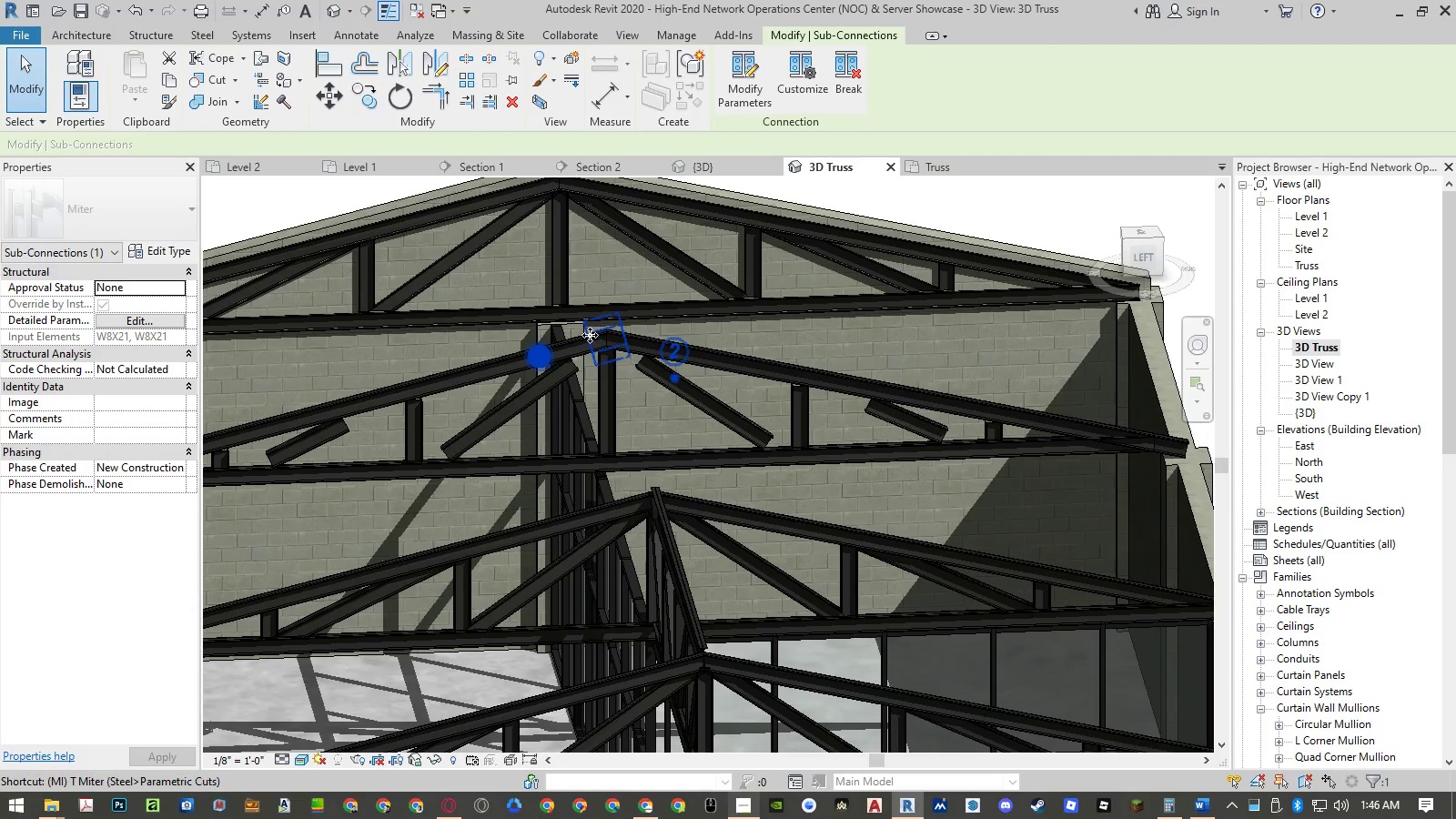 
scroll: coordinate [590, 335], scroll_direction: down, amount: 4.0
 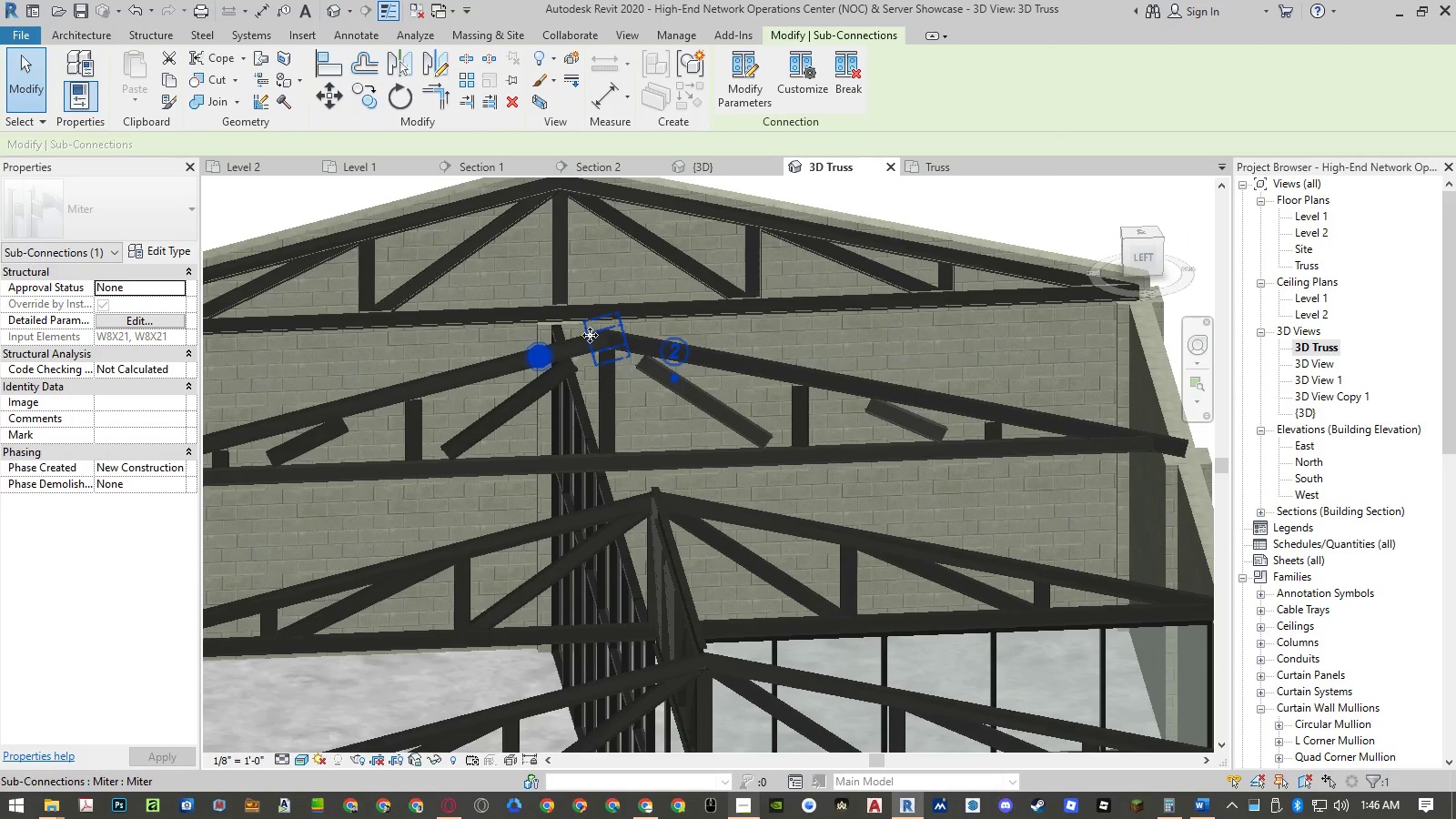 
key(T)
 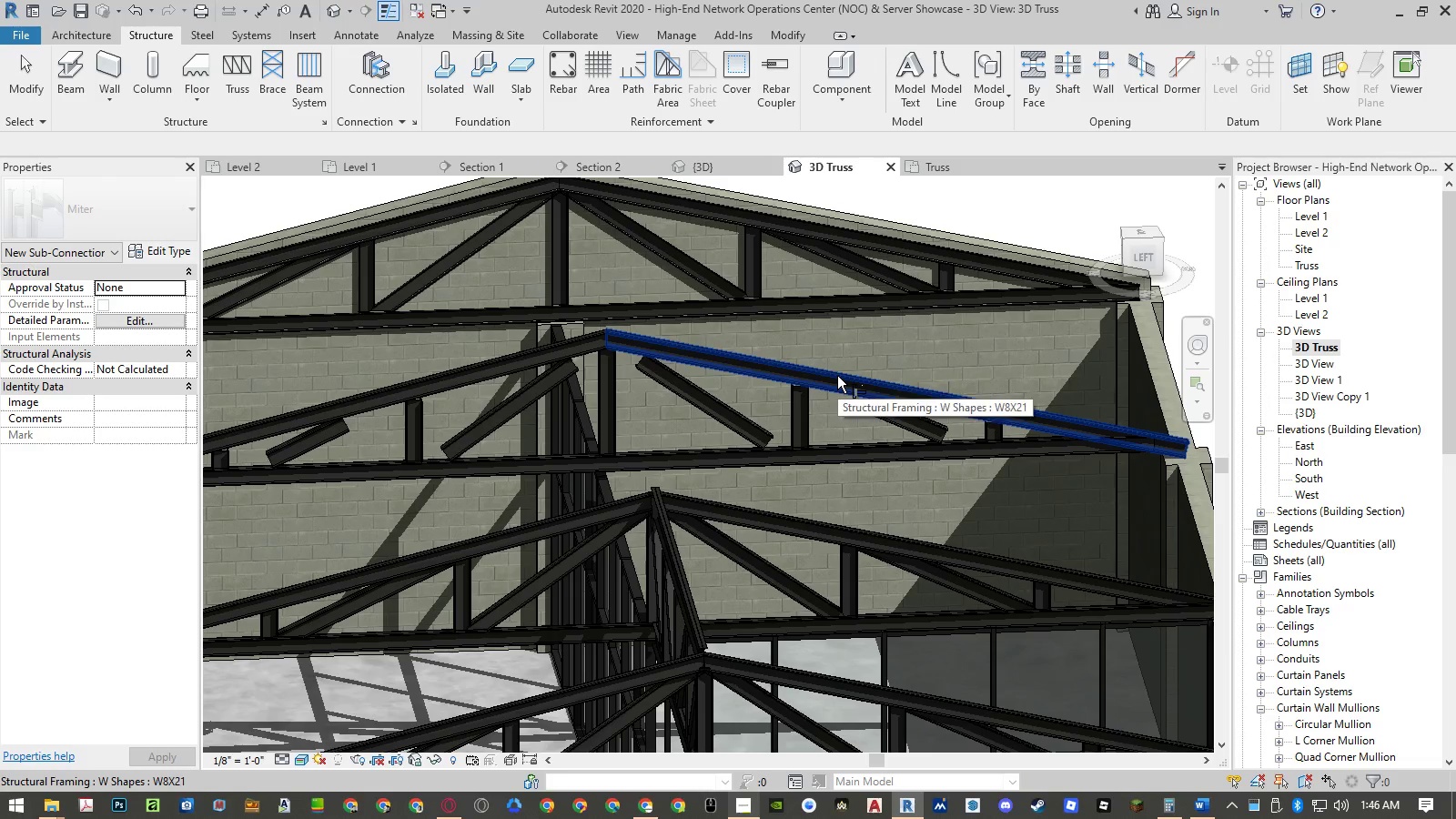 
left_click([837, 376])
 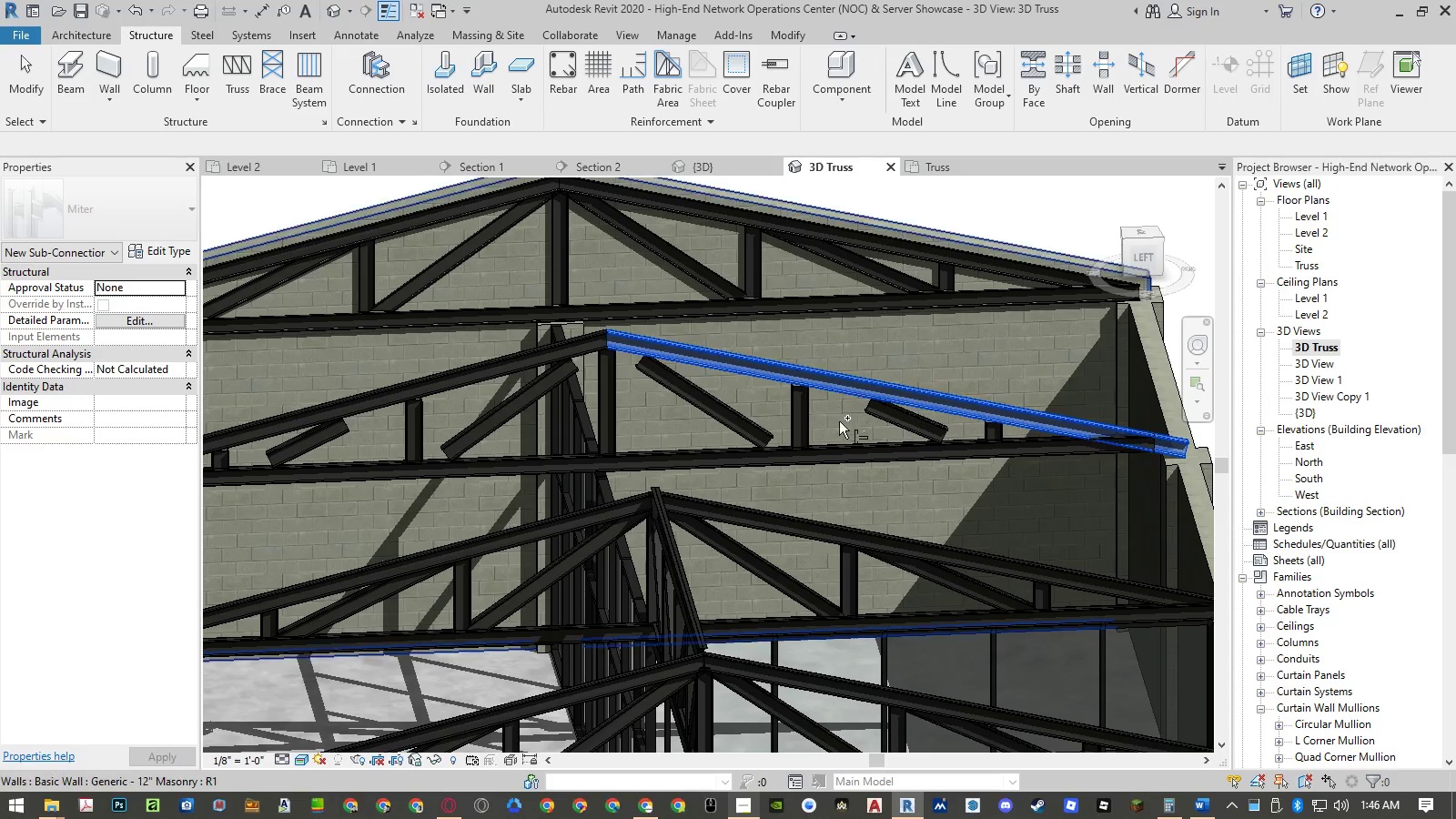 
hold_key(key=ControlLeft, duration=1.11)
left_click([840, 449])
 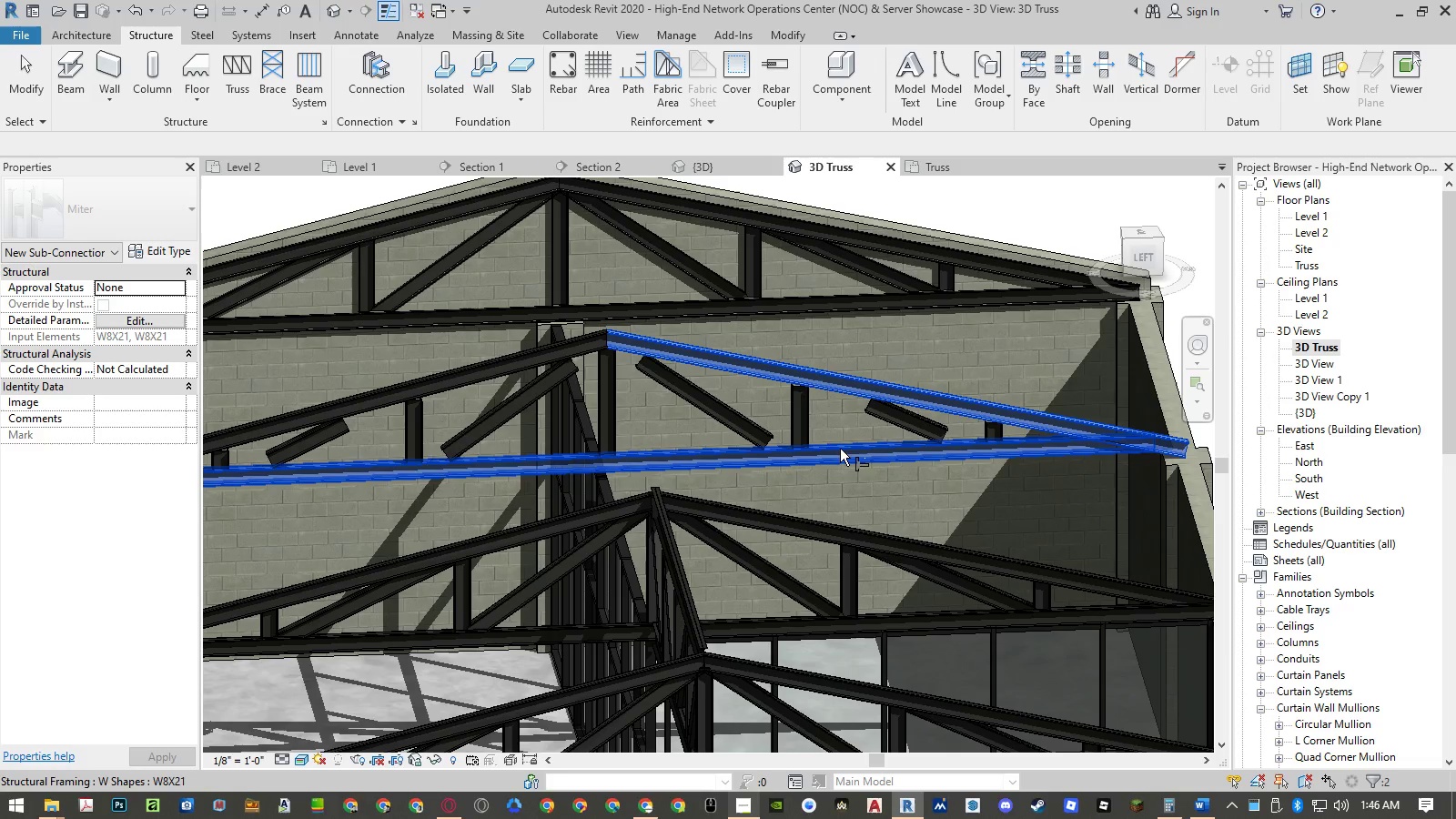 
key(NumpadEnter)
 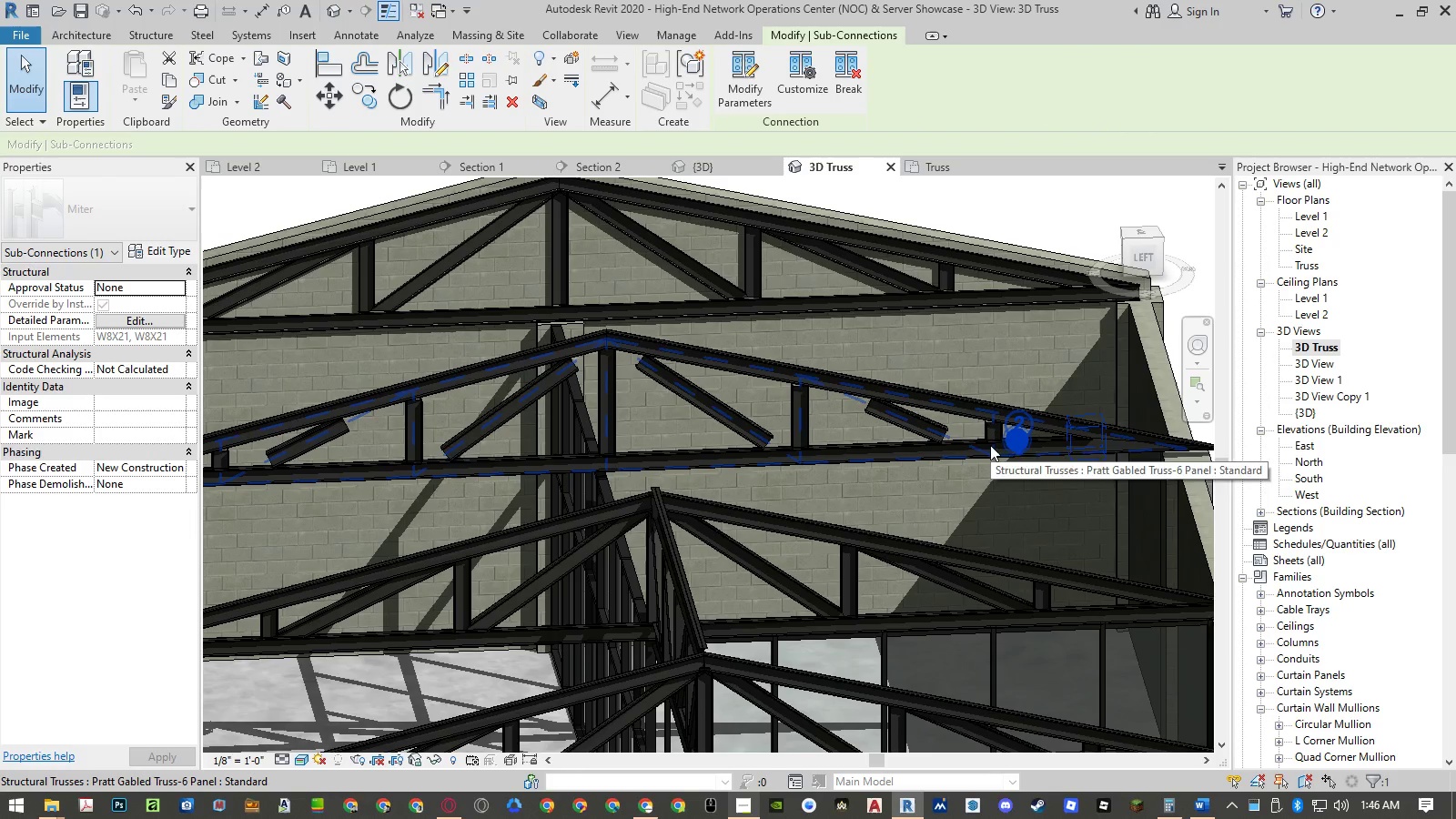 
scroll: coordinate [957, 399], scroll_direction: down, amount: 3.0
 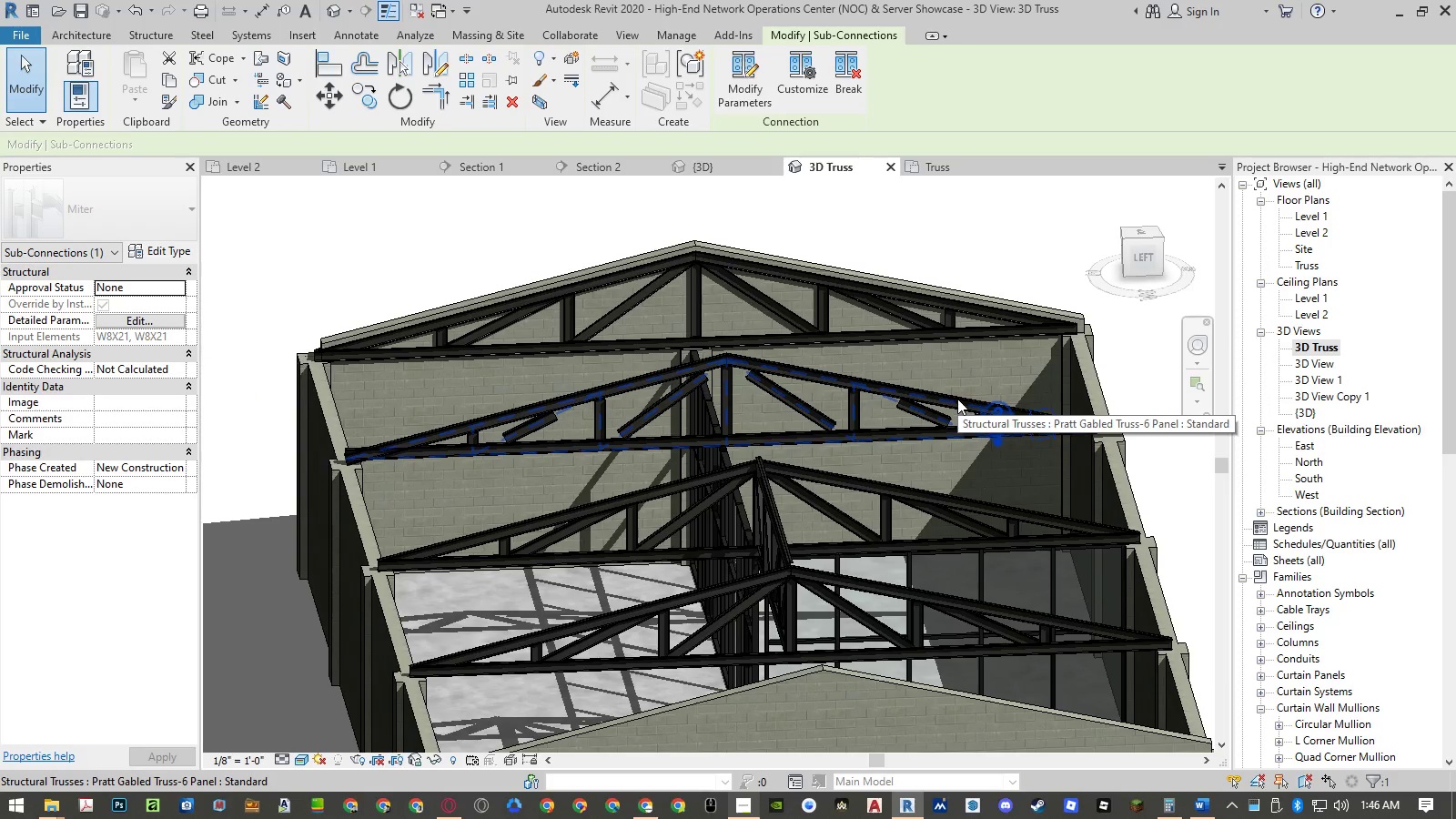 
key(Escape)
 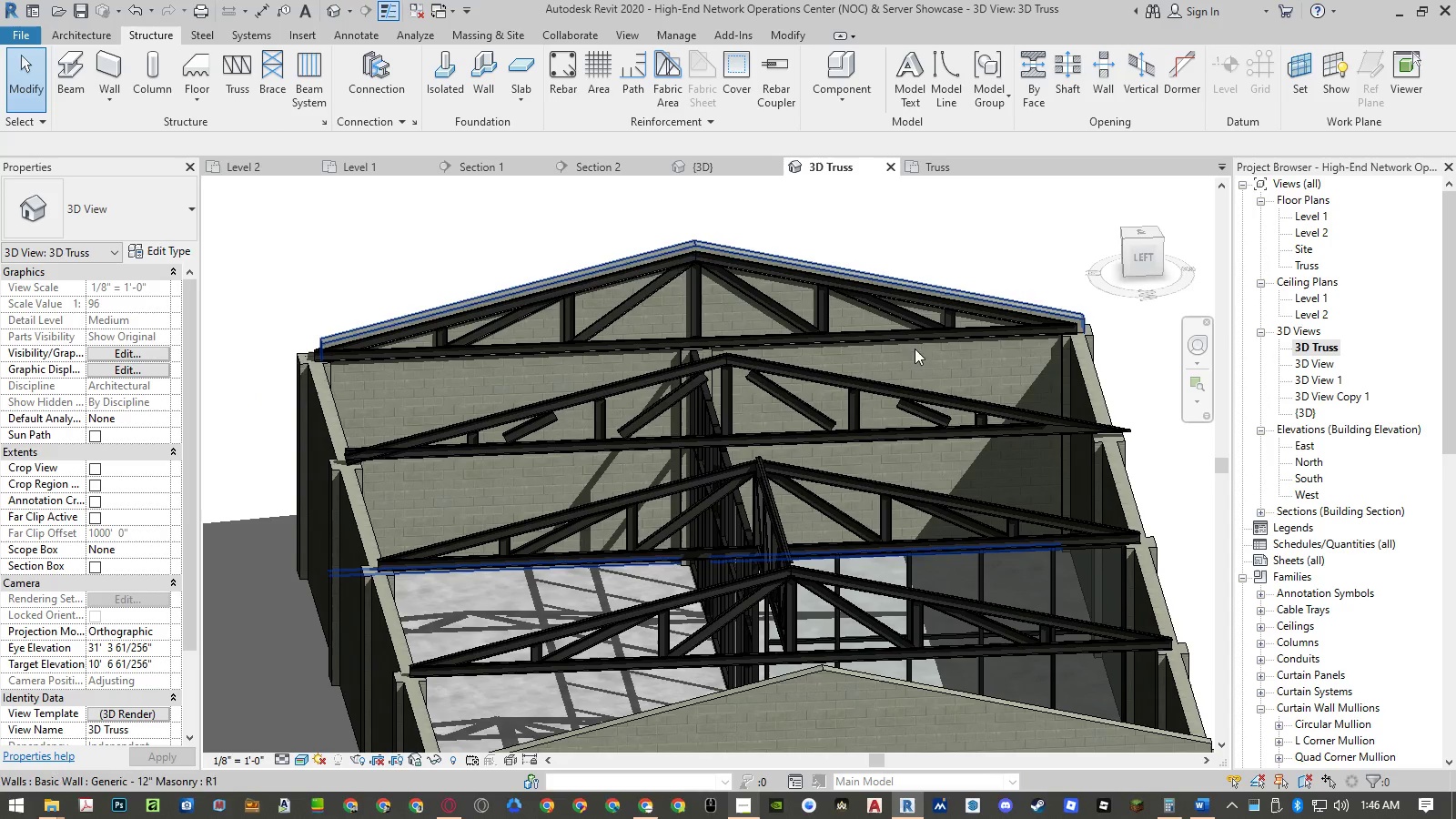 
key(Control+Z)
 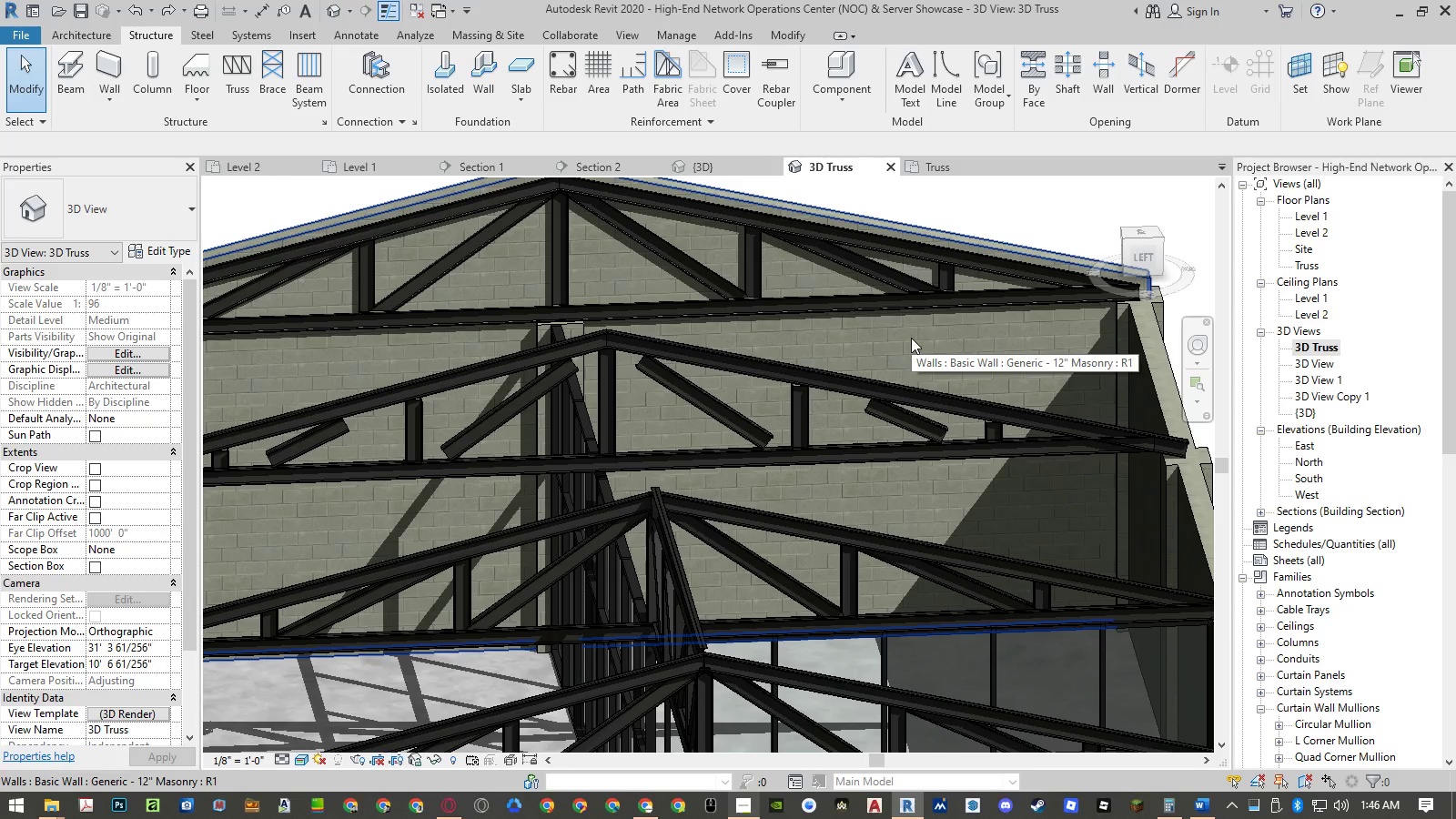 
scroll: coordinate [866, 362], scroll_direction: down, amount: 3.0
 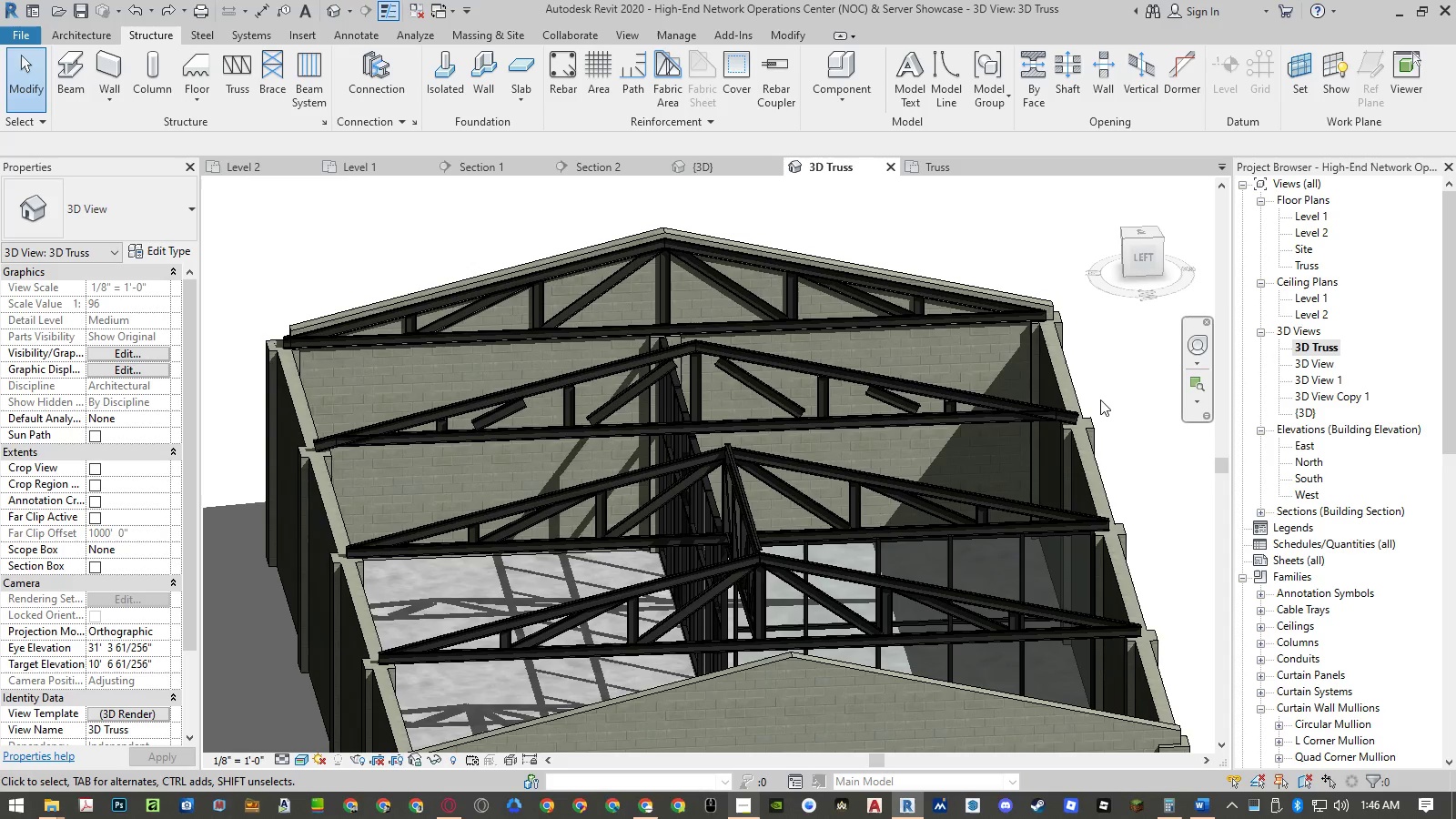 
scroll: coordinate [1094, 398], scroll_direction: up, amount: 10.0
 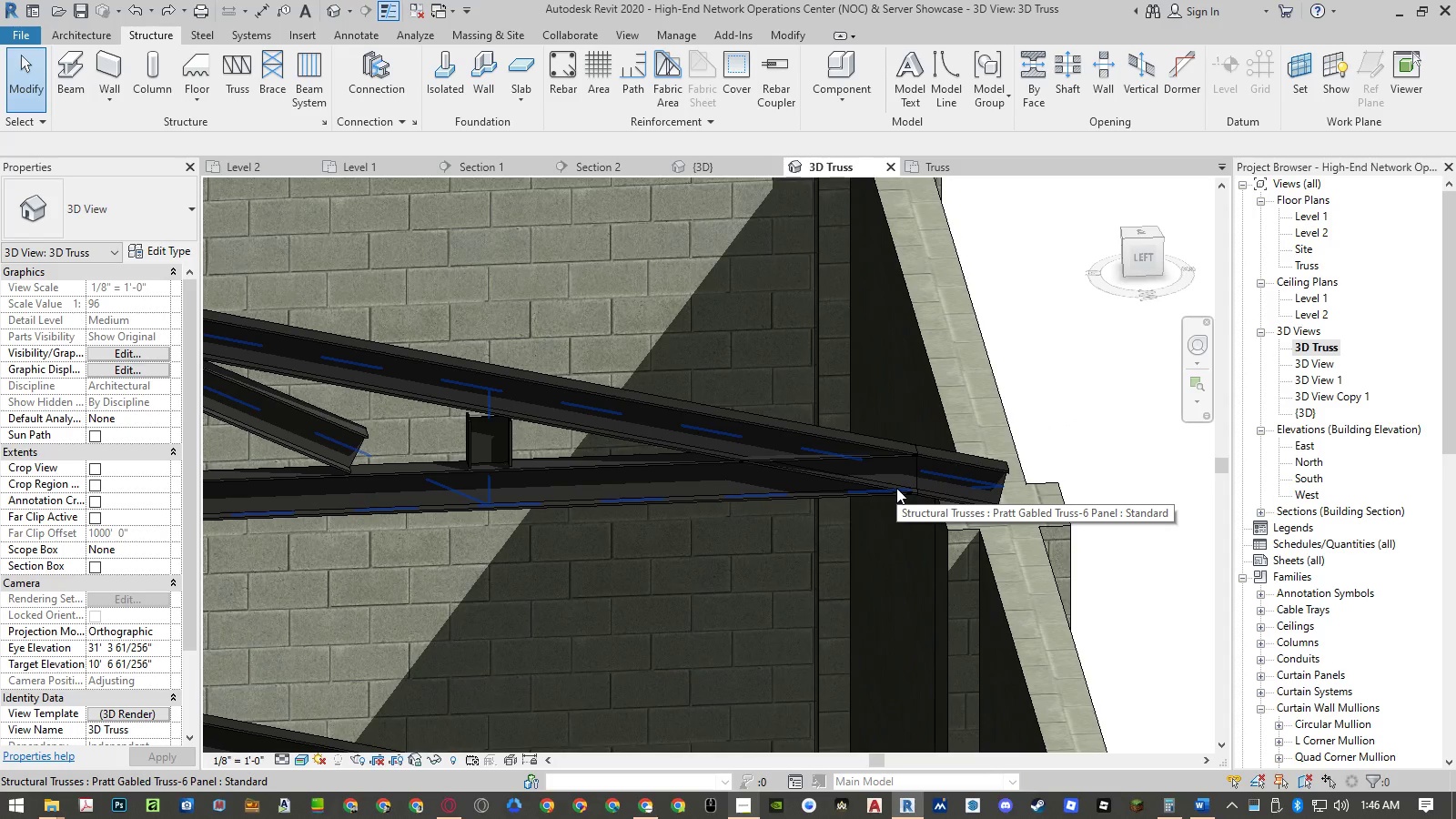 
left_click([896, 488])
 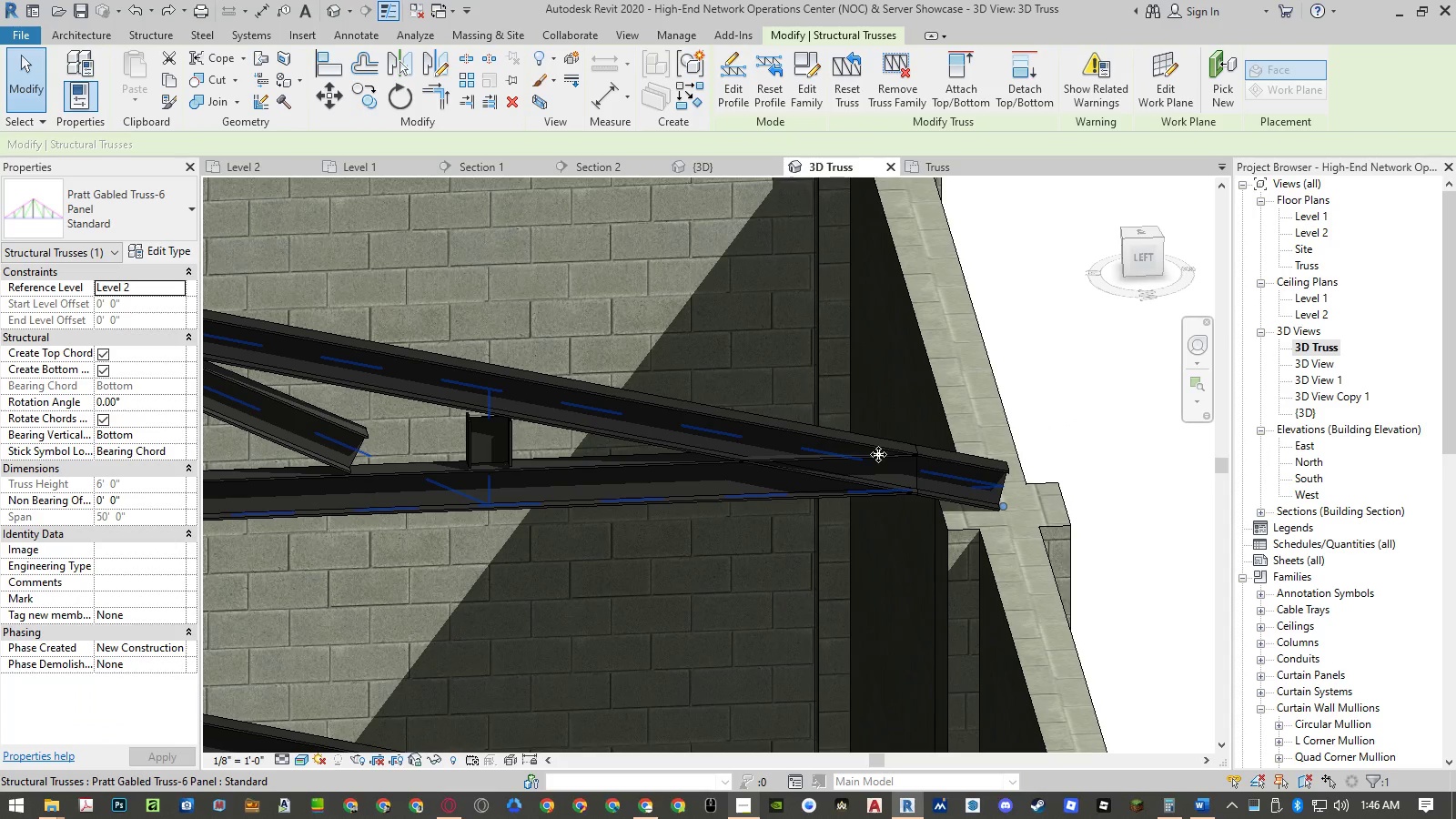 
wait(5.25)
 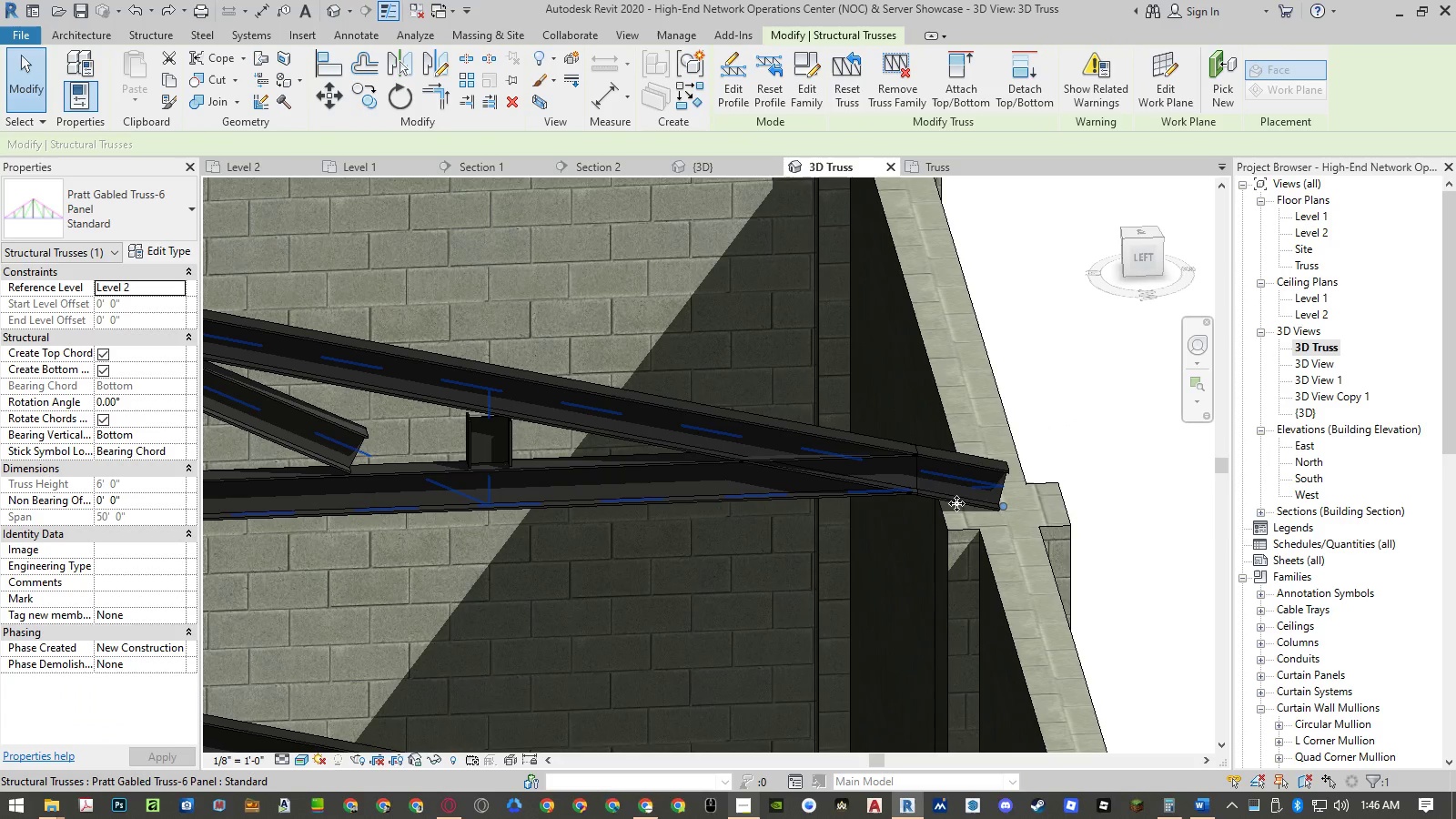 
left_click([955, 170])
 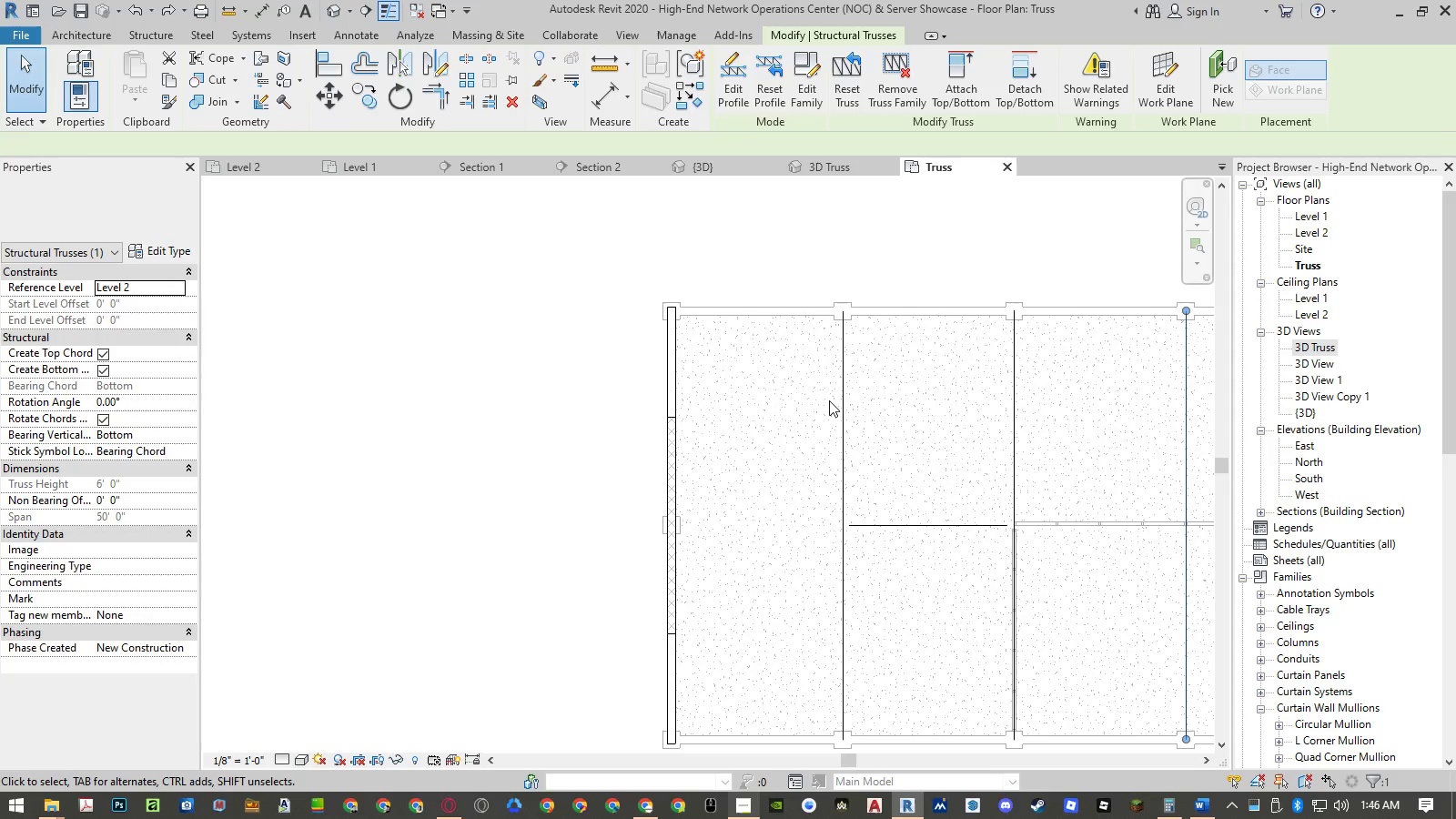 
scroll: coordinate [637, 414], scroll_direction: down, amount: 6.0
 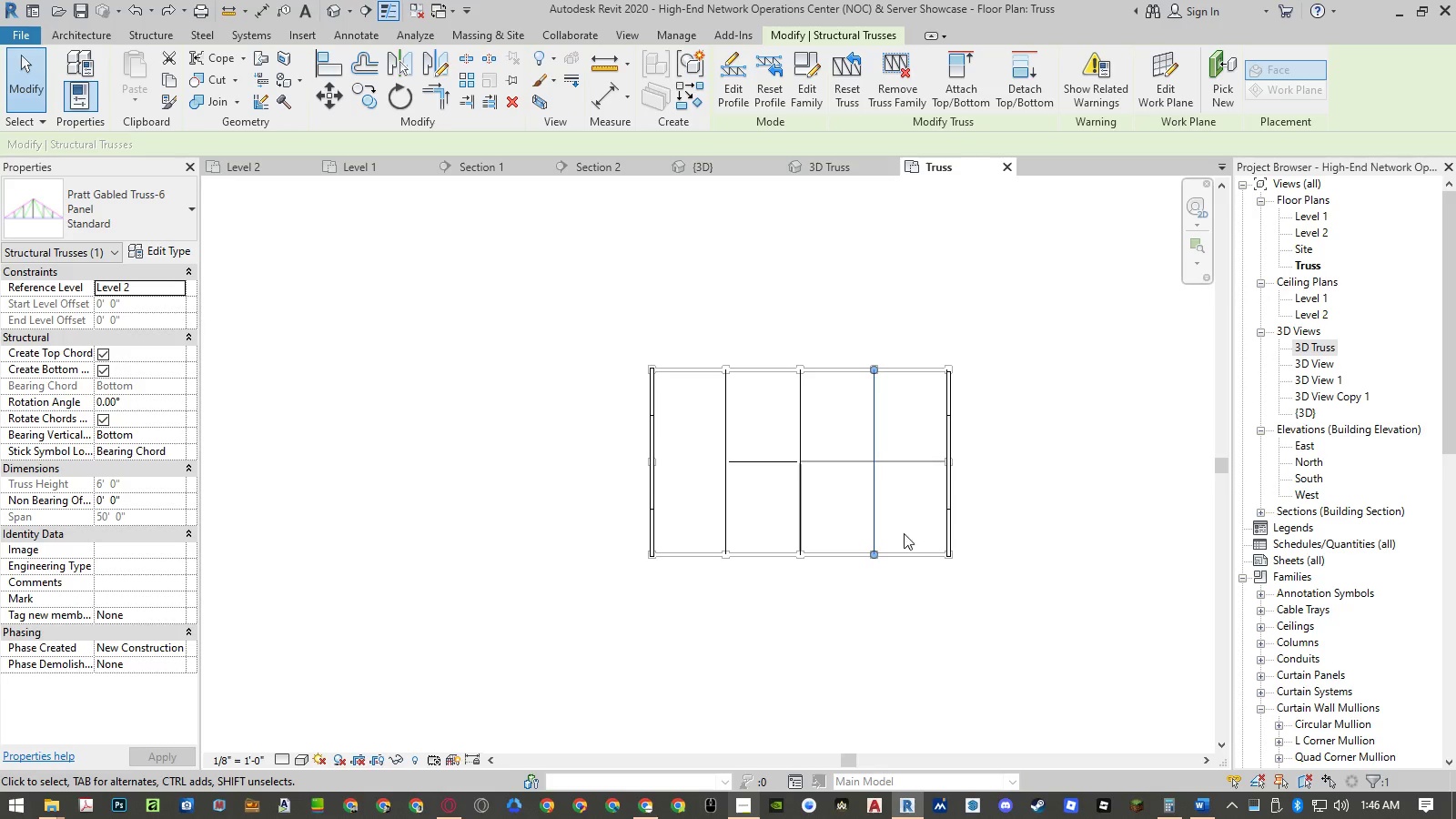 
scroll: coordinate [810, 541], scroll_direction: up, amount: 19.0
 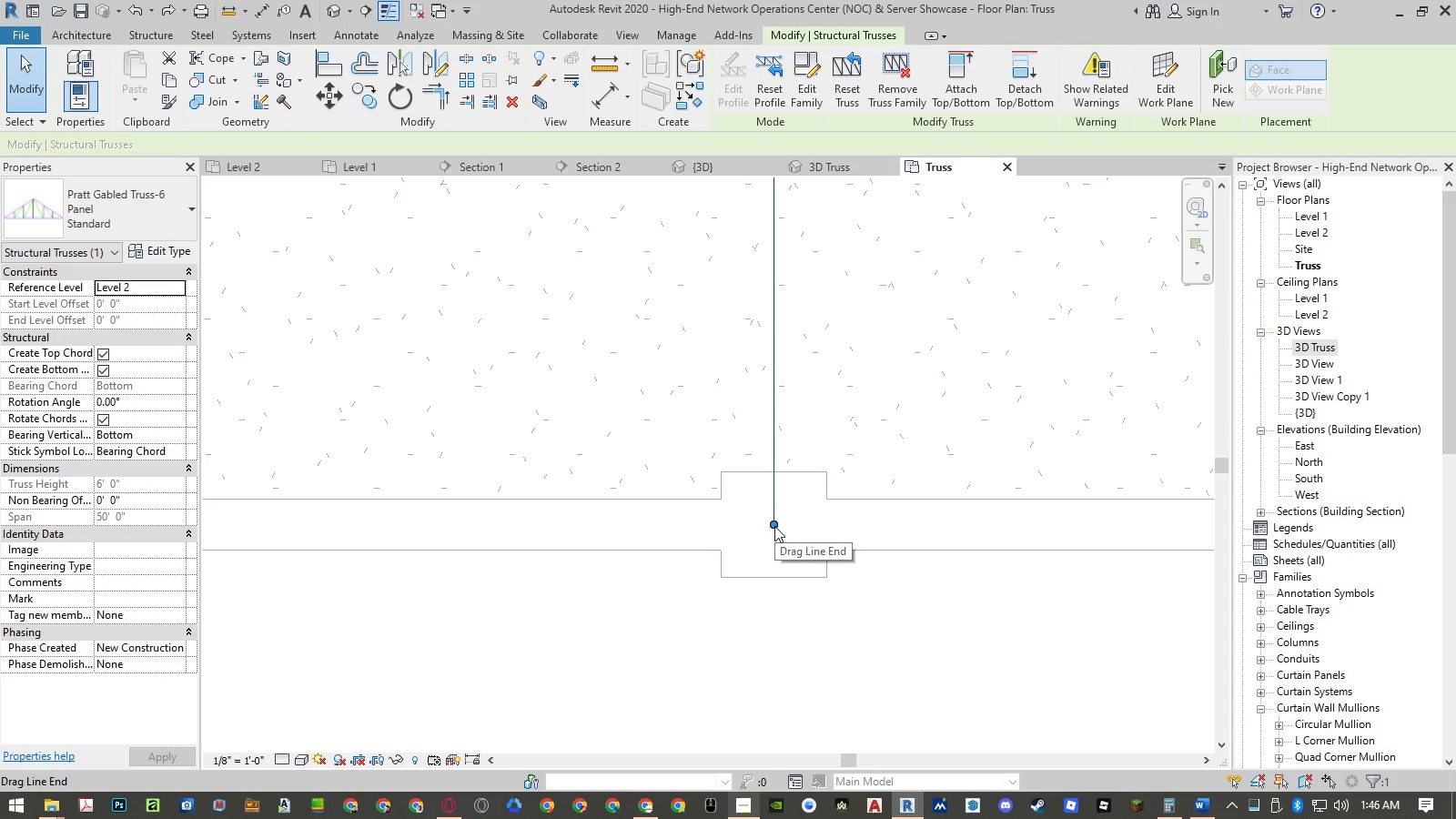 
wait(7.1)
 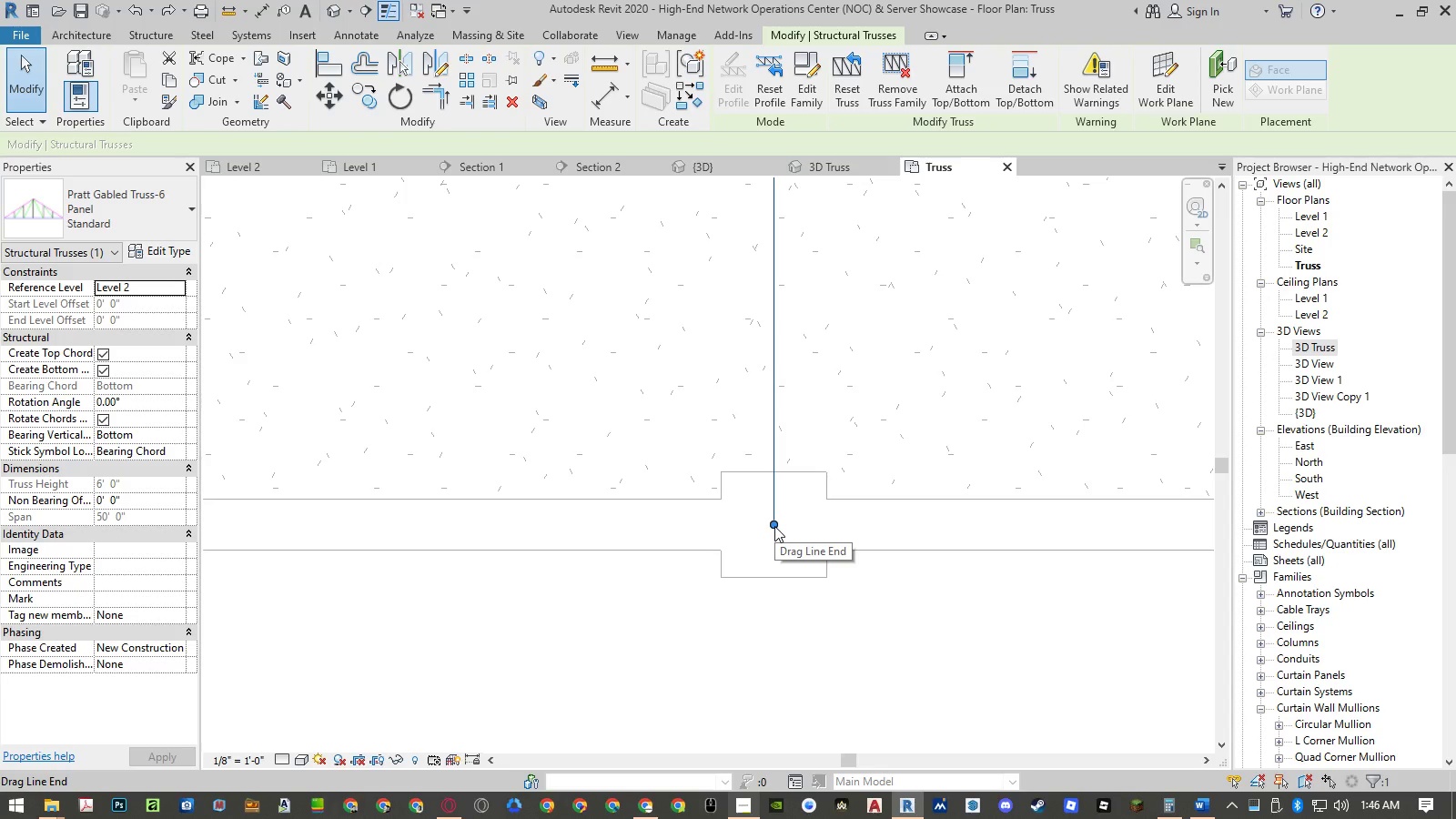 
left_click_drag(start_coordinate=[774, 526], to_coordinate=[772, 593])
 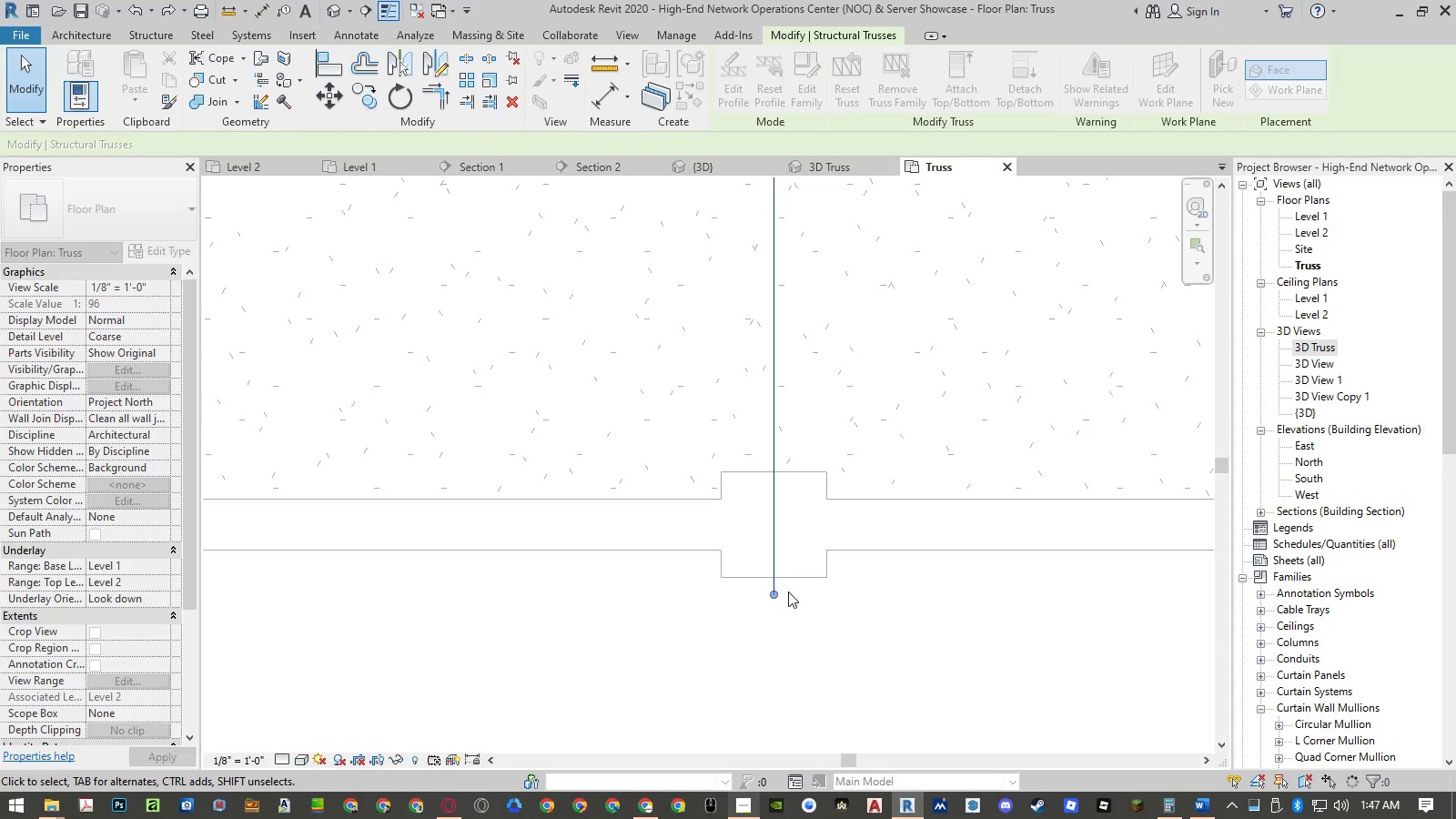 
scroll: coordinate [774, 592], scroll_direction: up, amount: 6.0
 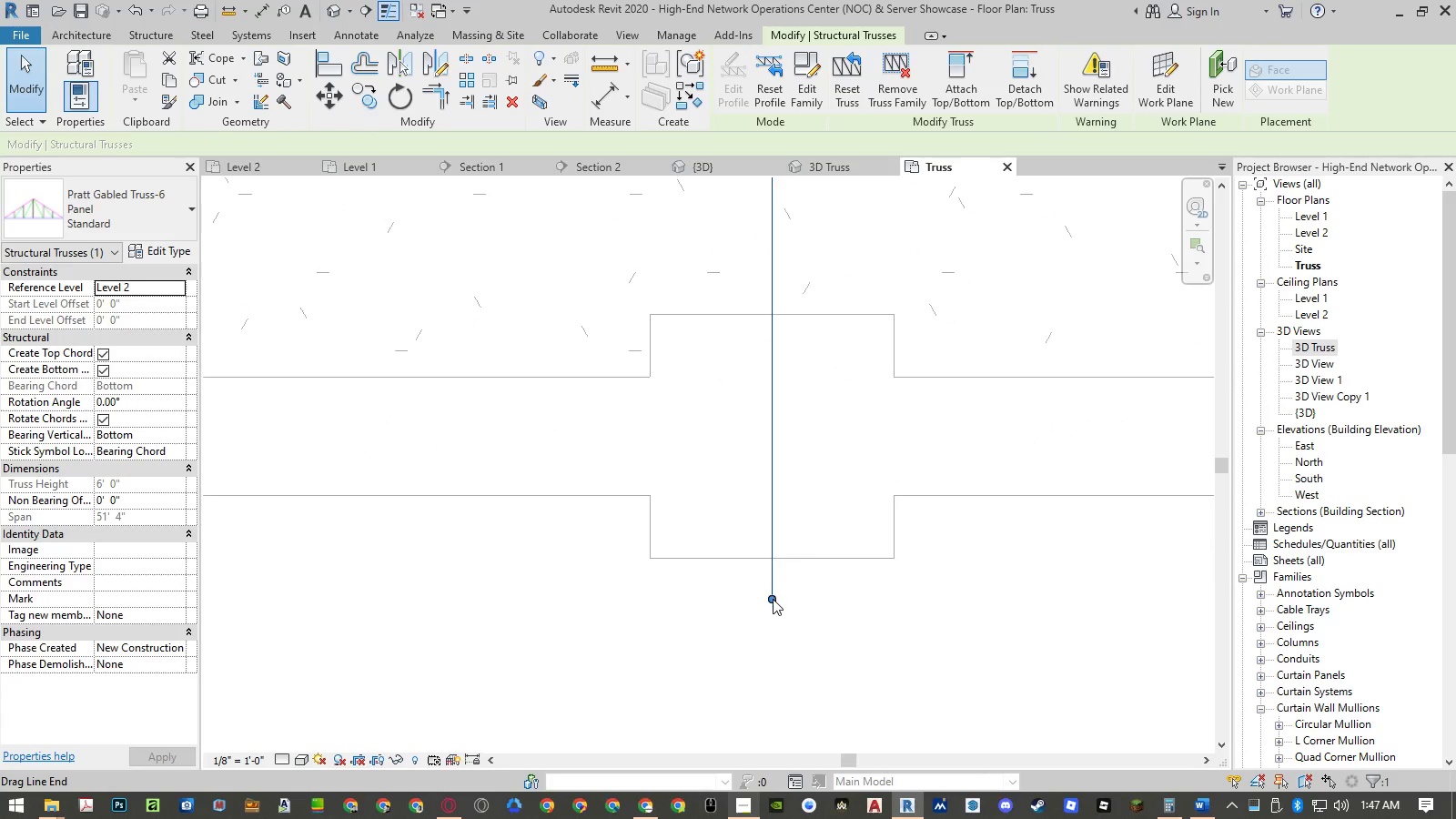 
left_click_drag(start_coordinate=[773, 599], to_coordinate=[774, 560])
 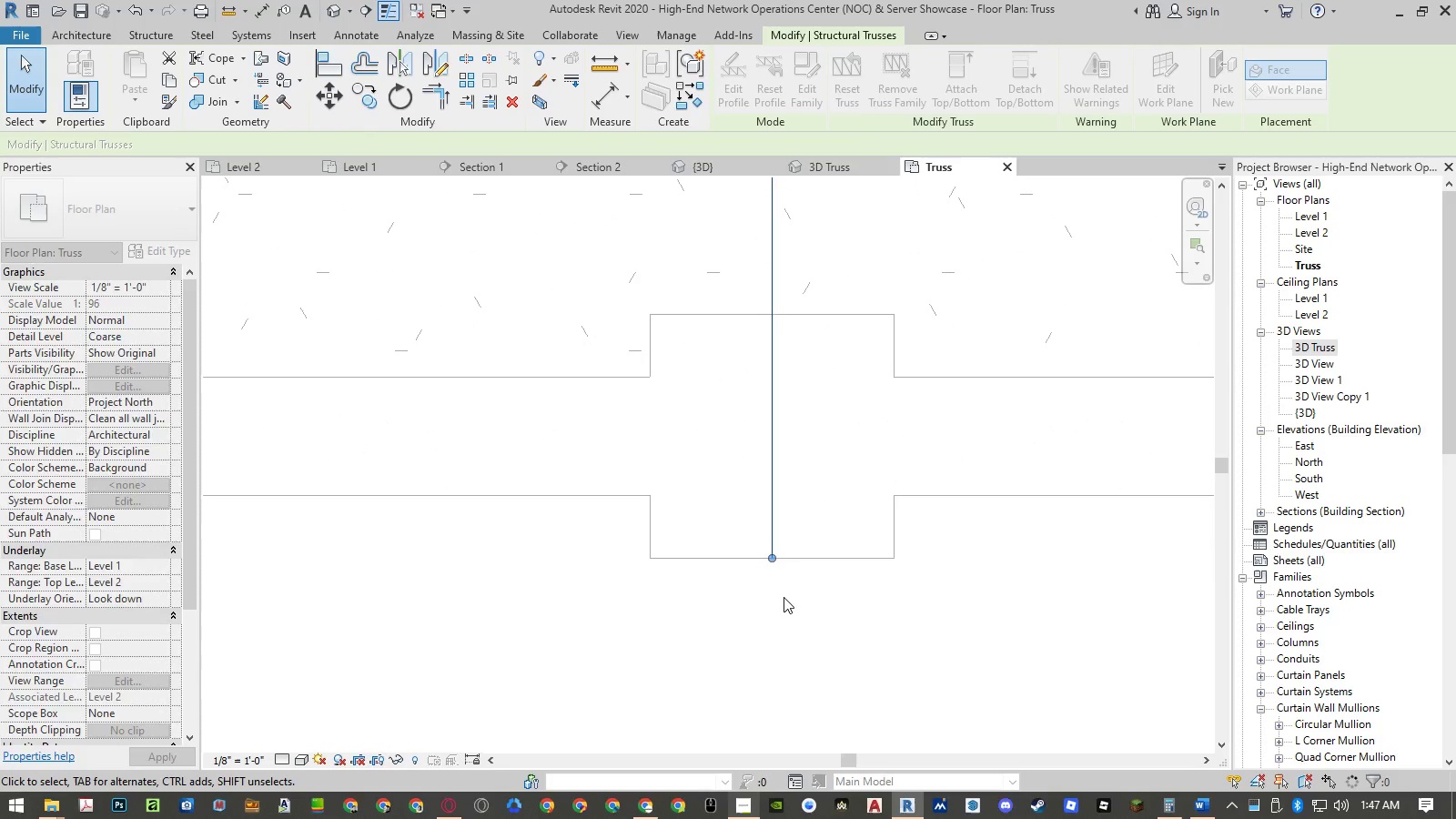 
scroll: coordinate [777, 581], scroll_direction: up, amount: 7.0
 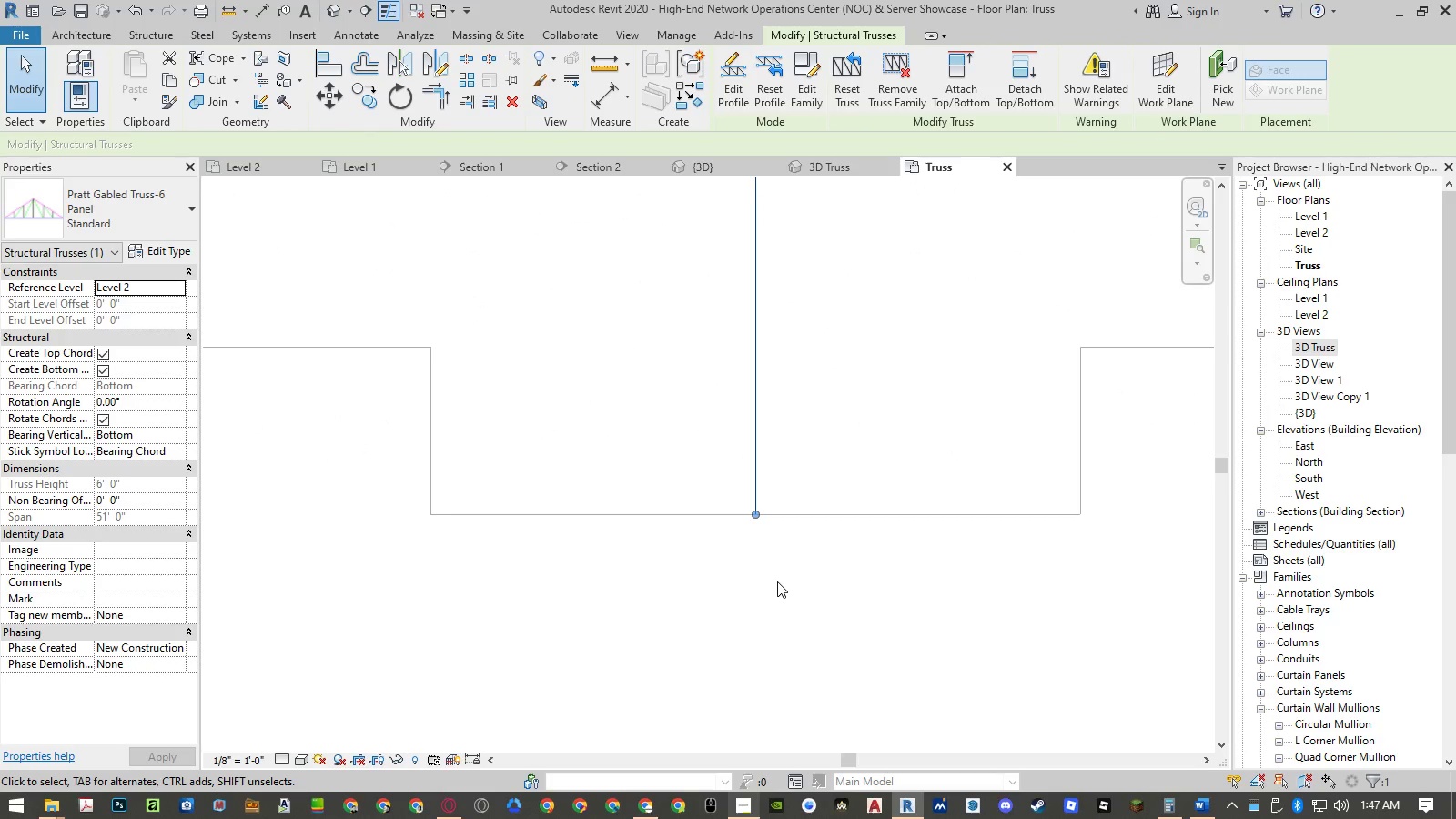 
scroll: coordinate [778, 434], scroll_direction: down, amount: 16.0
 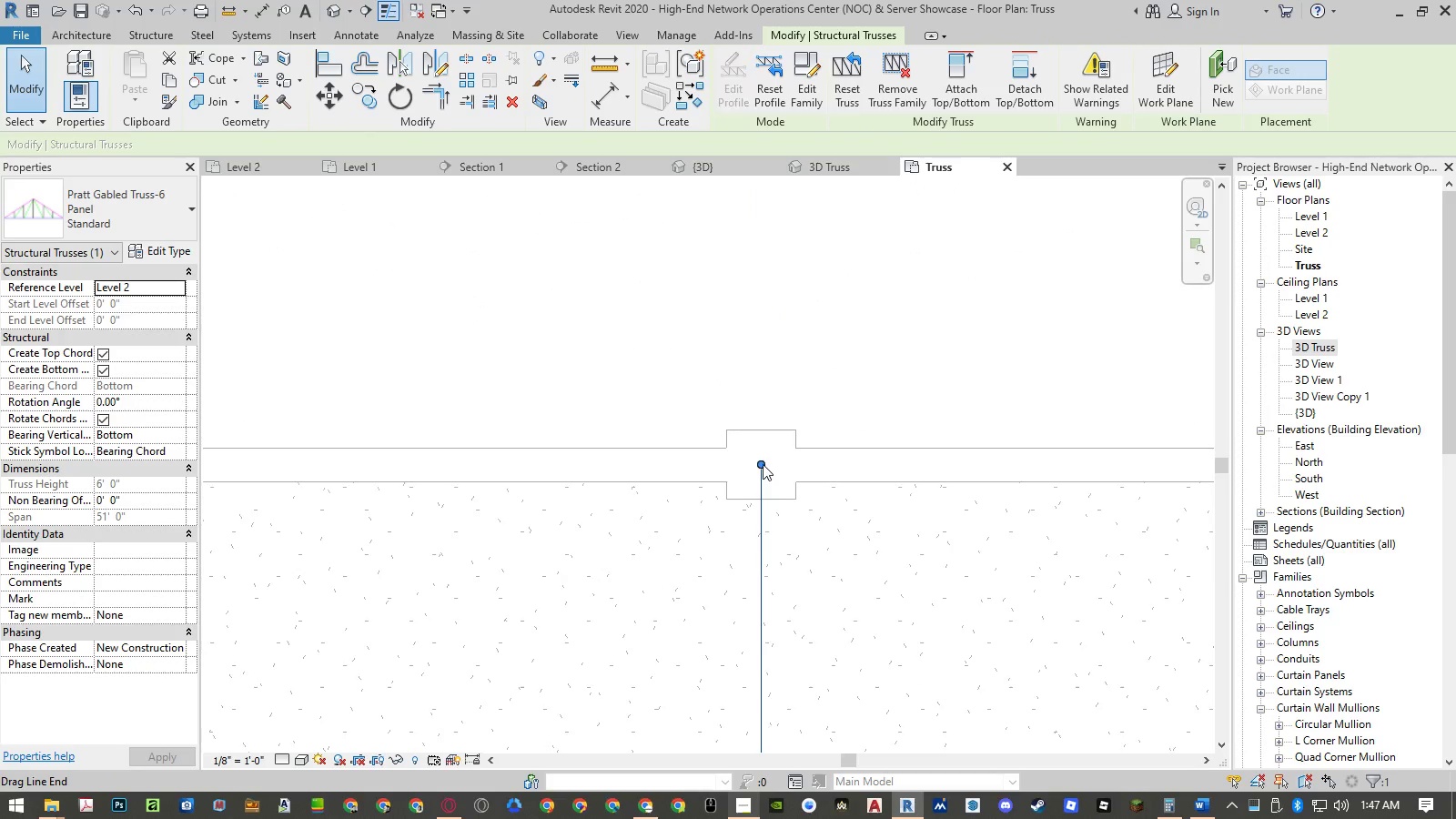 
left_click_drag(start_coordinate=[763, 464], to_coordinate=[762, 428])
 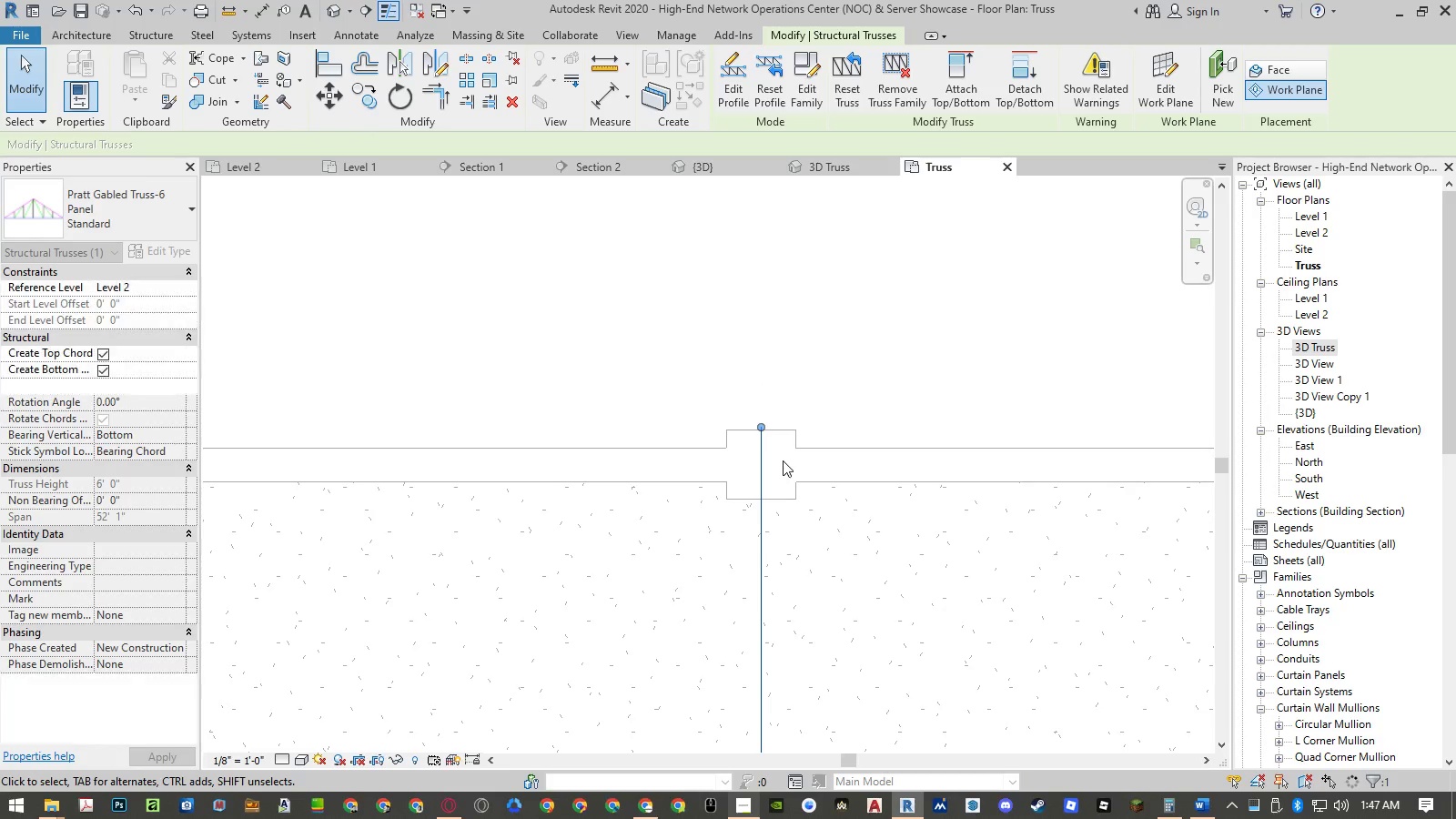 
scroll: coordinate [778, 419], scroll_direction: up, amount: 13.0
 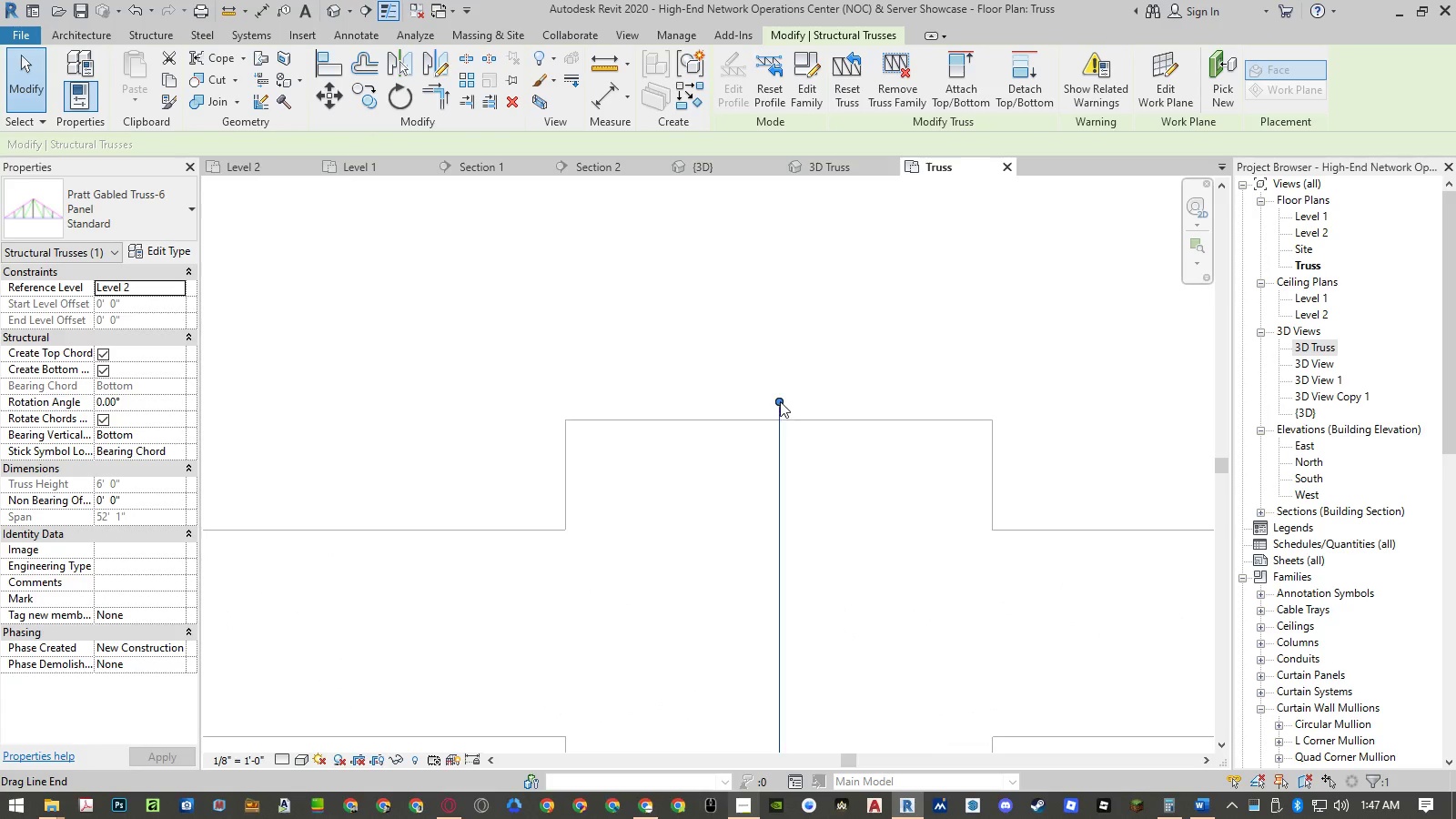 
left_click_drag(start_coordinate=[780, 400], to_coordinate=[779, 419])
 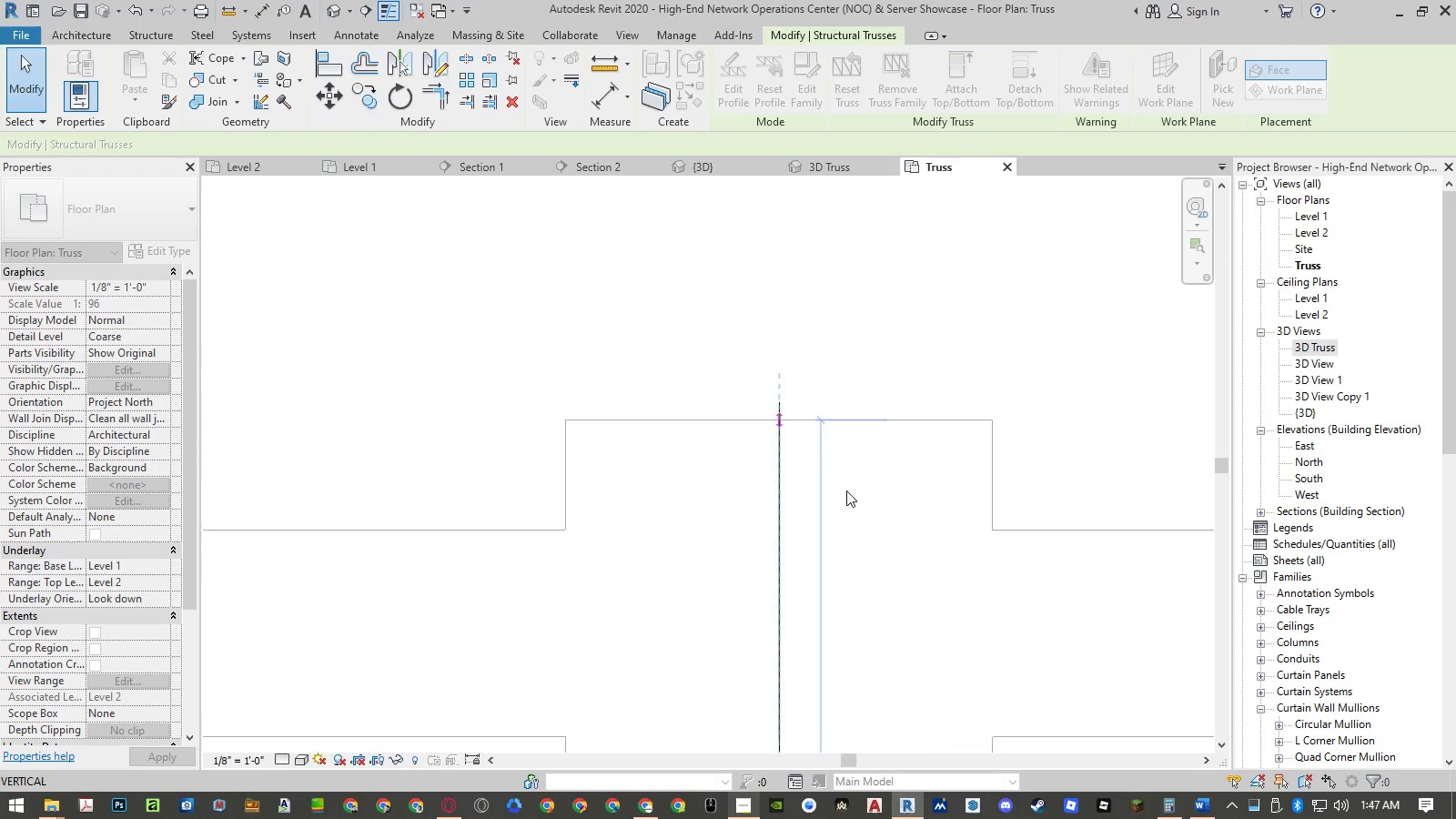 
scroll: coordinate [844, 493], scroll_direction: down, amount: 24.0
 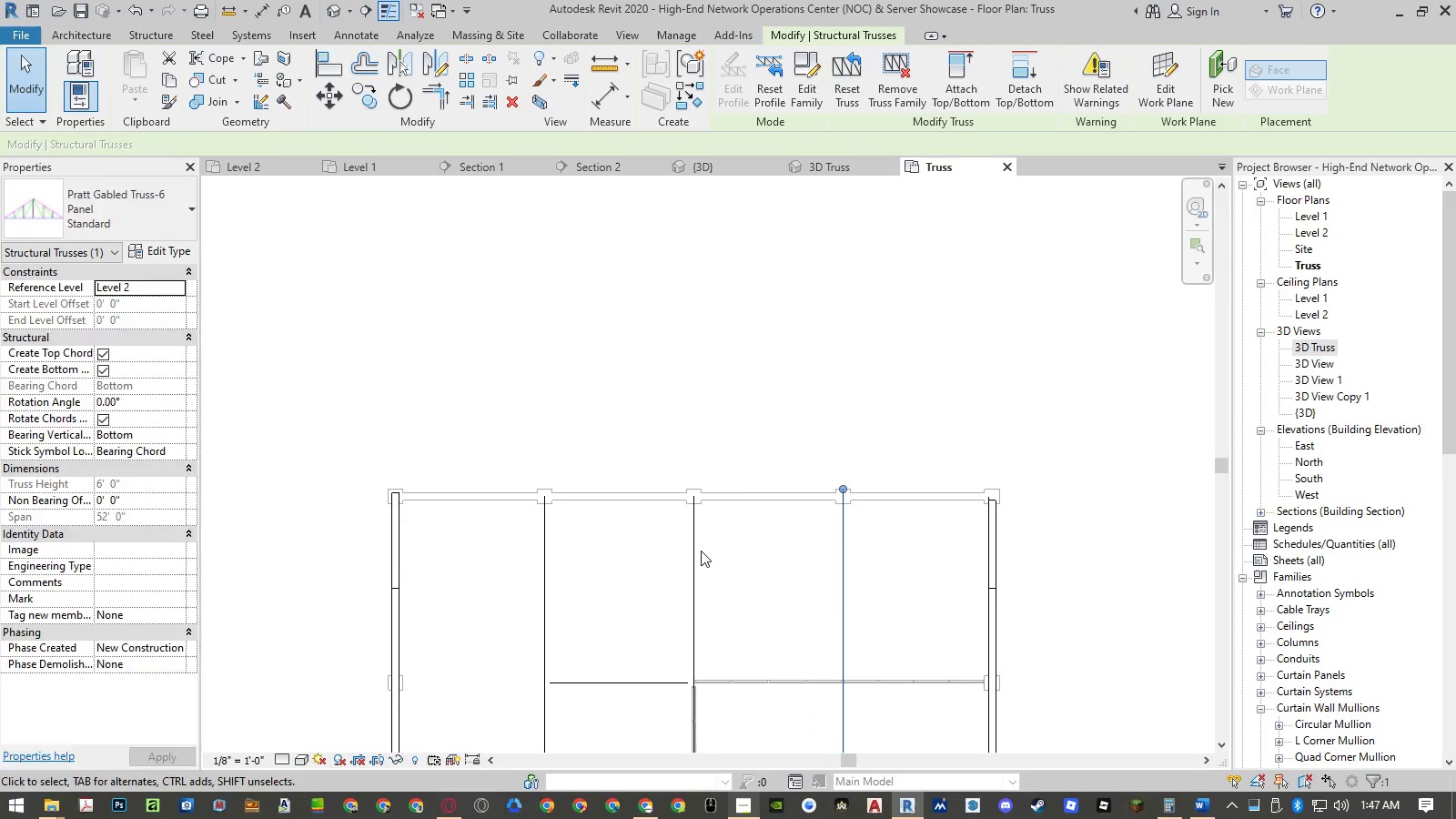 
left_click([699, 551])
 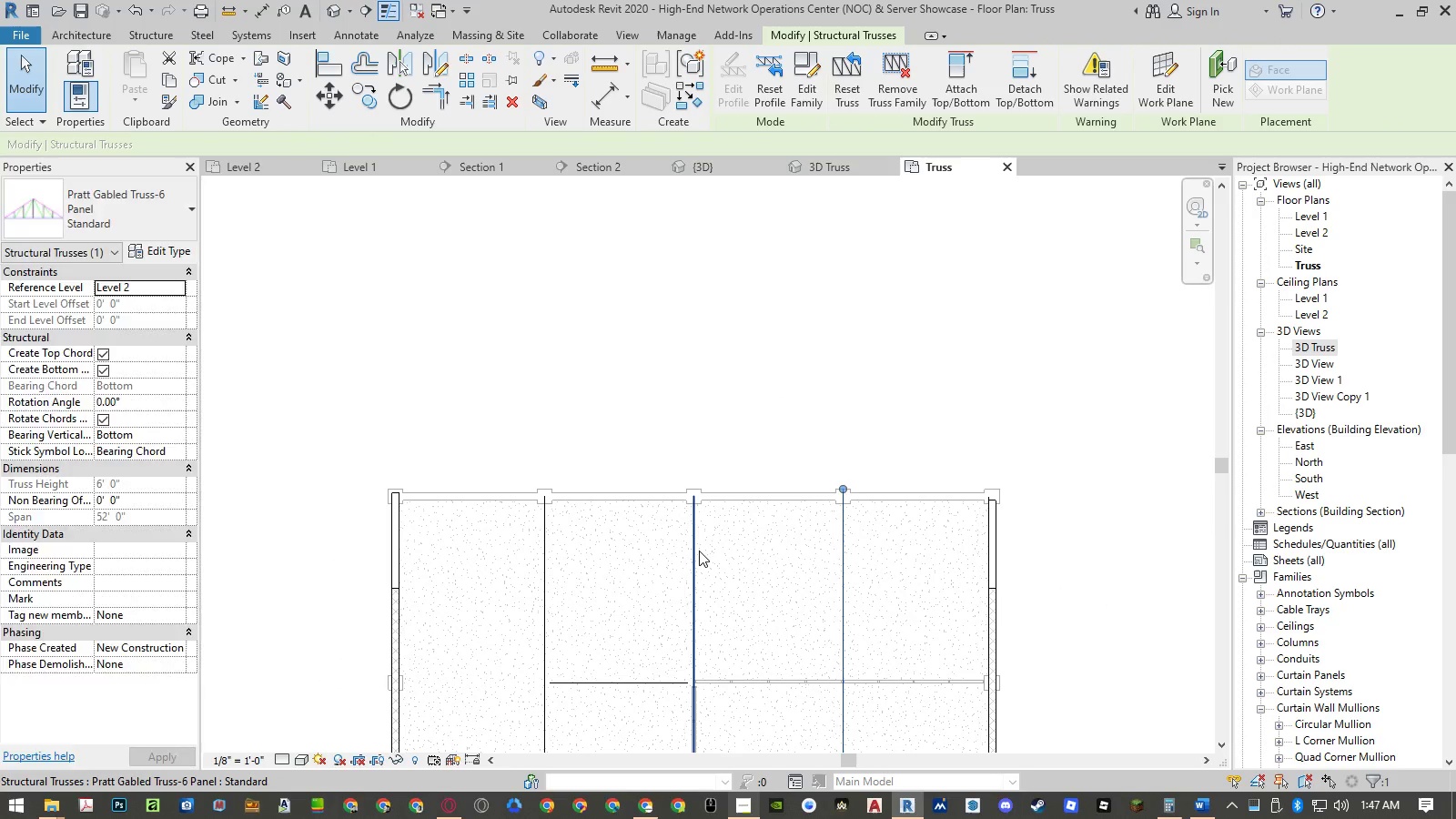 
right_click([699, 551])
 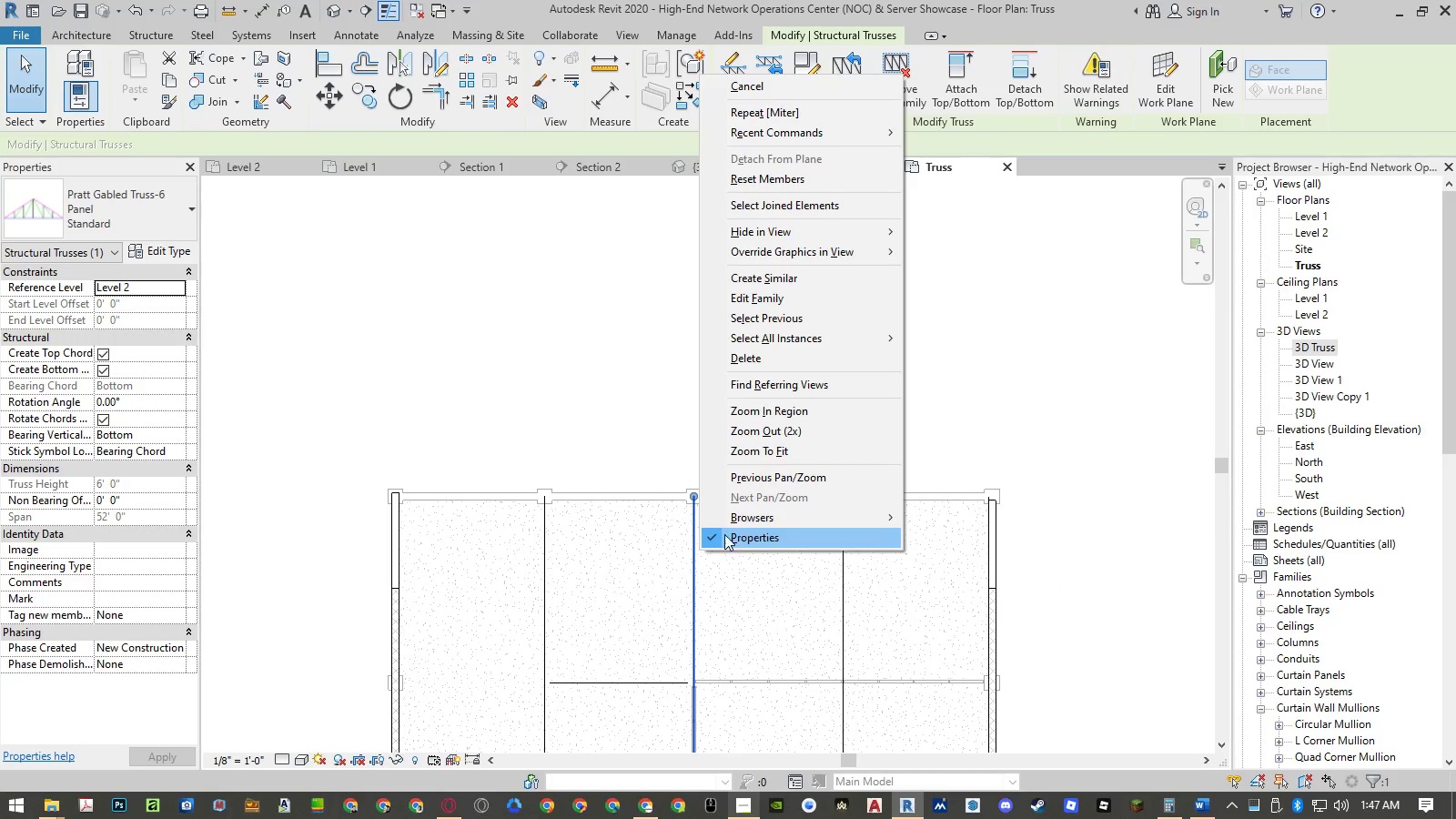 
mouse_move([861, 337])
 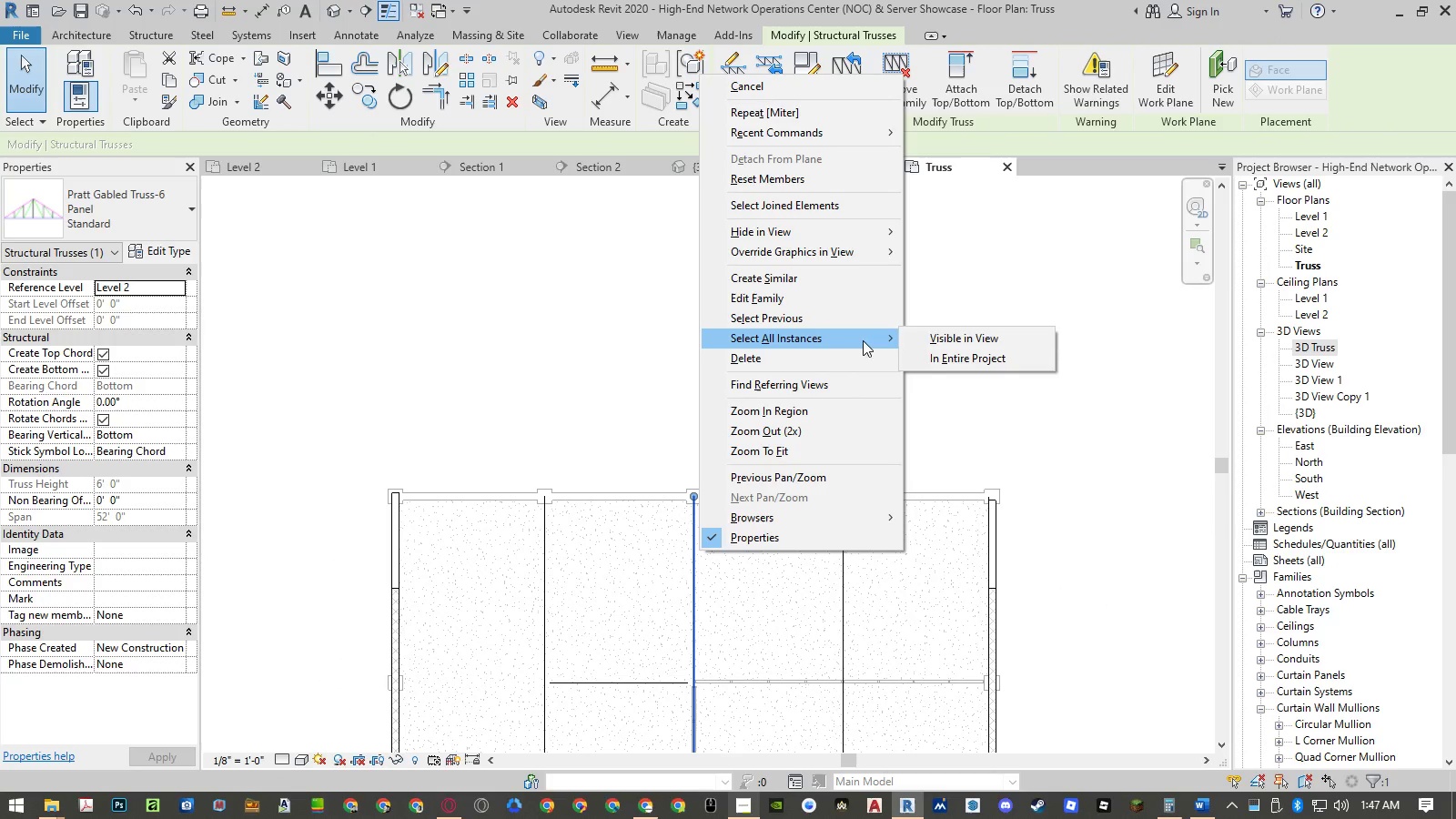 
double_click([944, 339])
 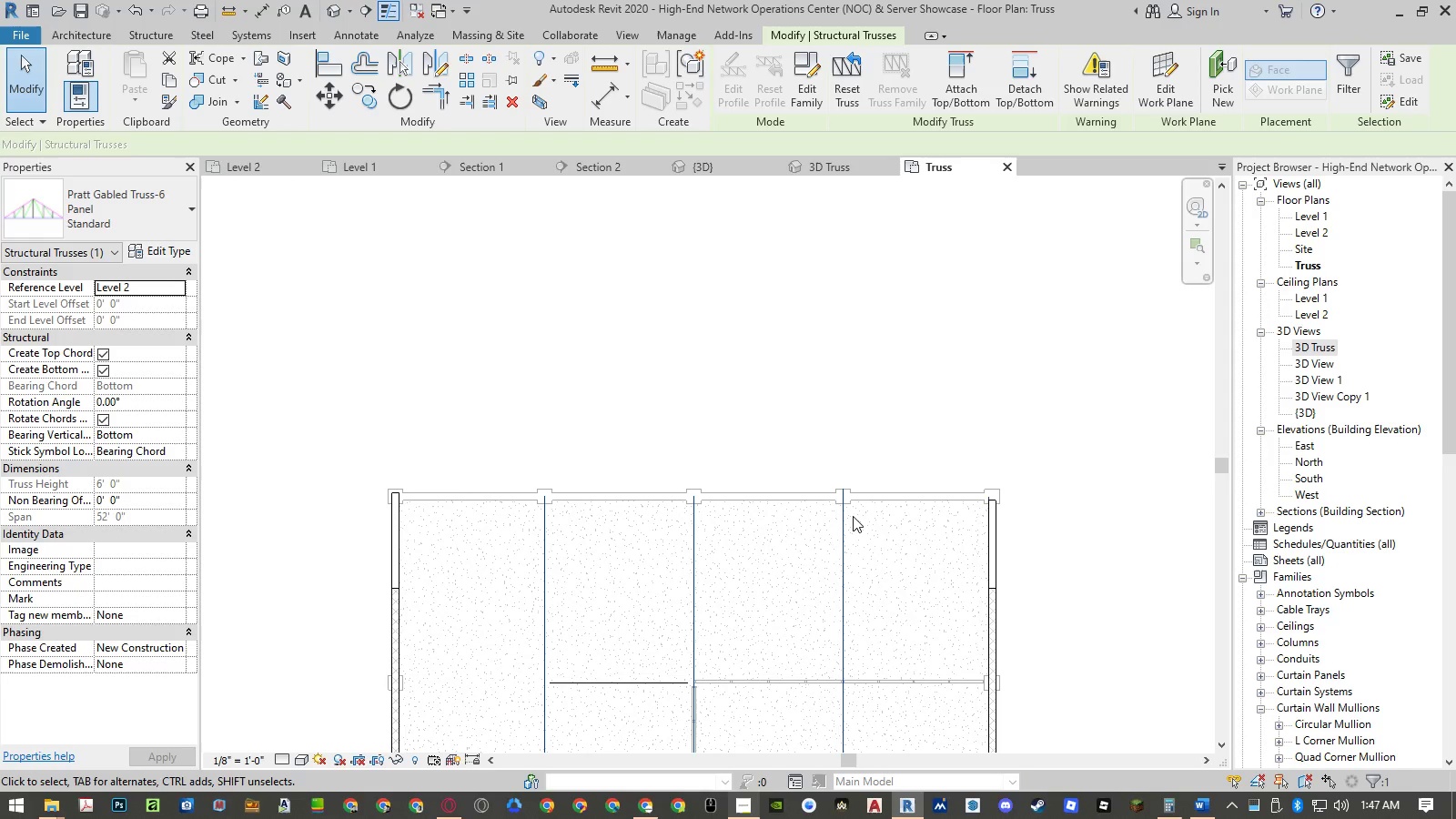 
hold_key(key=ShiftLeft, duration=0.97)
left_click([844, 530])
 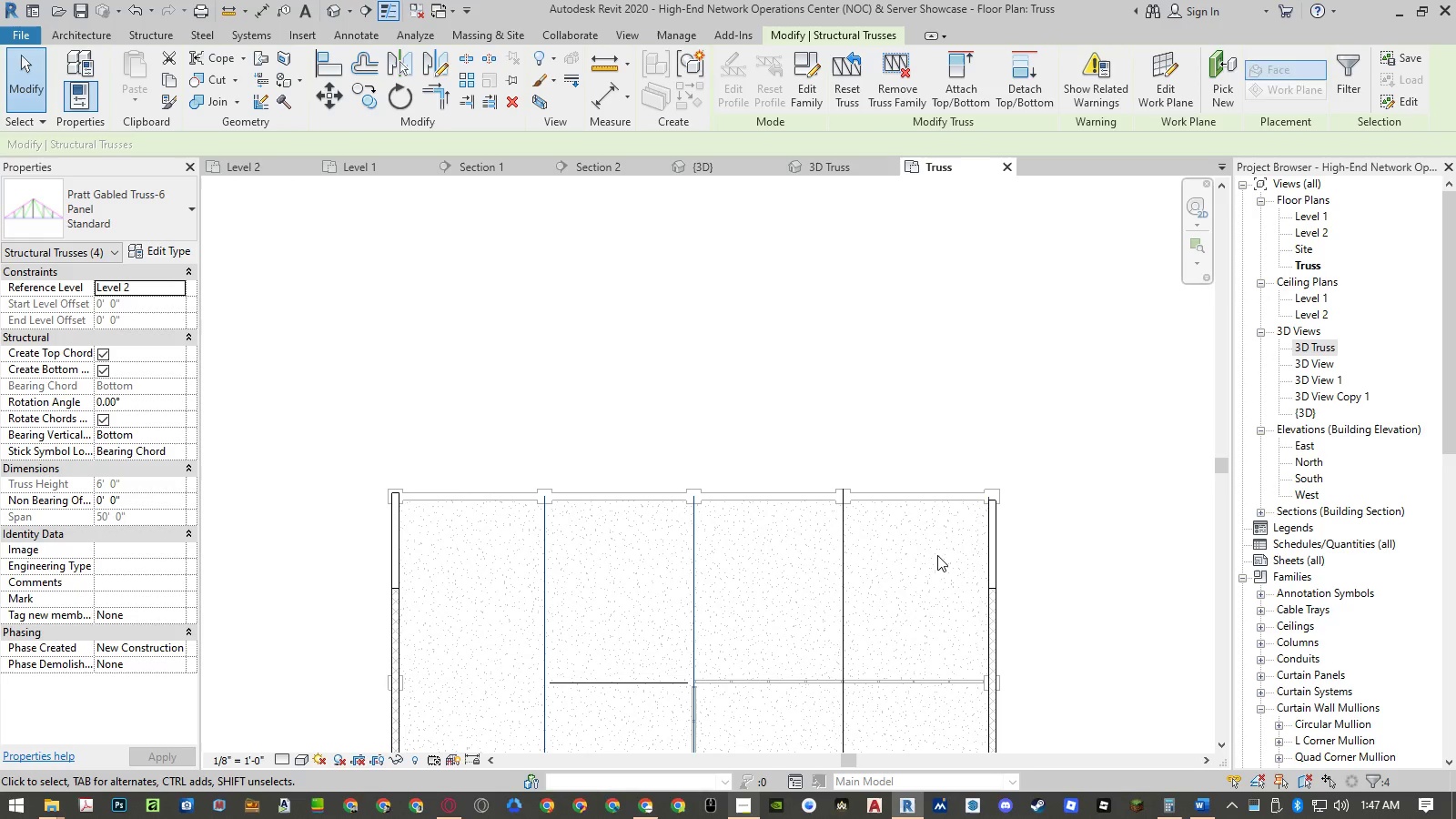 
key(Delete)
 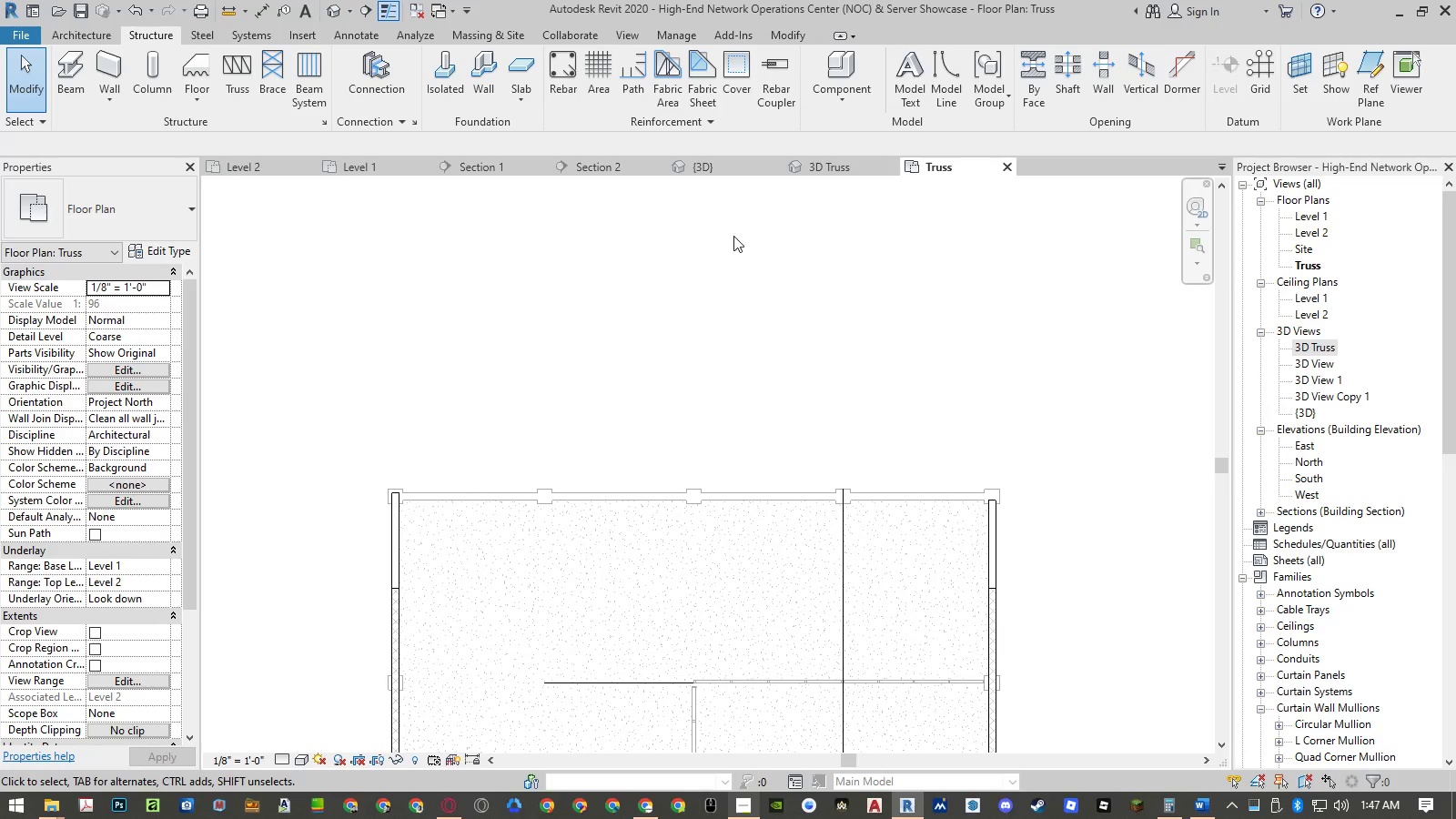 
left_click([839, 166])
 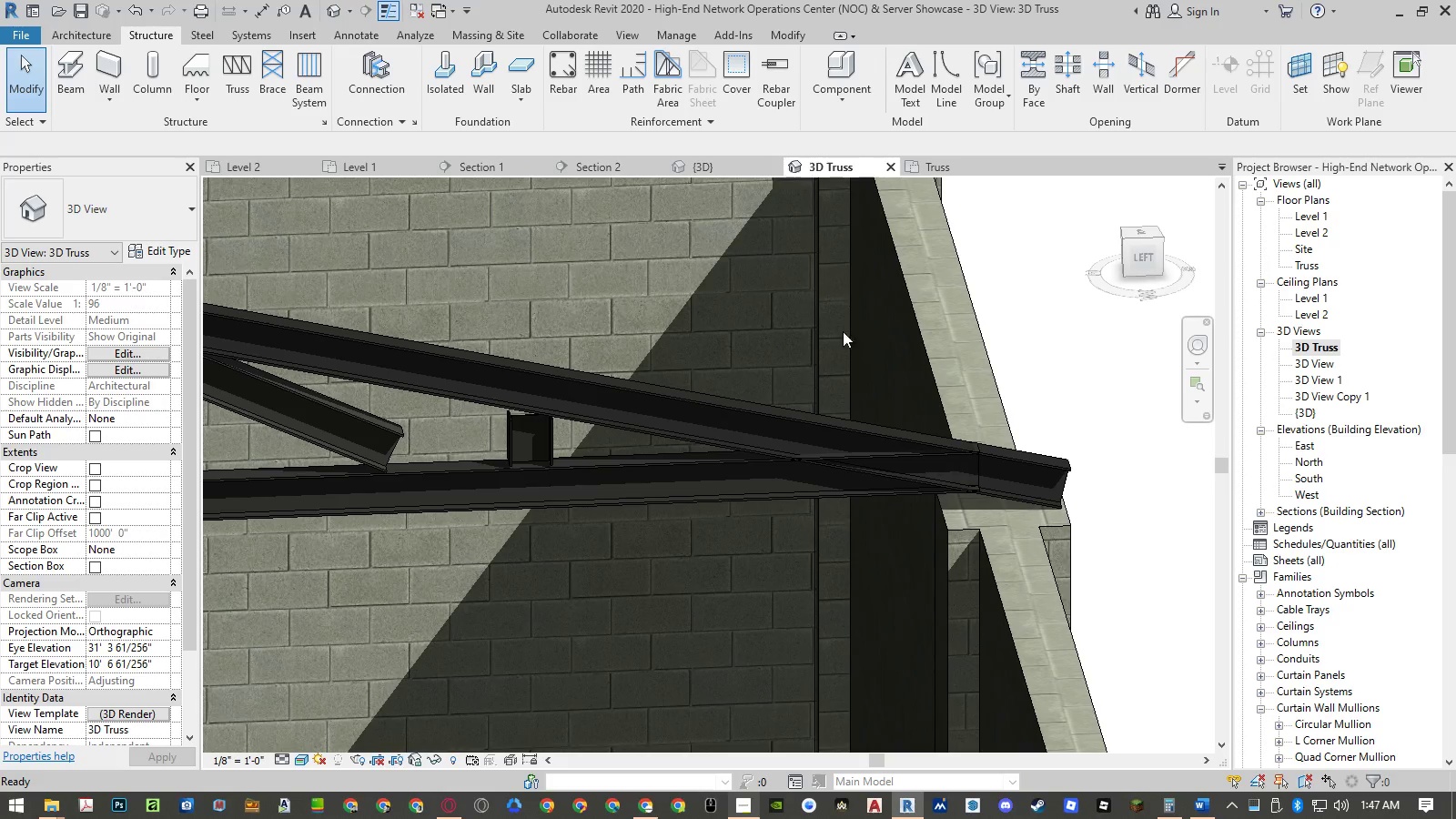 
scroll: coordinate [998, 457], scroll_direction: down, amount: 14.0
 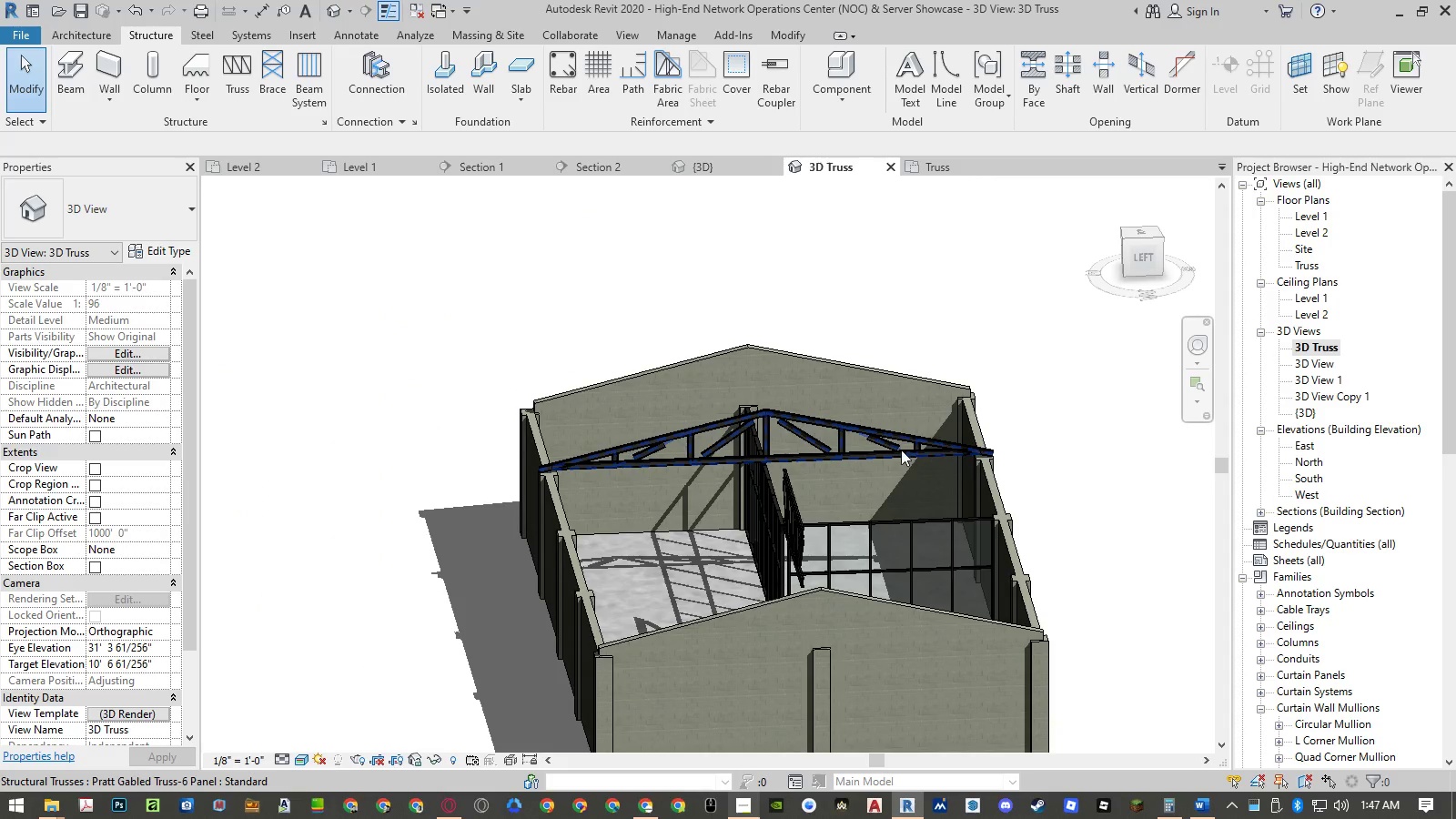 
scroll: coordinate [899, 450], scroll_direction: up, amount: 5.0
 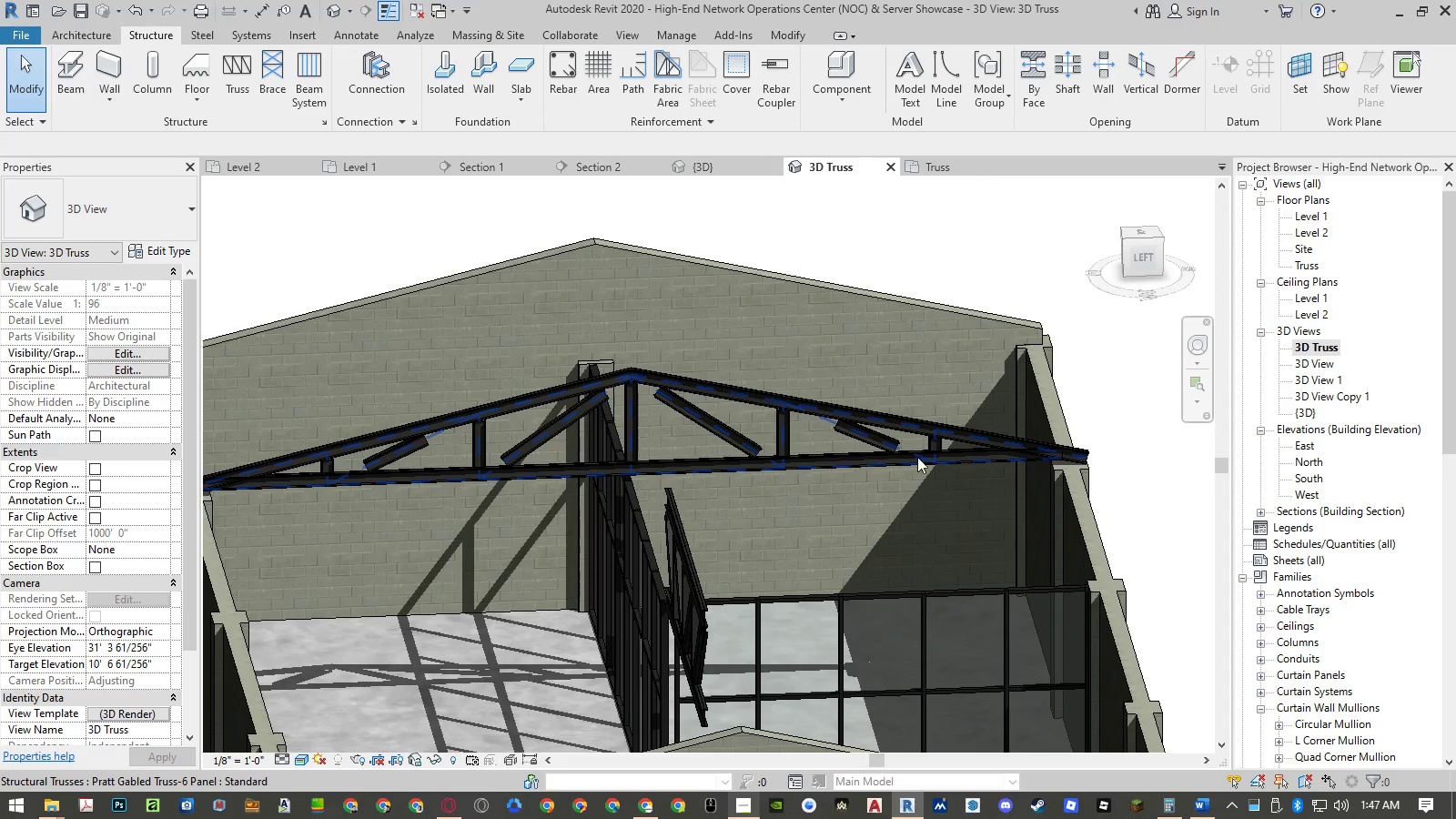 
scroll: coordinate [941, 458], scroll_direction: down, amount: 2.0
 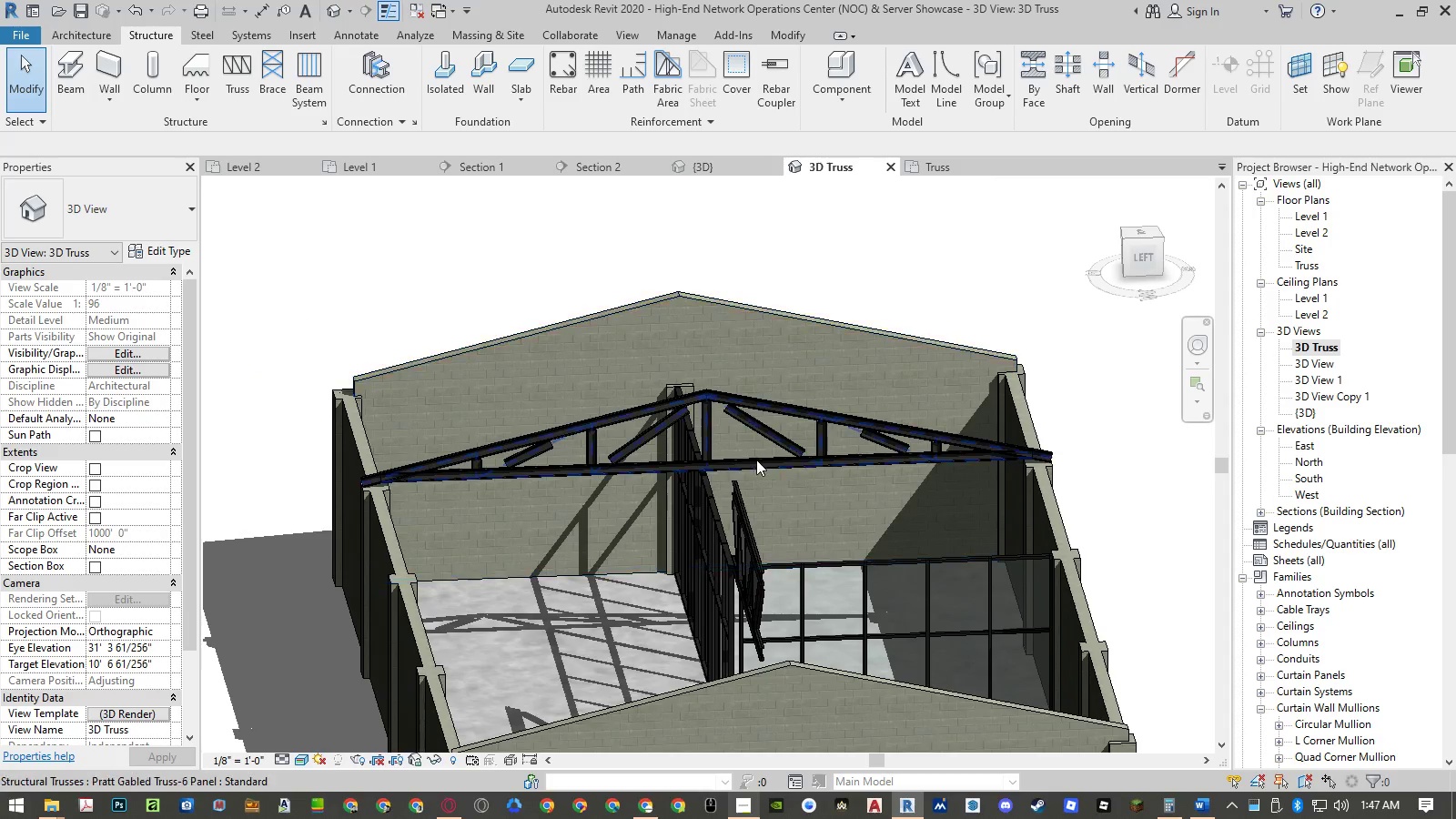 
left_click([756, 460])
 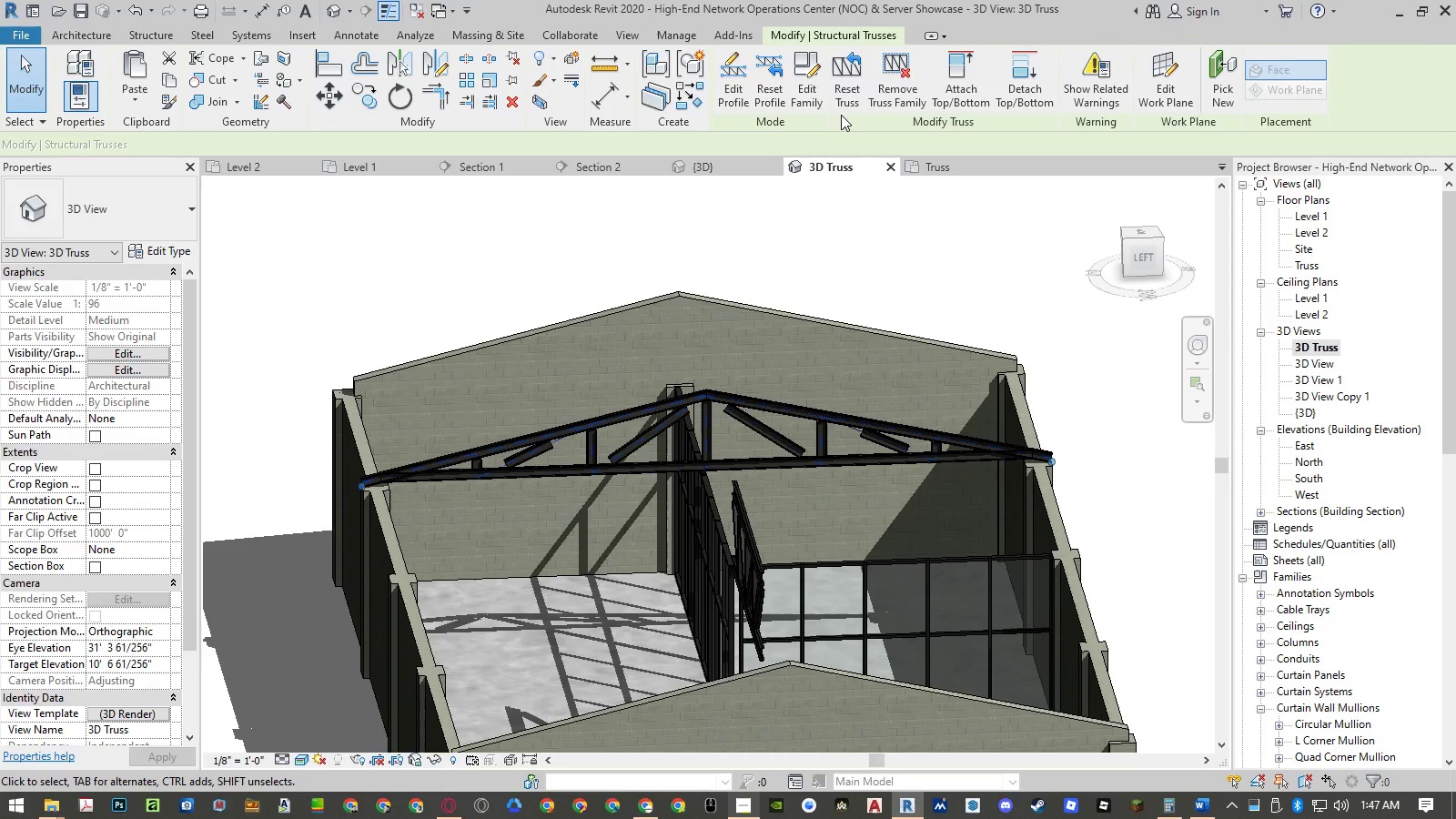 
left_click([838, 101])
 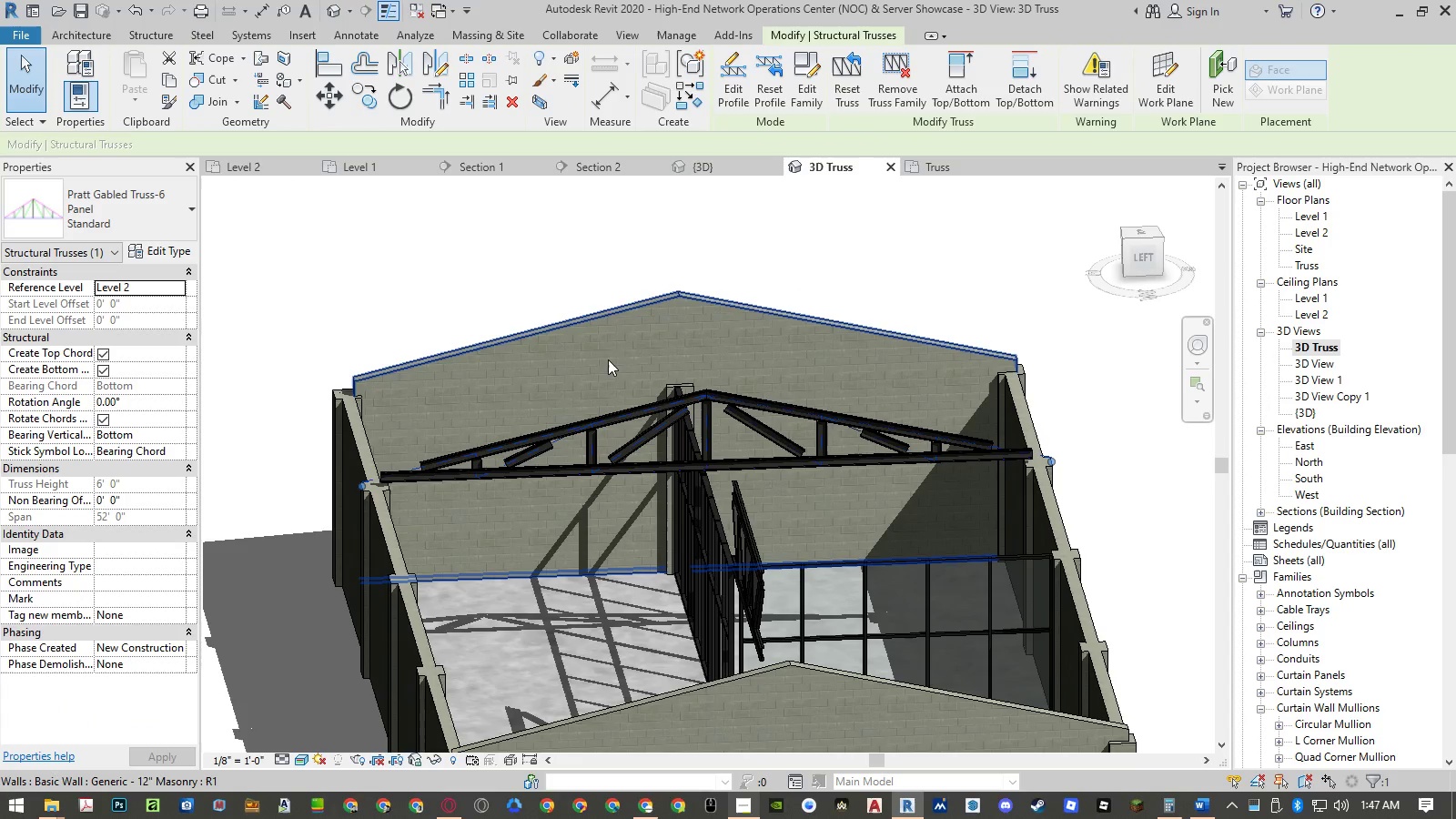 
scroll: coordinate [415, 472], scroll_direction: up, amount: 5.0
 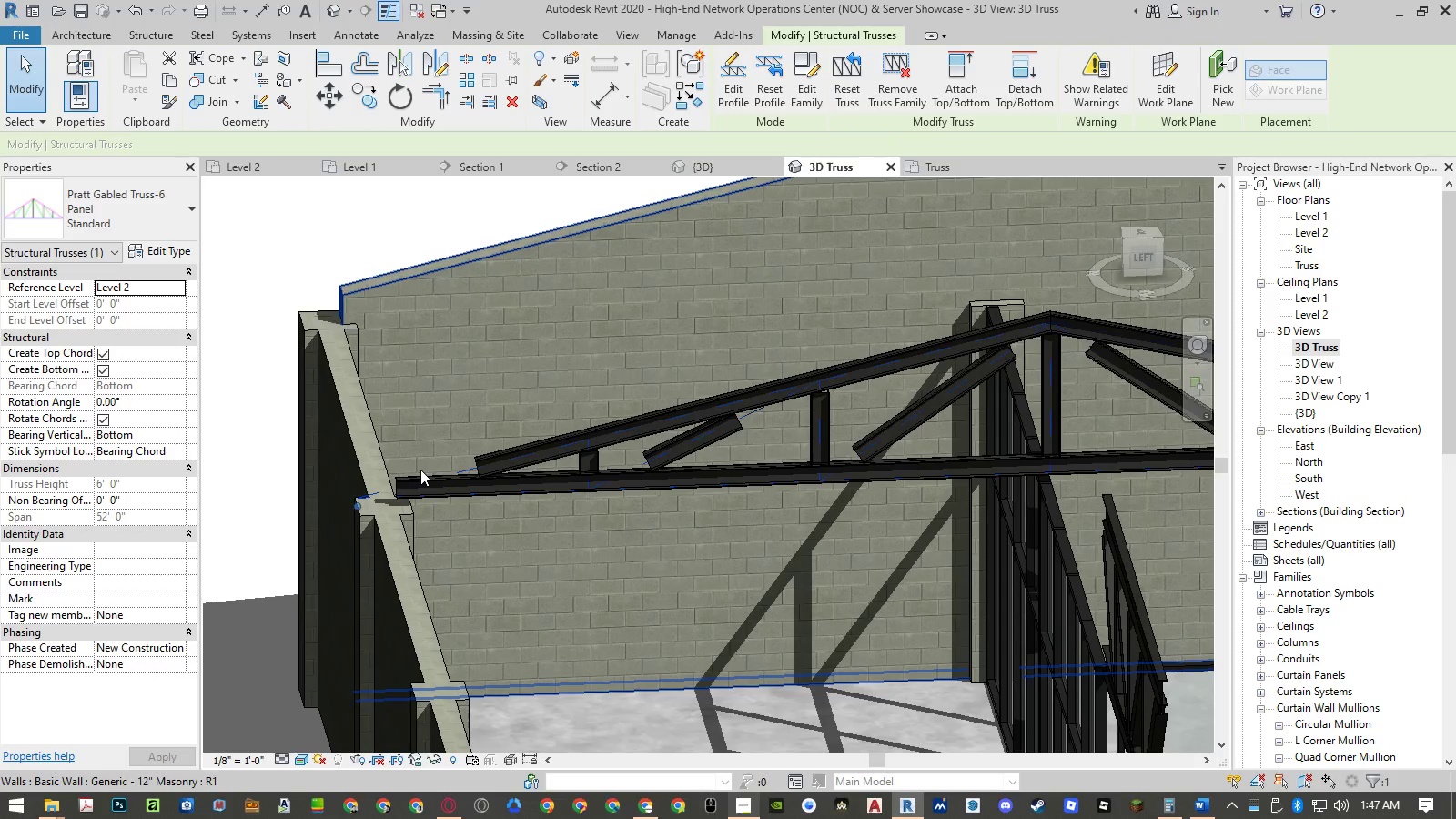 
type(mit)
 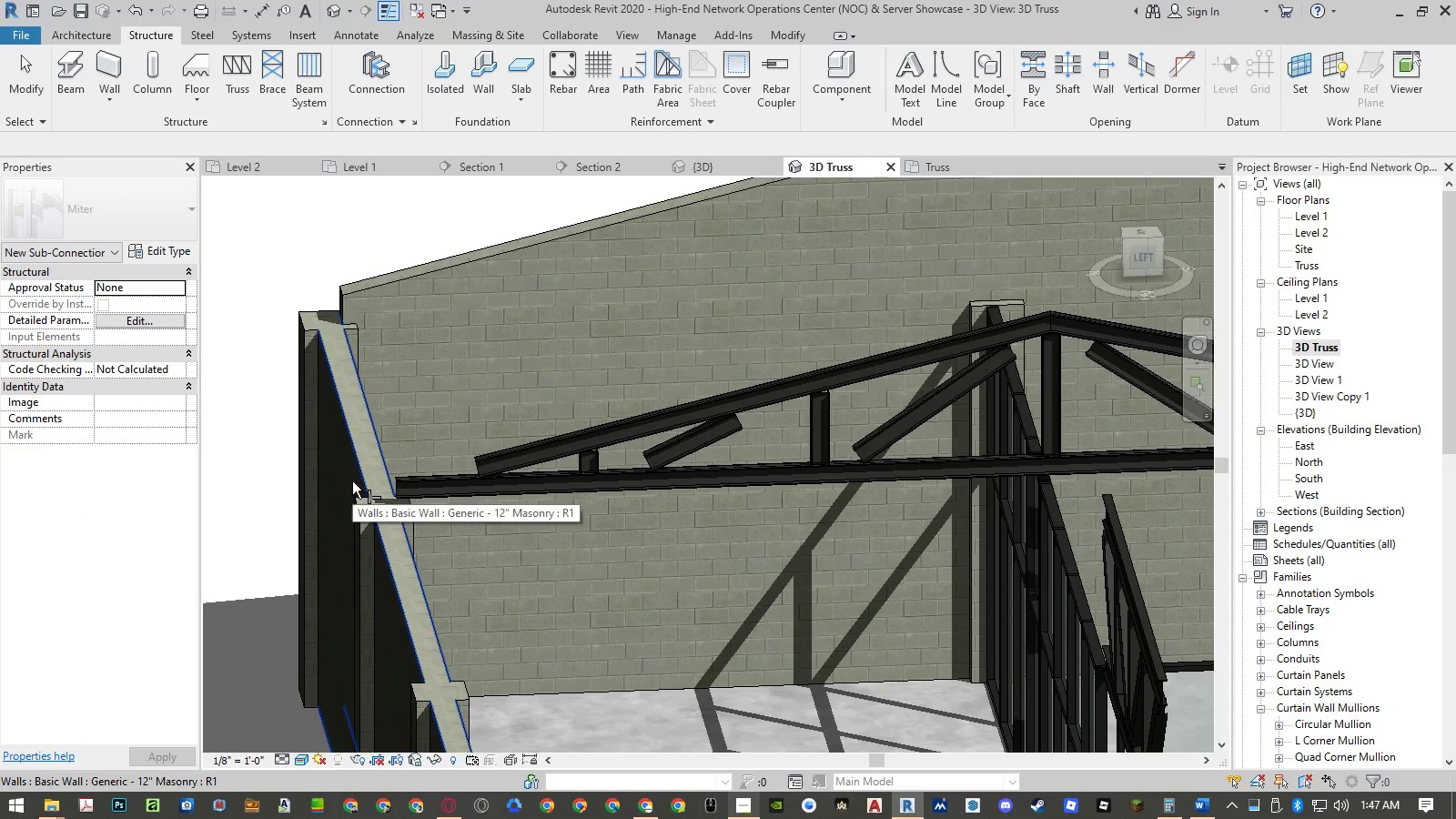 
scroll: coordinate [352, 481], scroll_direction: down, amount: 2.0
 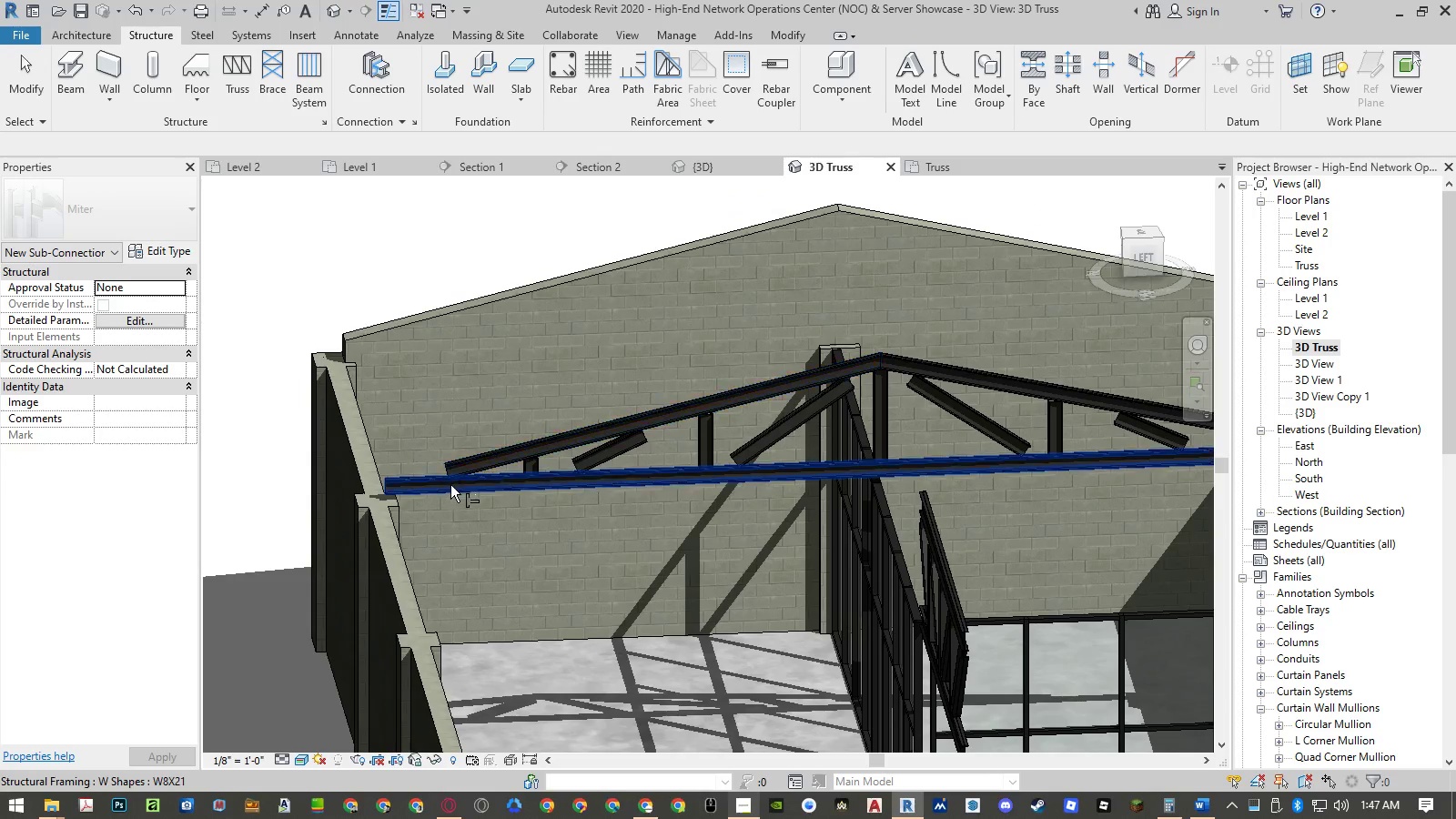 
left_click([450, 485])
 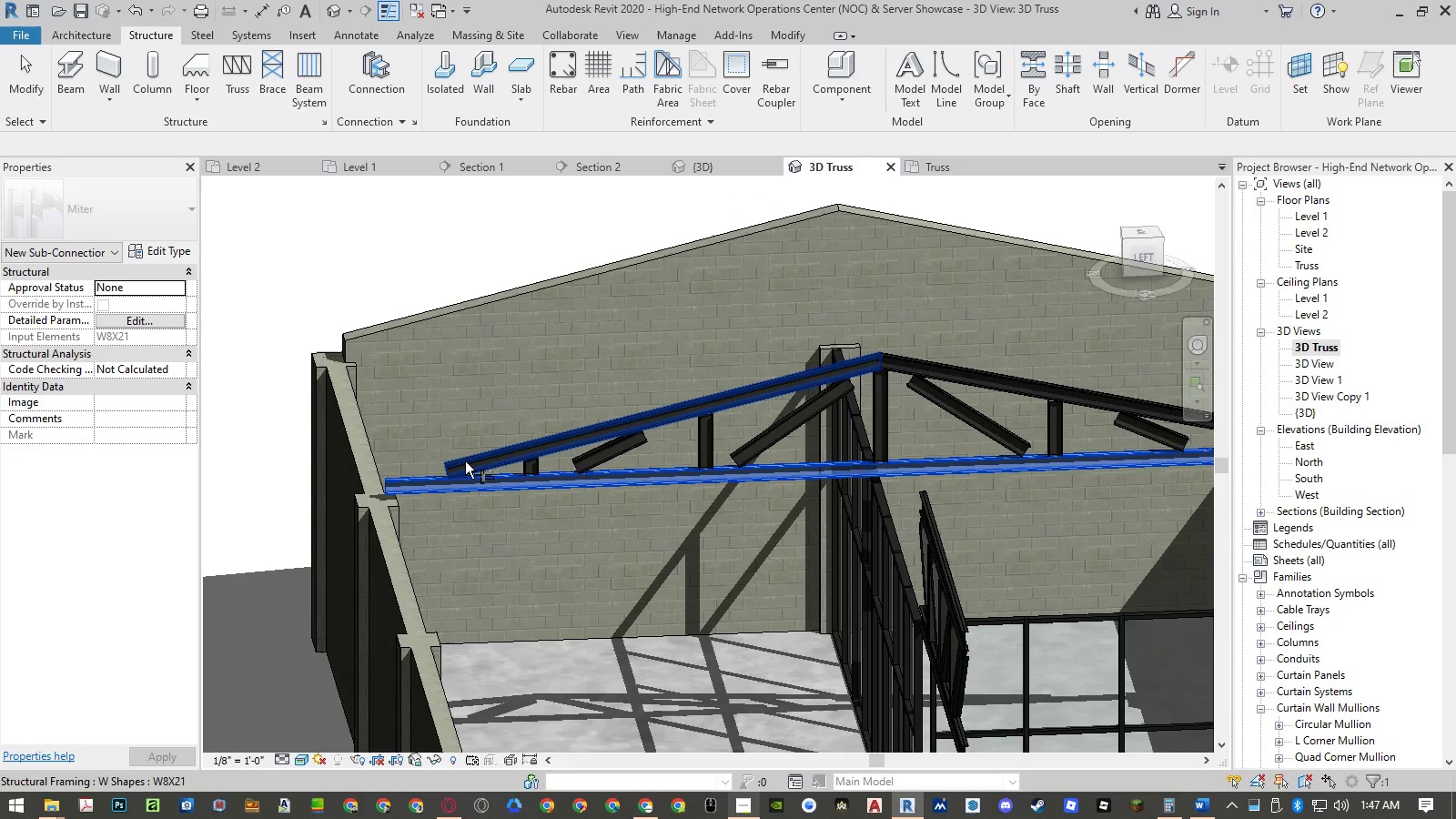 
left_click([465, 460])
 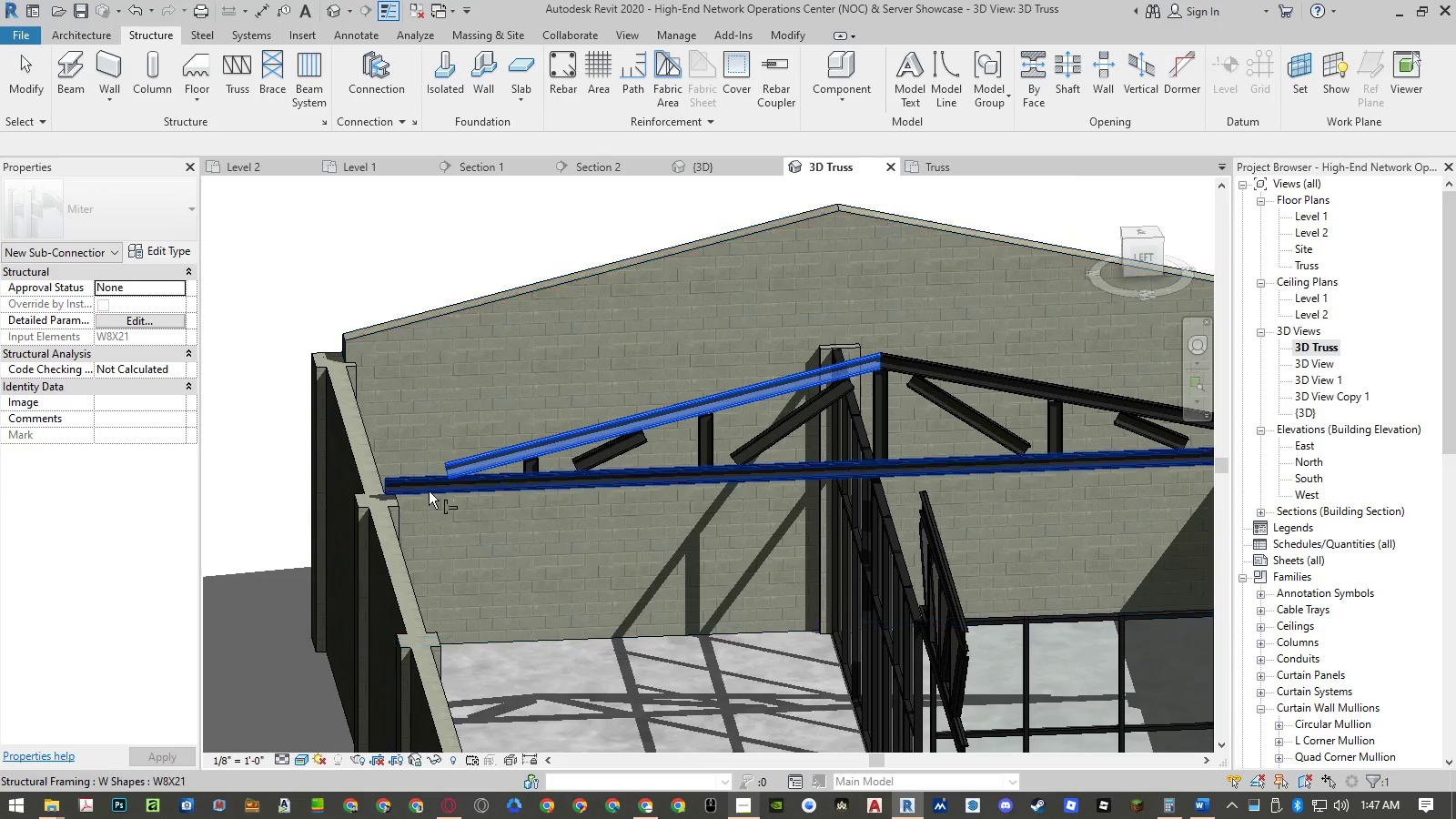 
left_click([430, 490])
 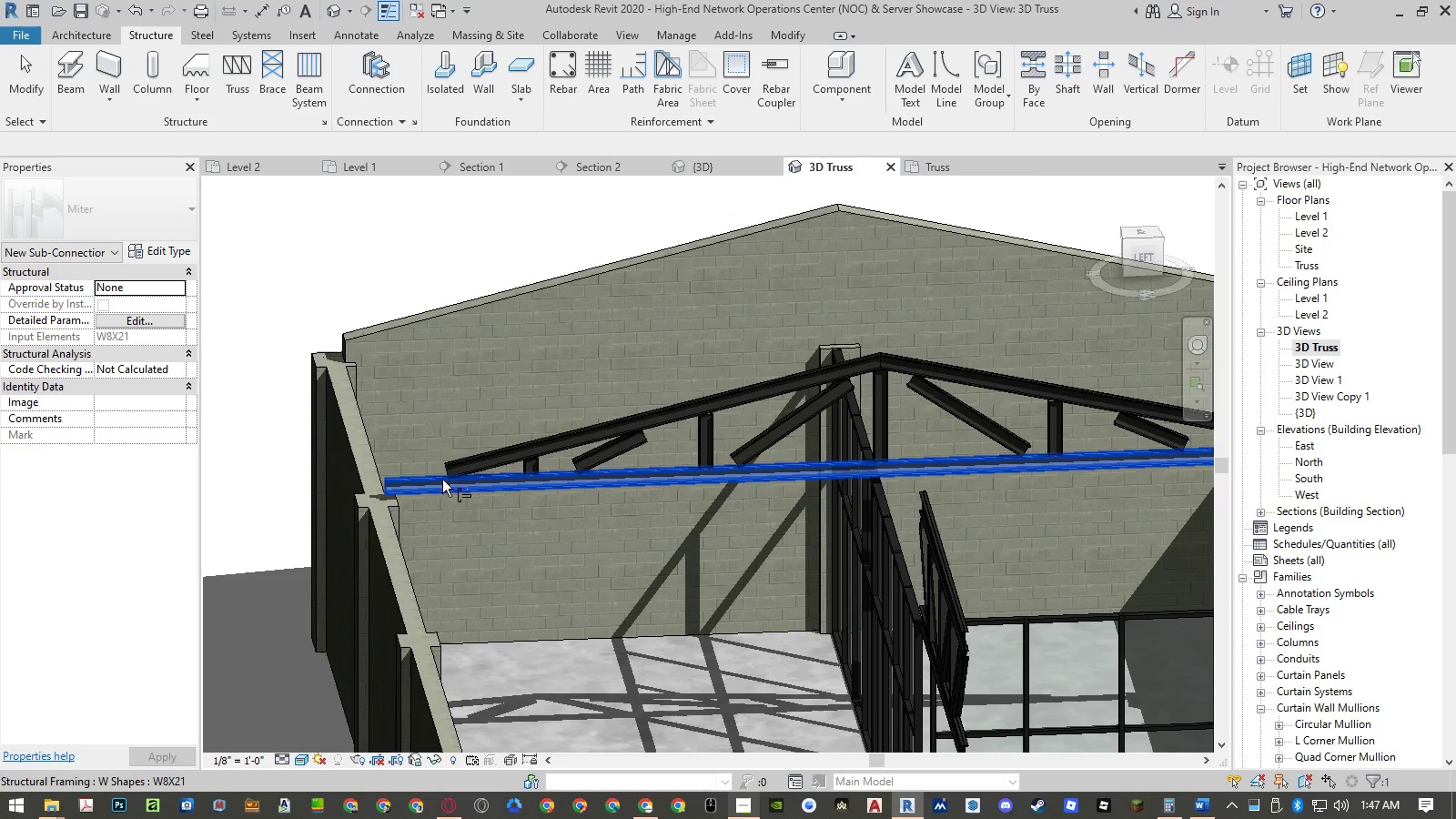 
hold_key(key=ControlLeft, duration=0.67)
double_click([452, 469])
 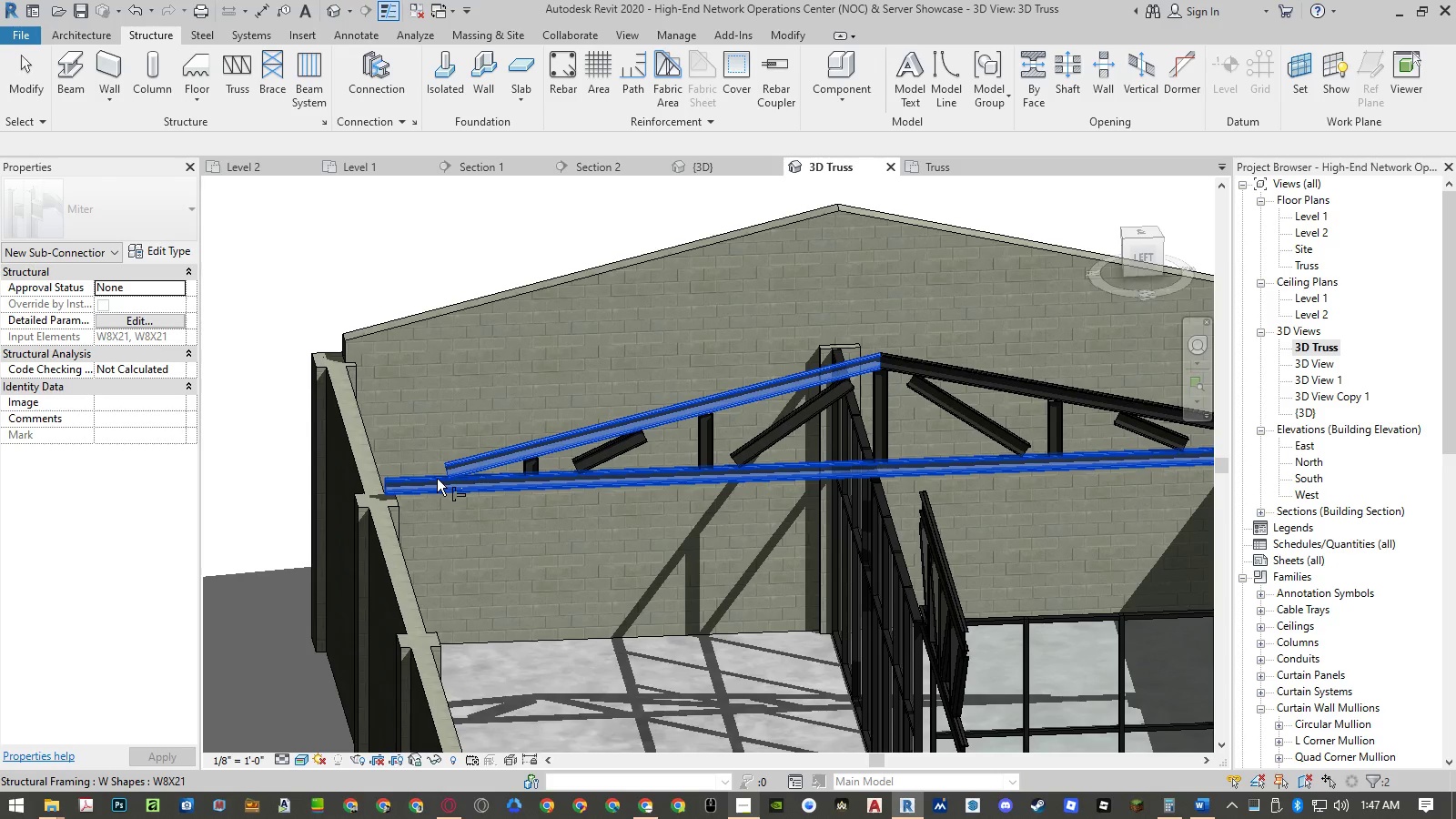 
scroll: coordinate [348, 484], scroll_direction: down, amount: 4.0
 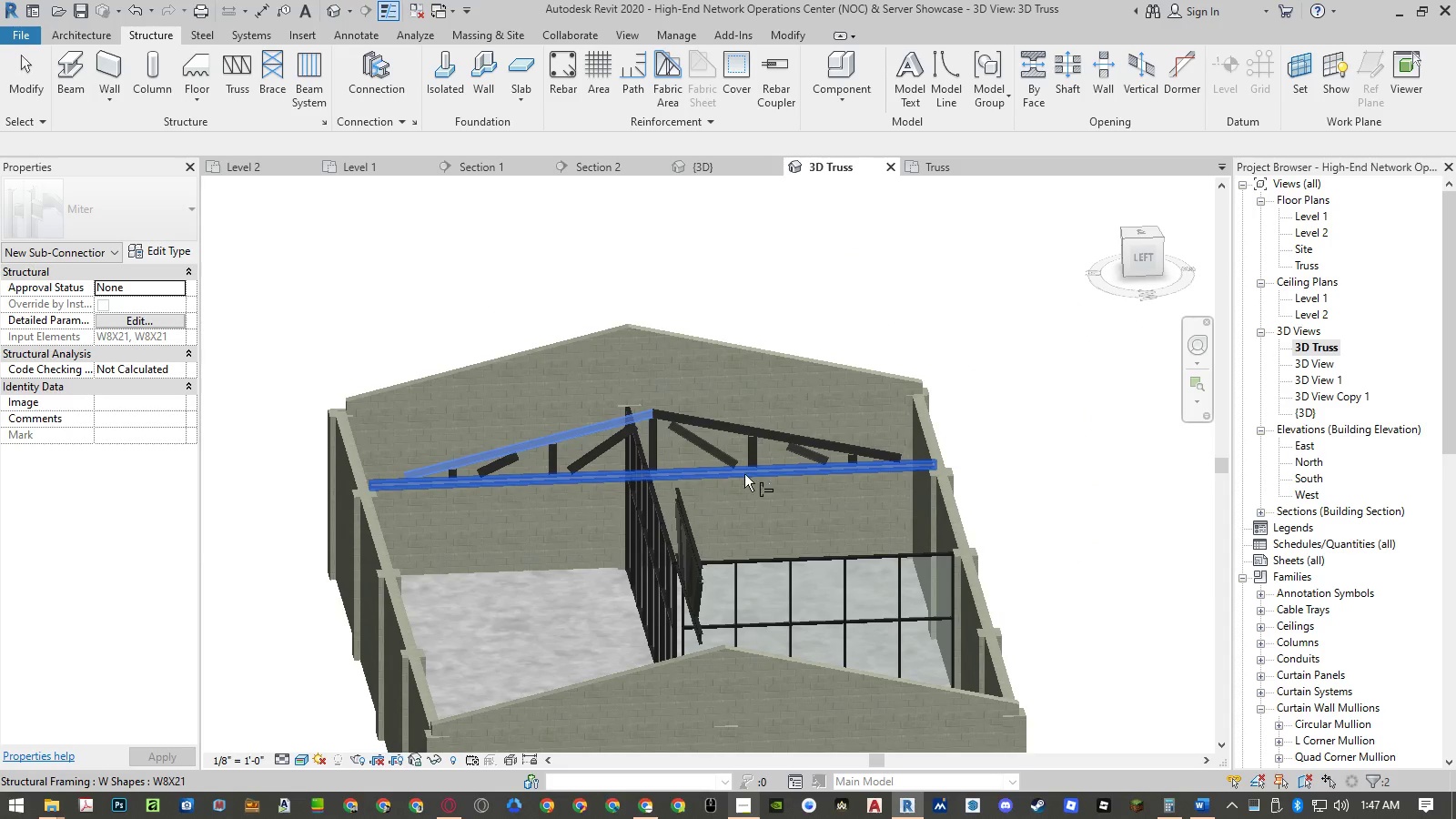 
hold_key(key=ControlLeft, duration=1.51)
left_click([801, 433])
 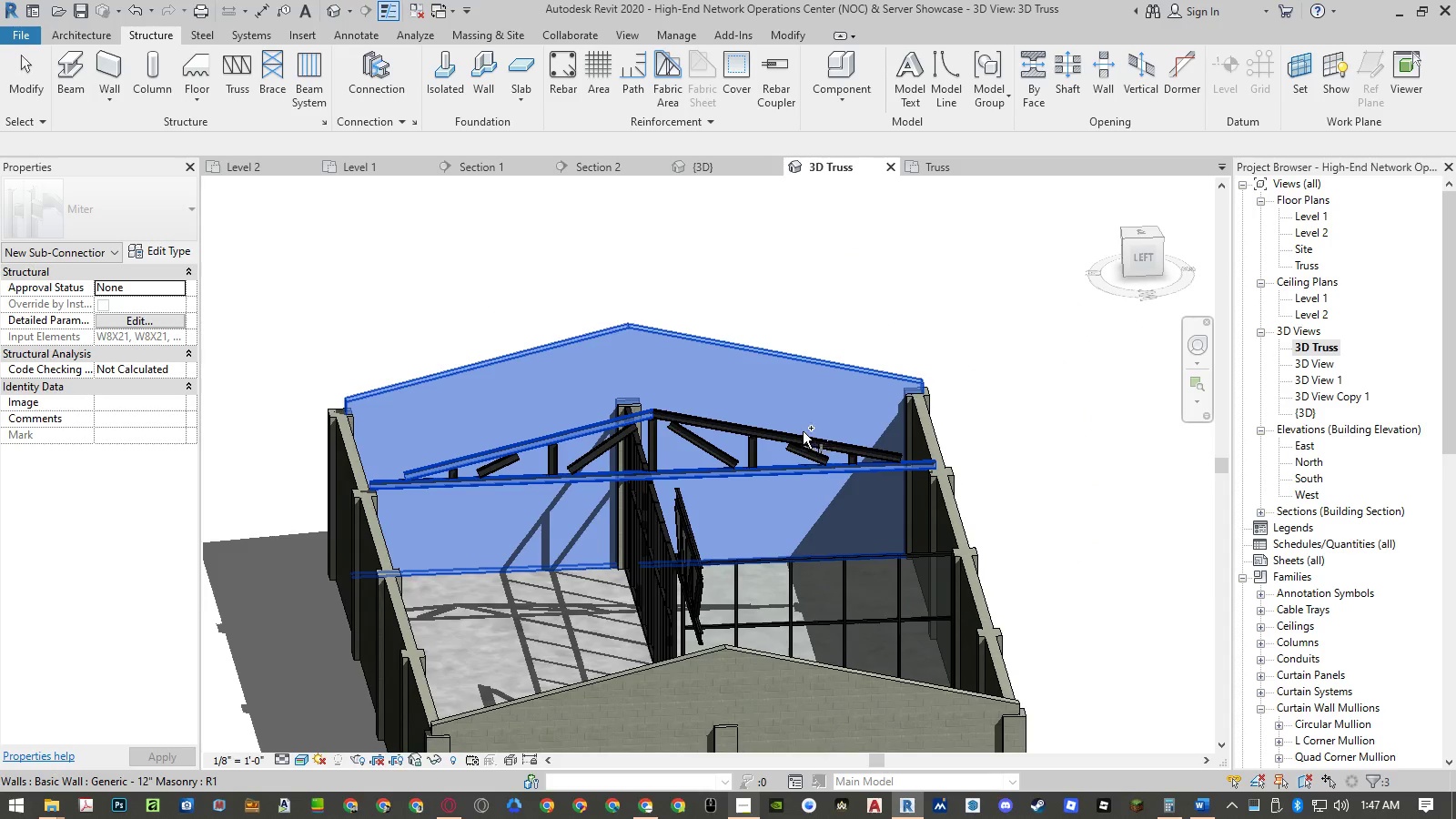 
key(Control+ControlLeft)
 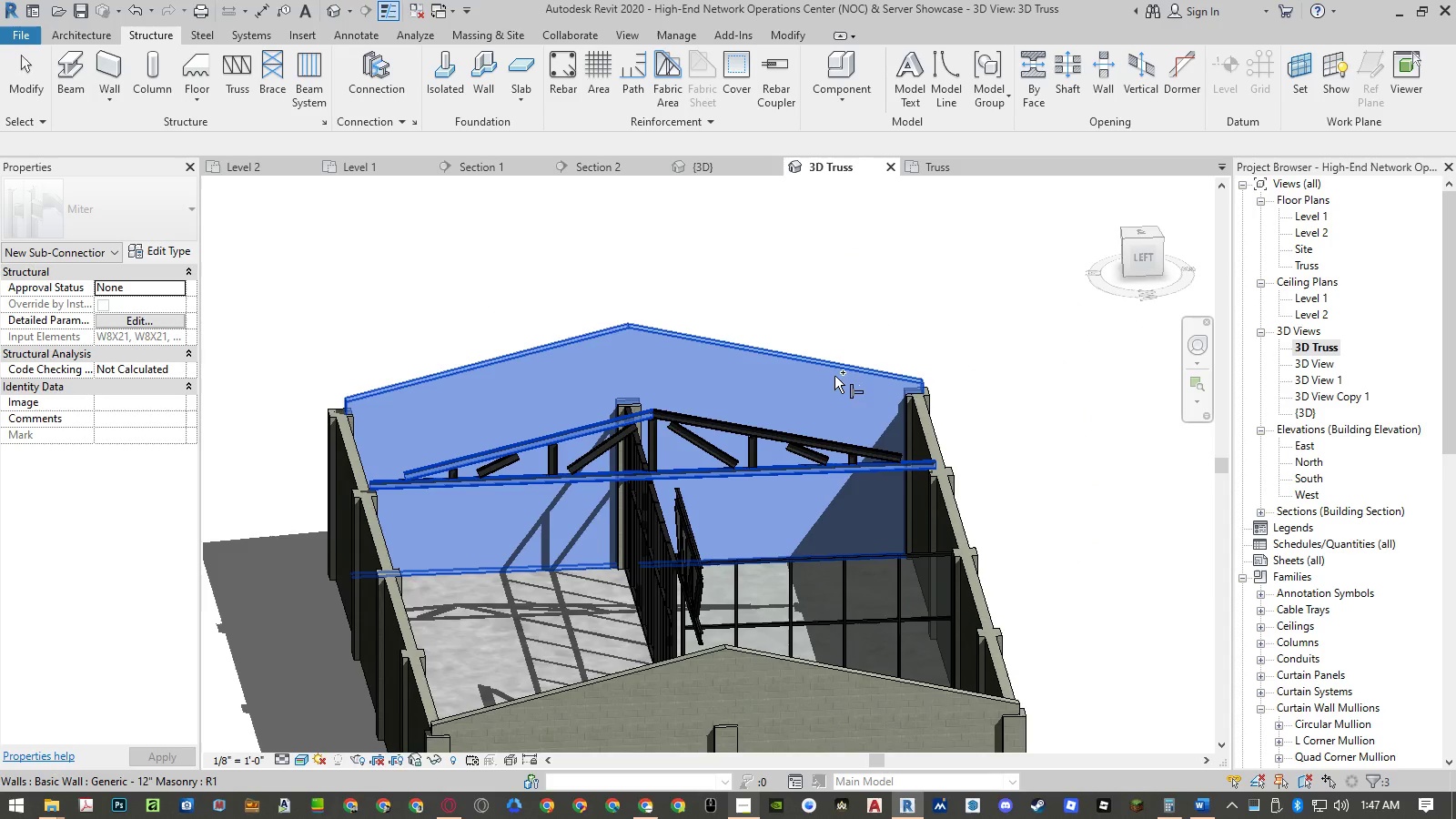 
key(Control+ControlLeft)
 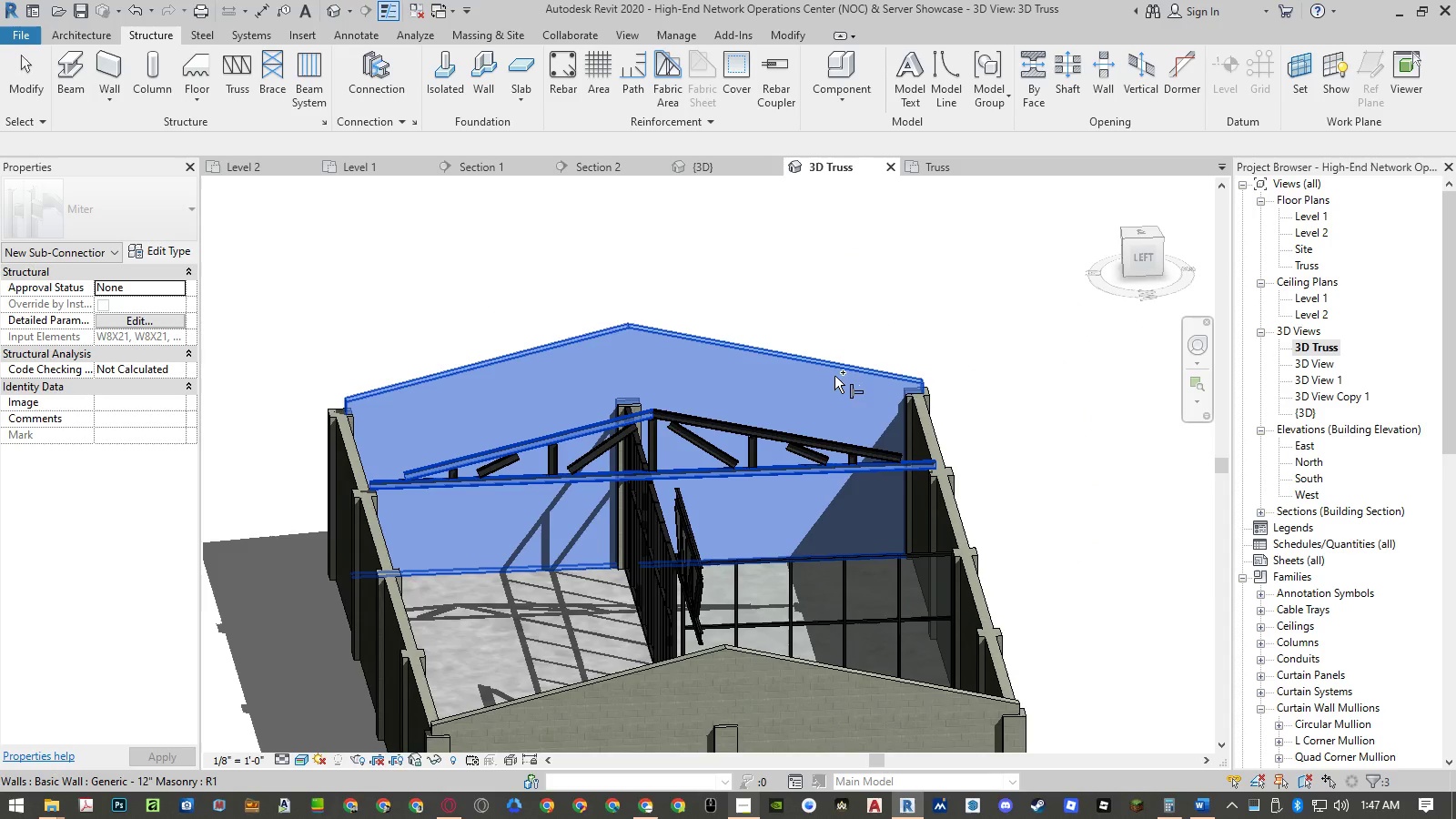 
key(Control+ControlLeft)
 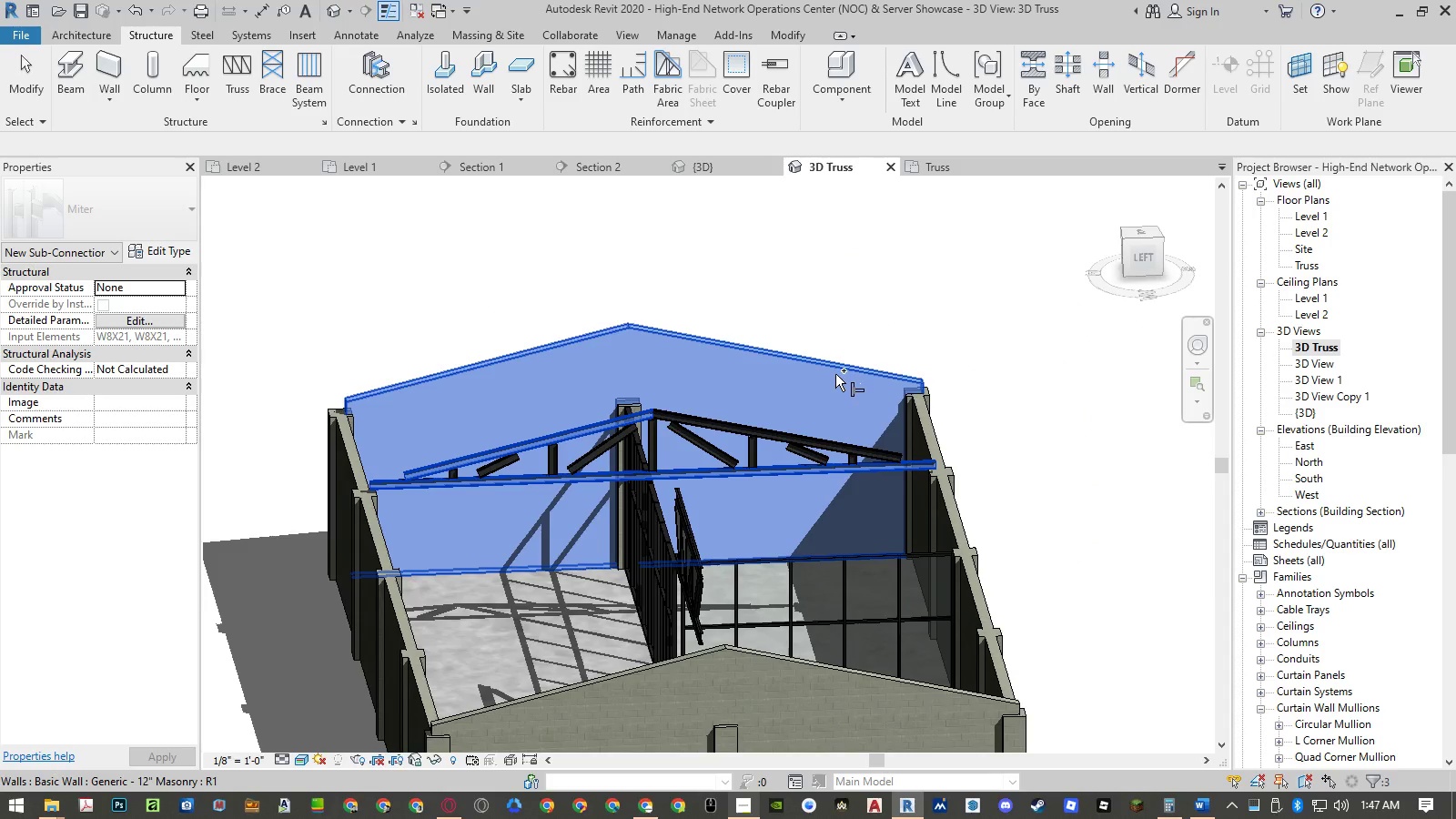 
hold_key(key=ShiftLeft, duration=1.42)
 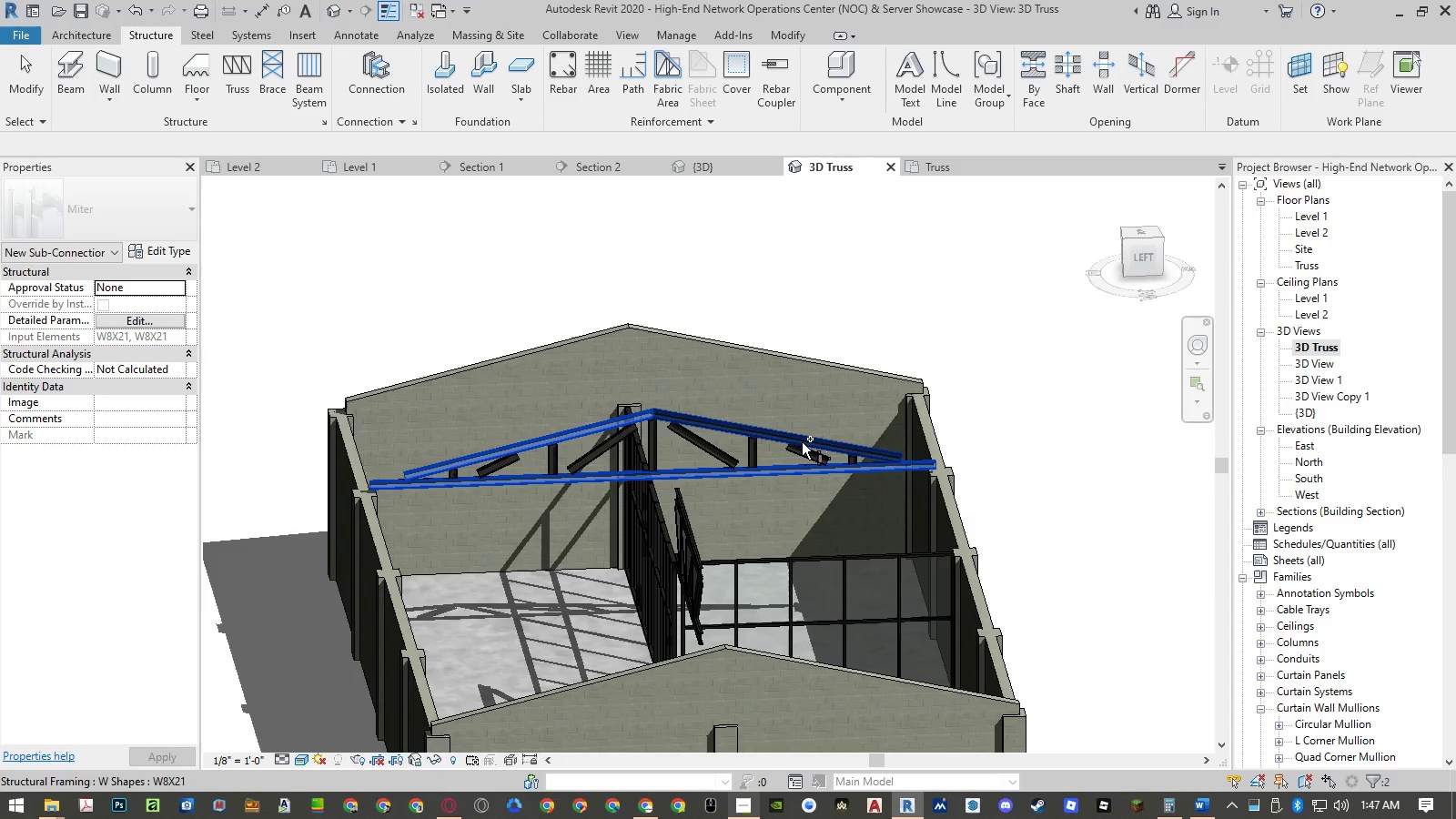 
key(Control+ControlLeft)
 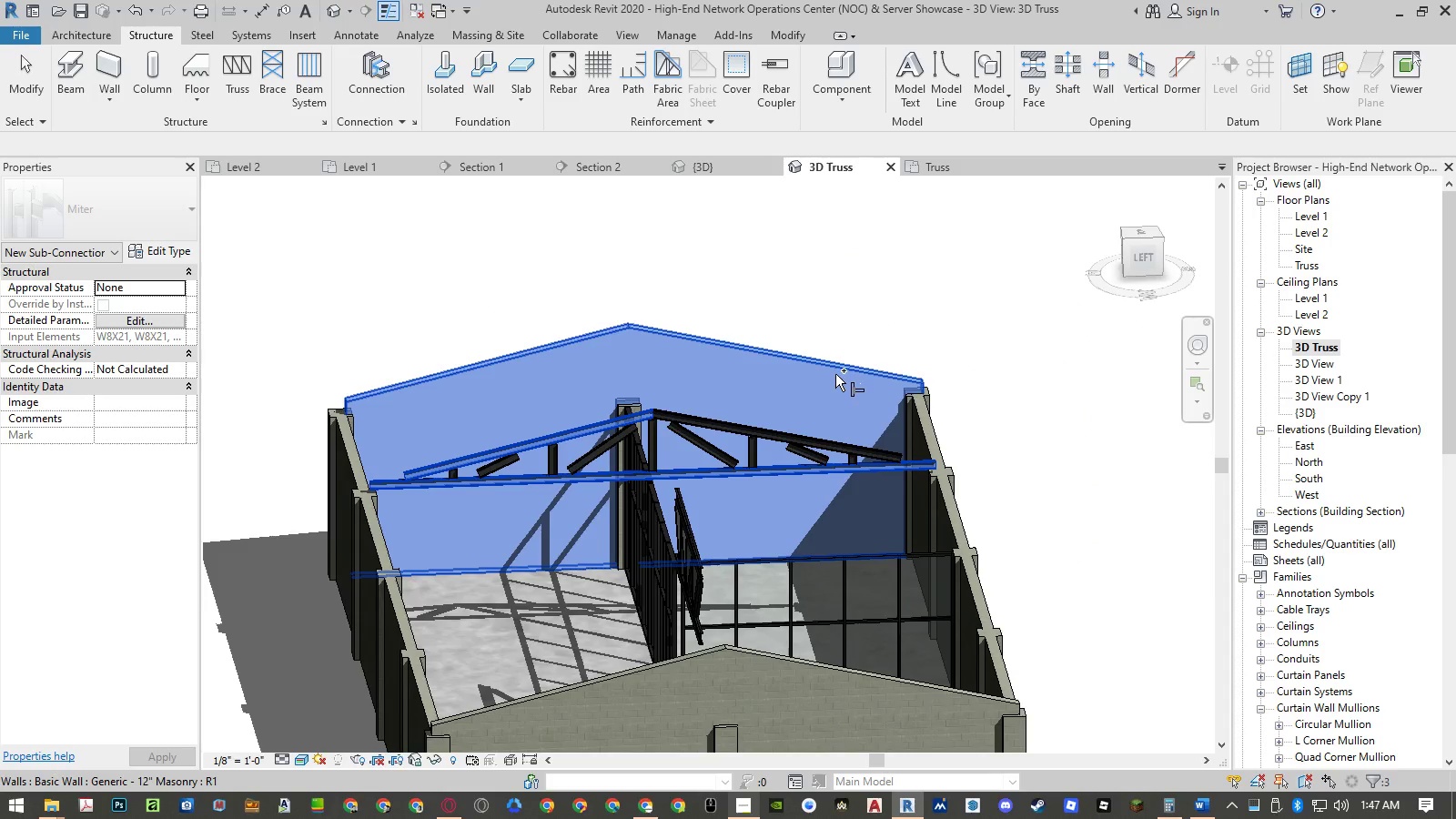 
left_click([841, 366])
 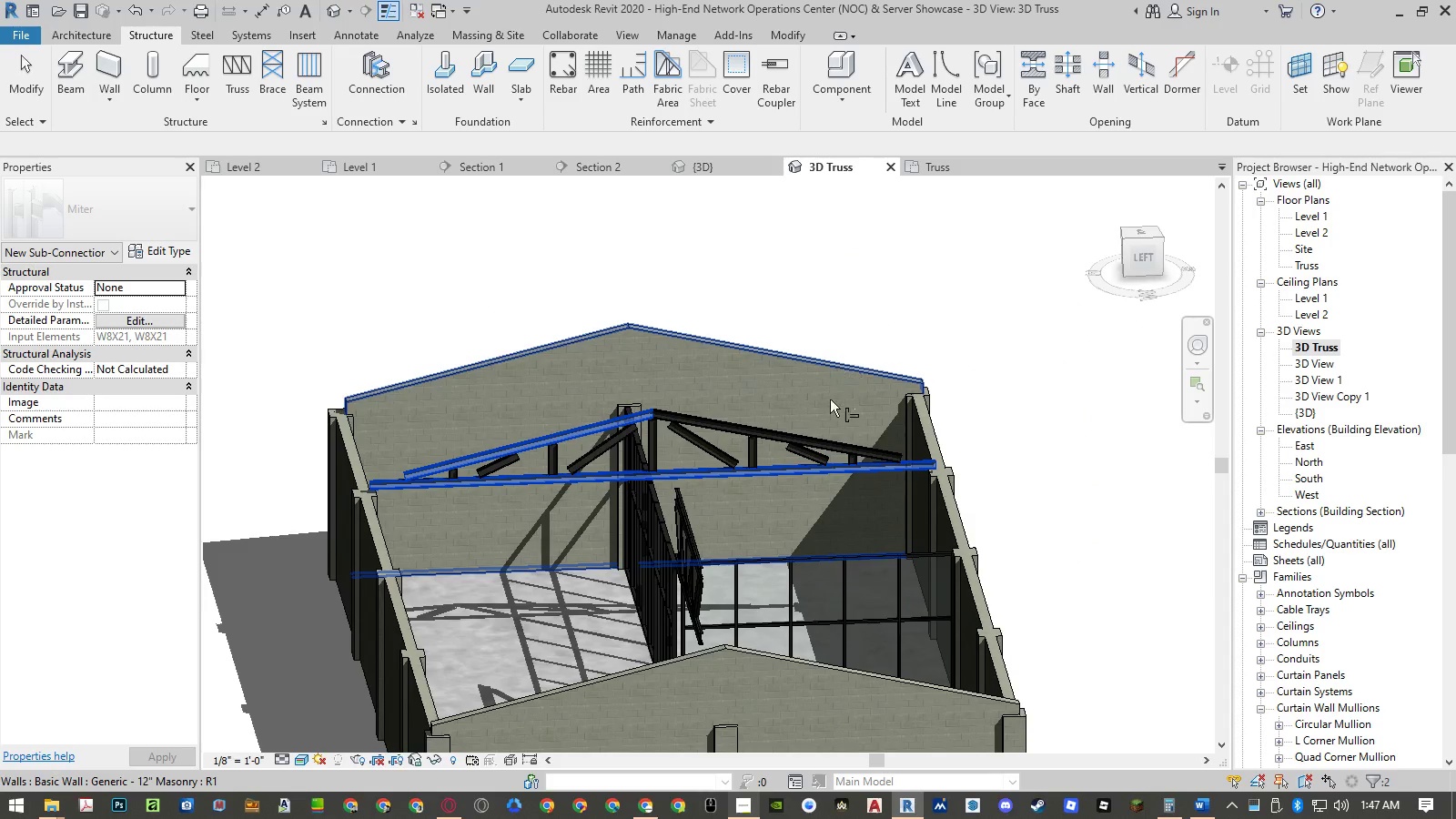 
hold_key(key=ControlLeft, duration=1.5)
 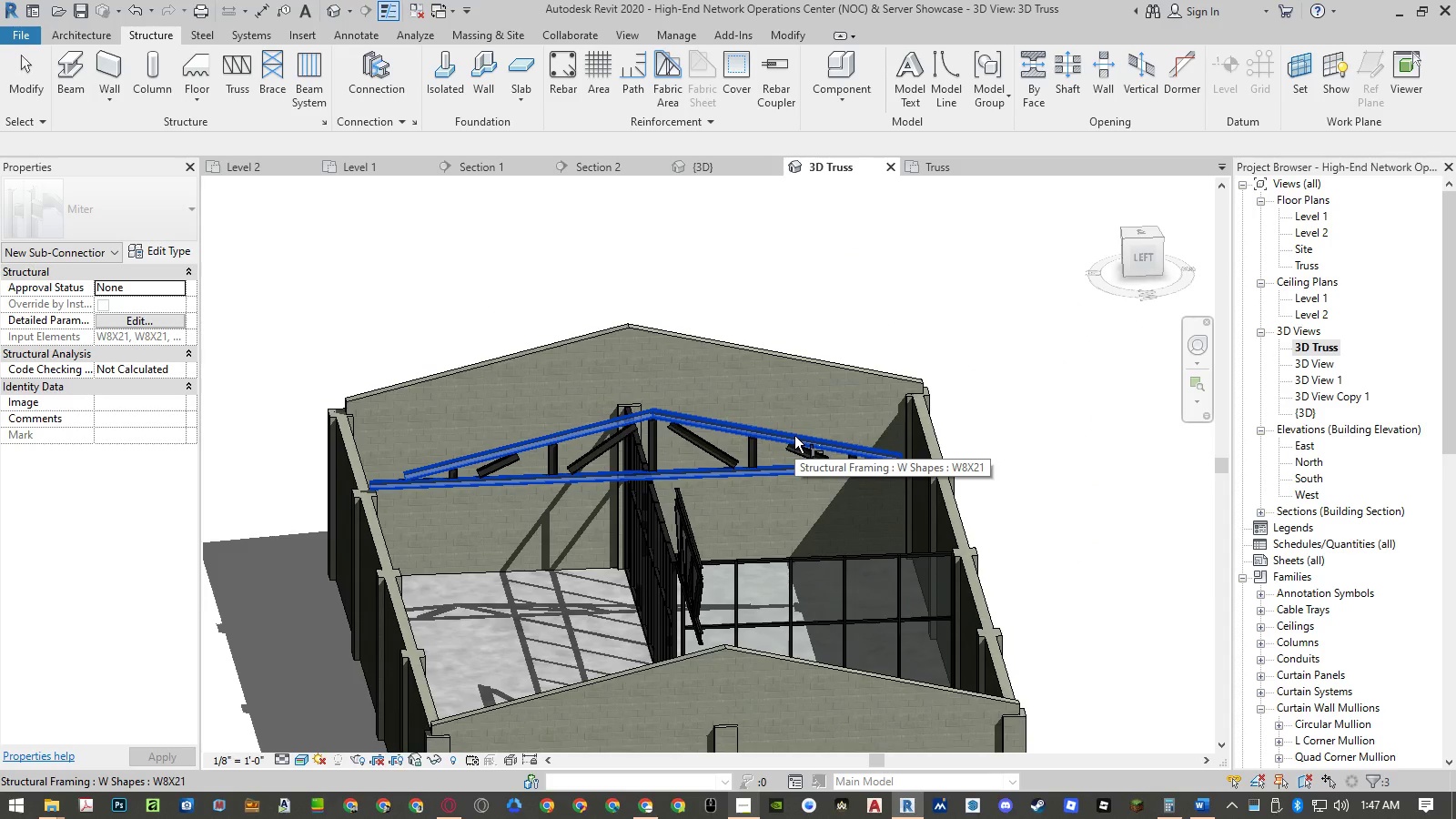 
key(Control+ControlLeft)
 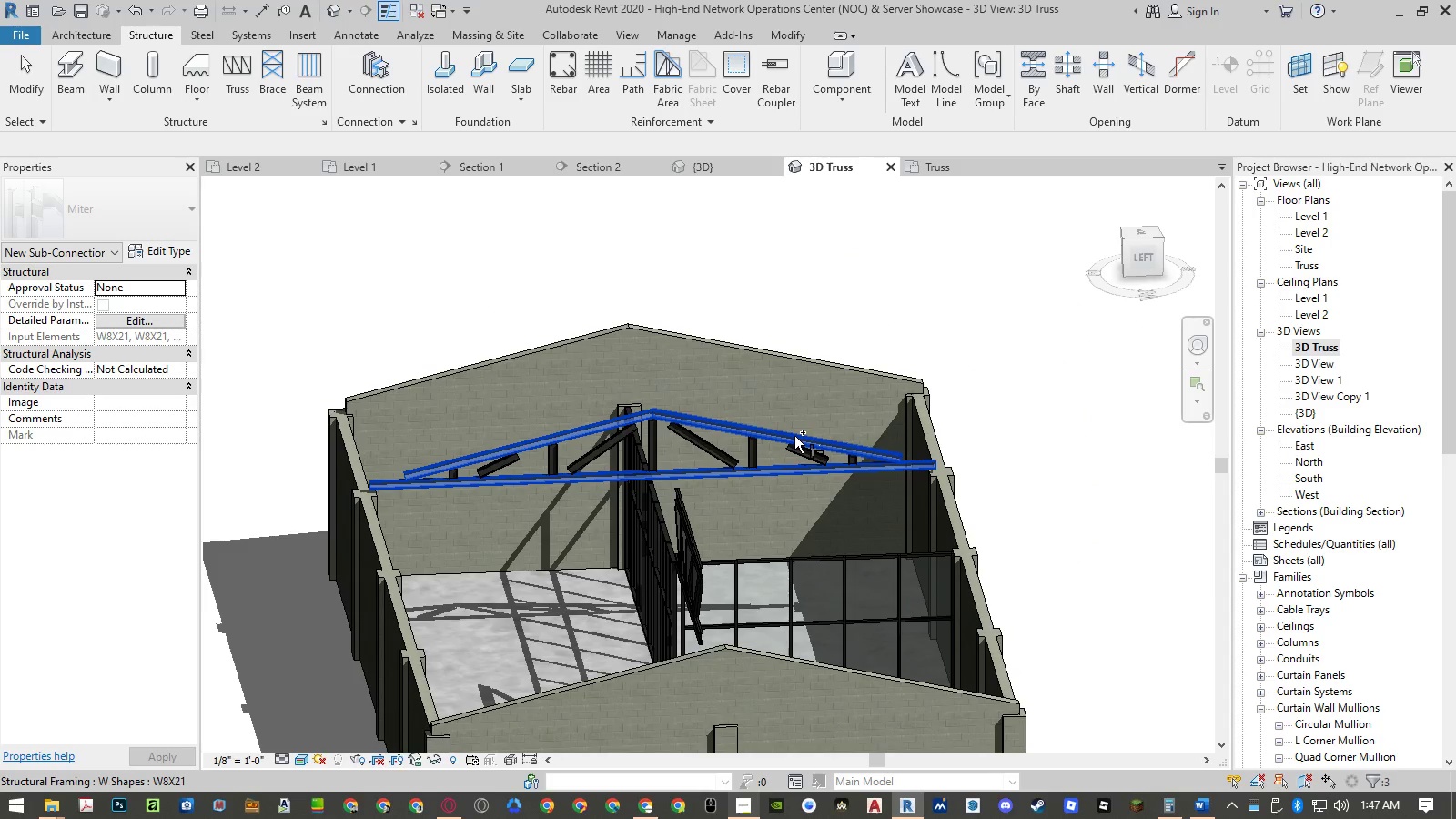 
key(Control+ControlLeft)
 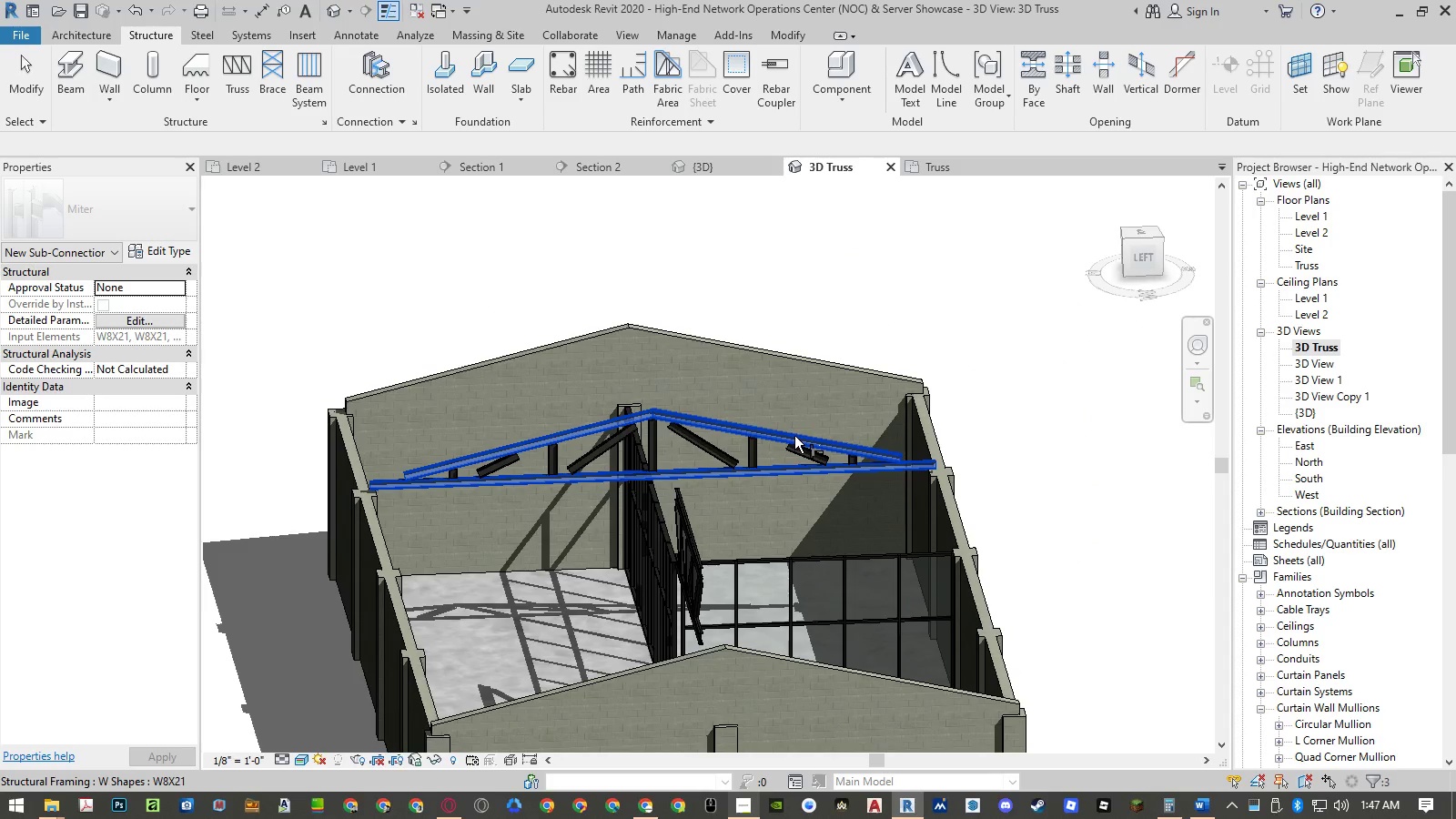 
key(Control+ControlLeft)
 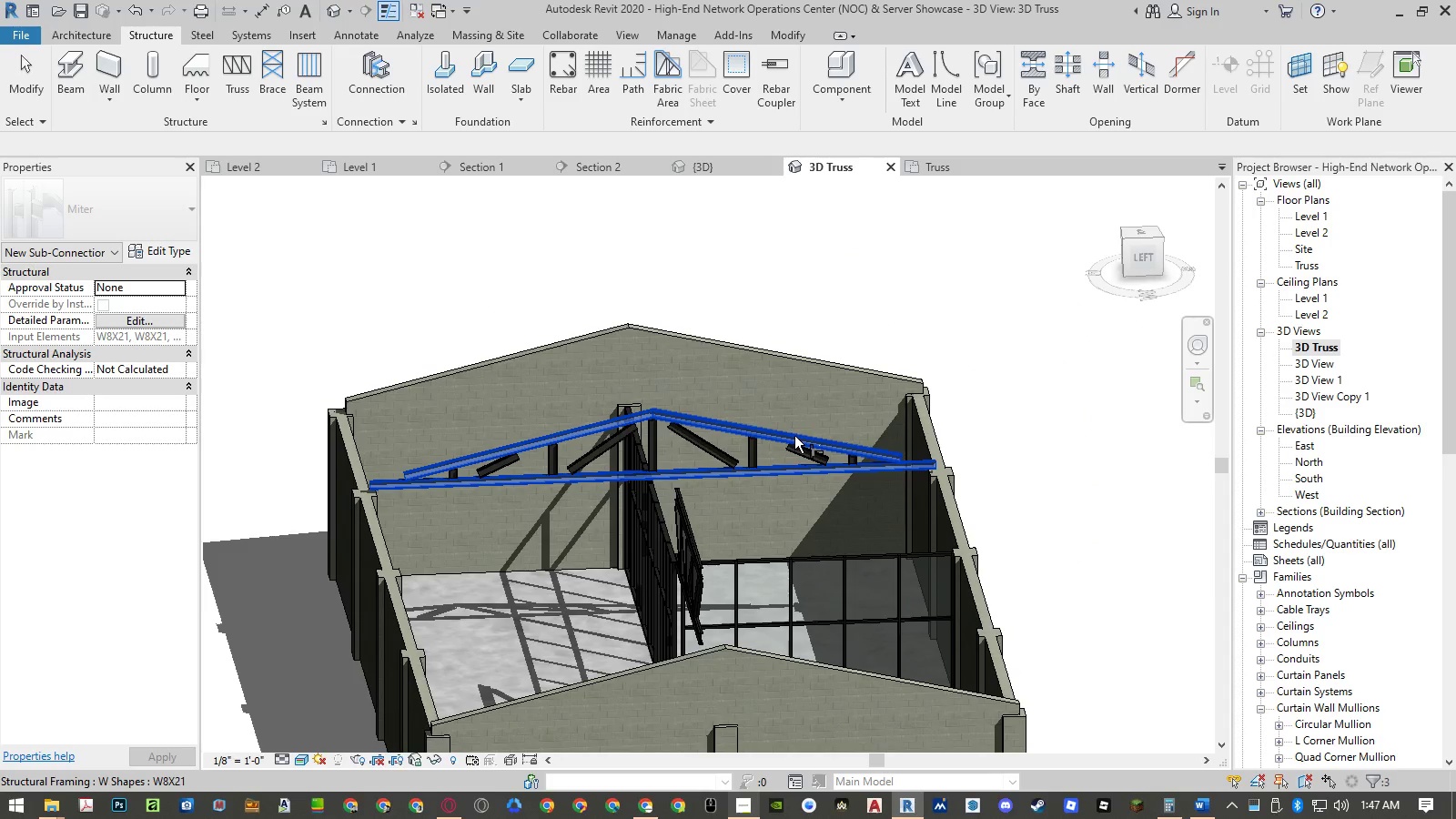 
key(Control+ControlLeft)
 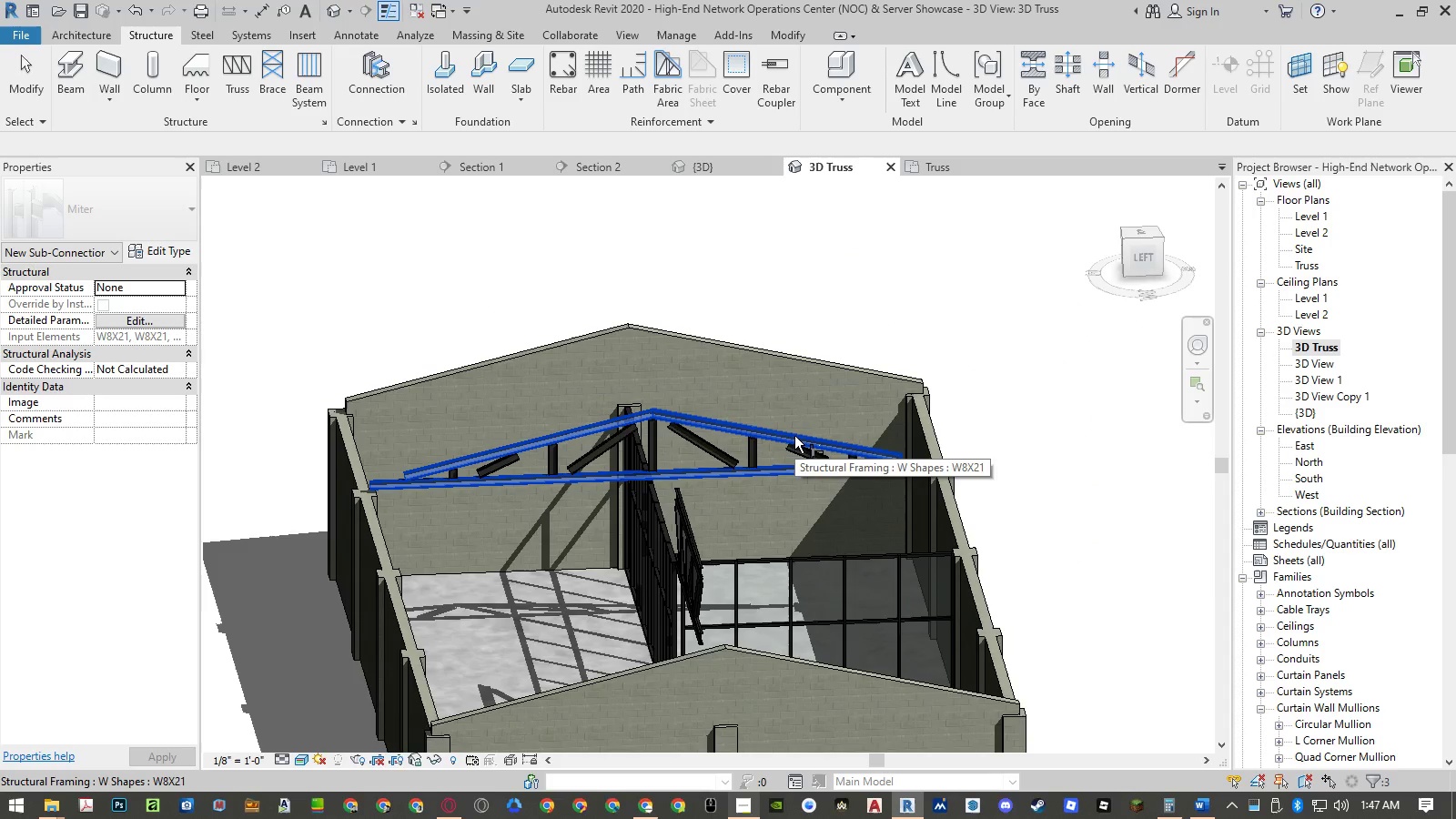 
key(NumpadEnter)
 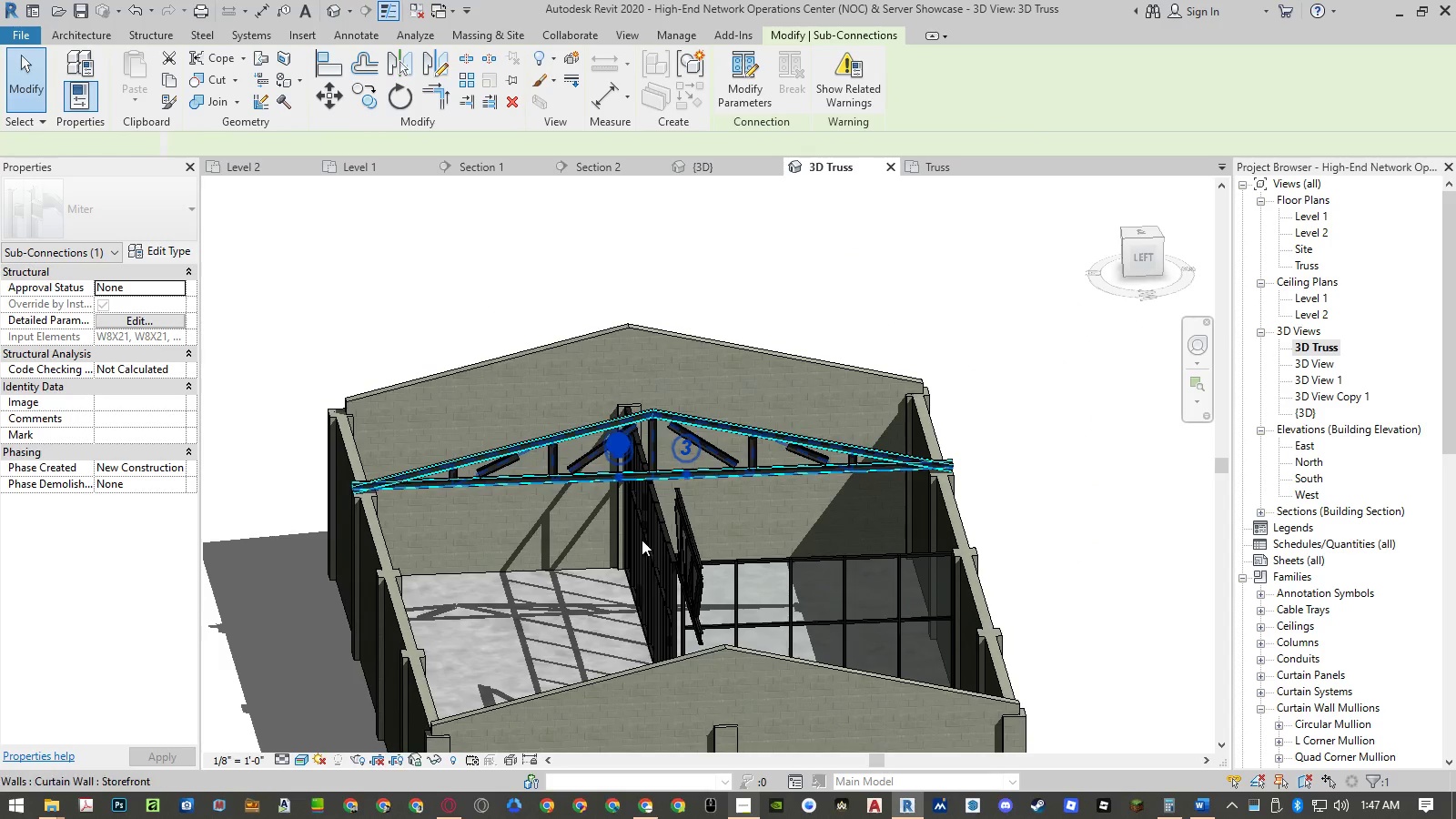 
key(Escape)
 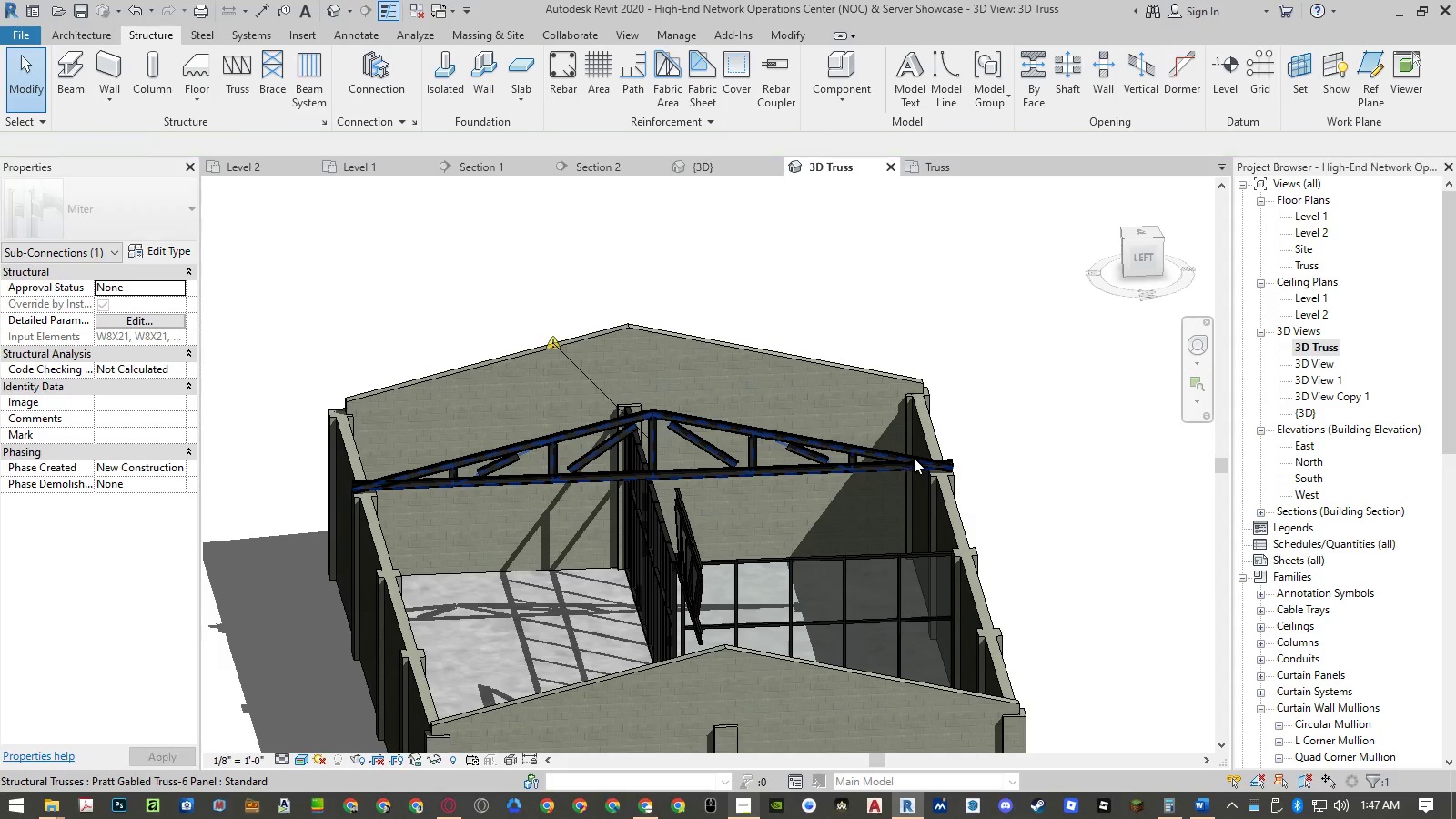 
scroll: coordinate [930, 460], scroll_direction: up, amount: 8.0
 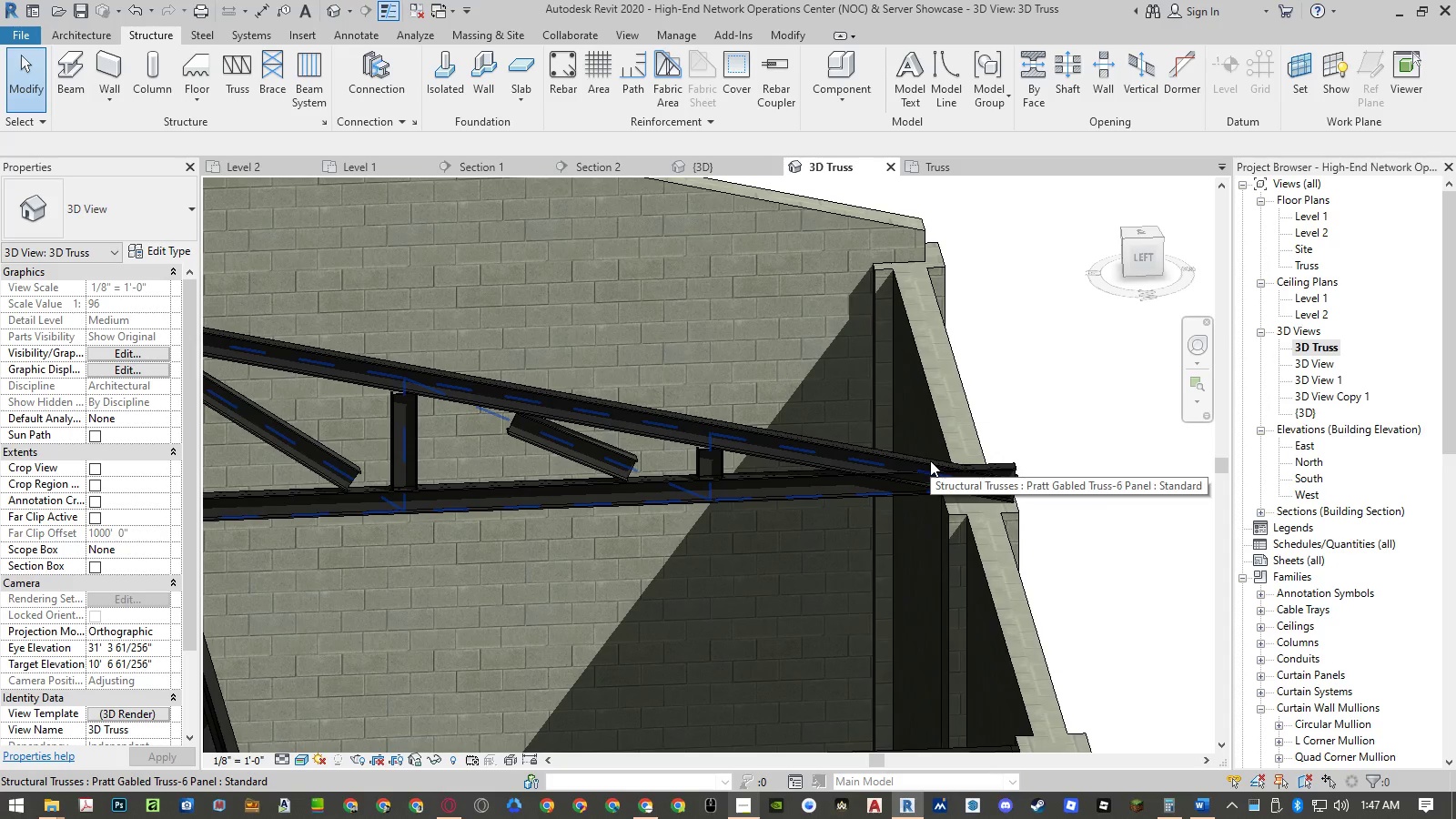 
type(cop)
 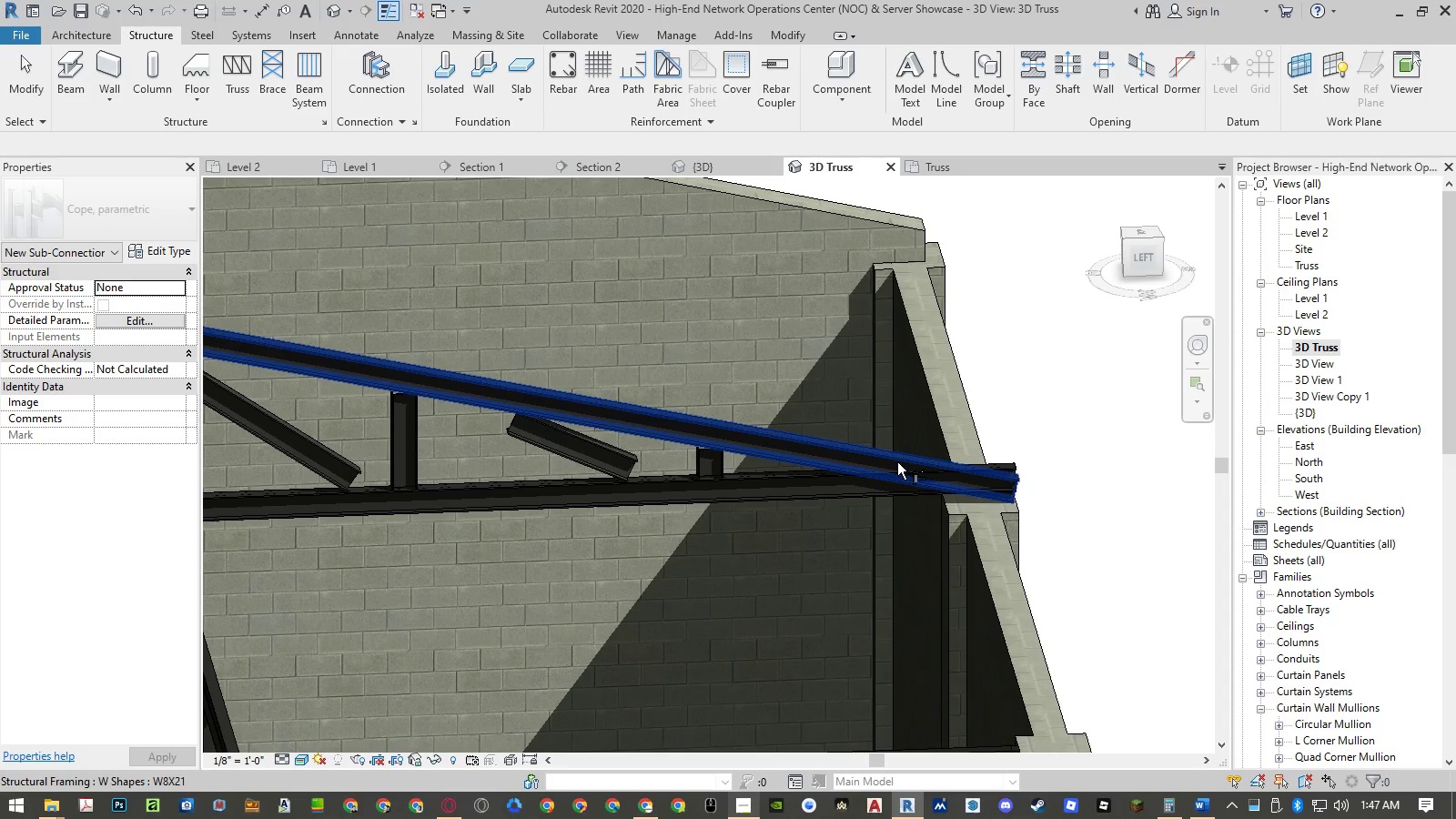 
left_click([895, 457])
 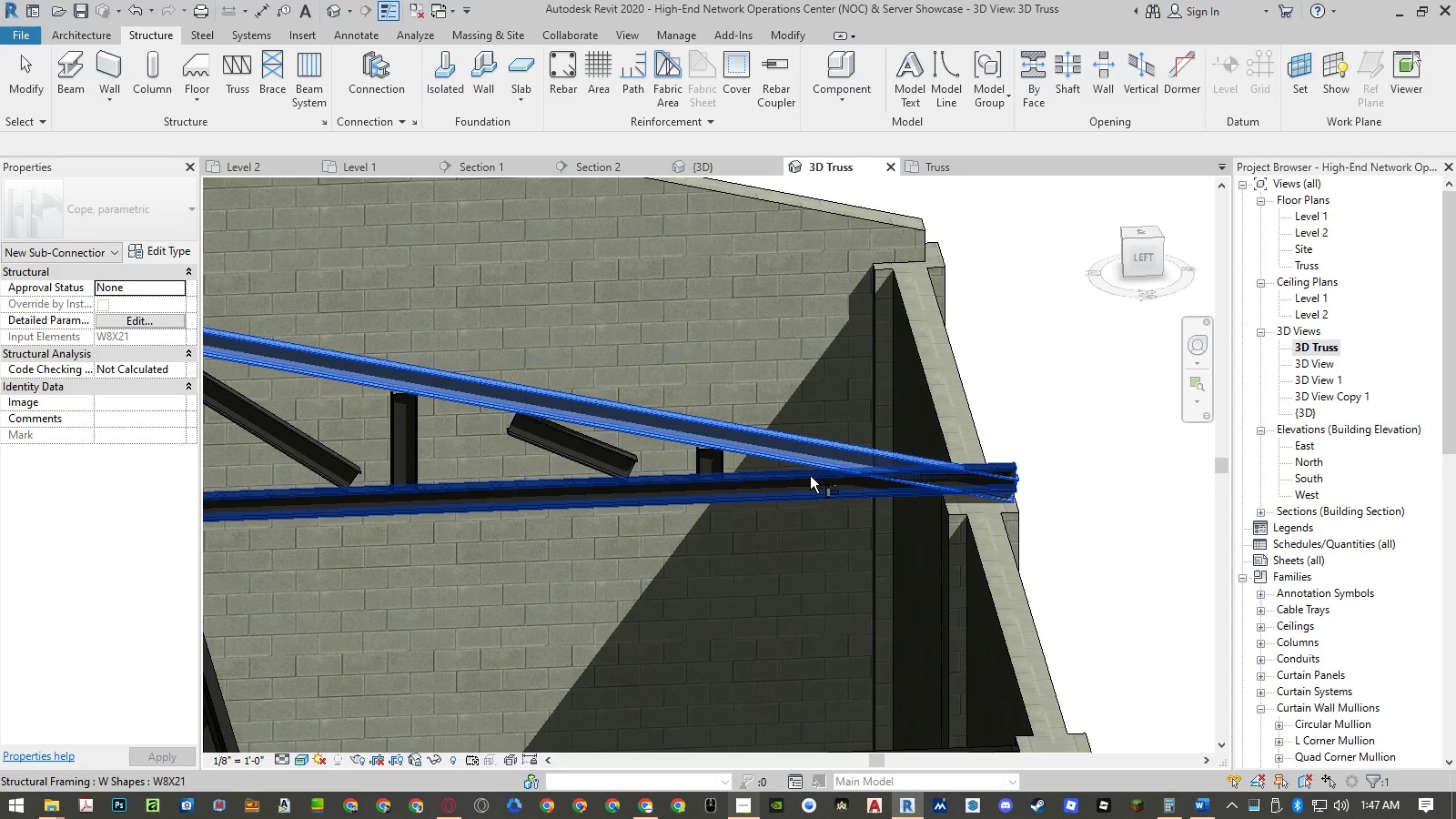 
left_click([810, 476])
 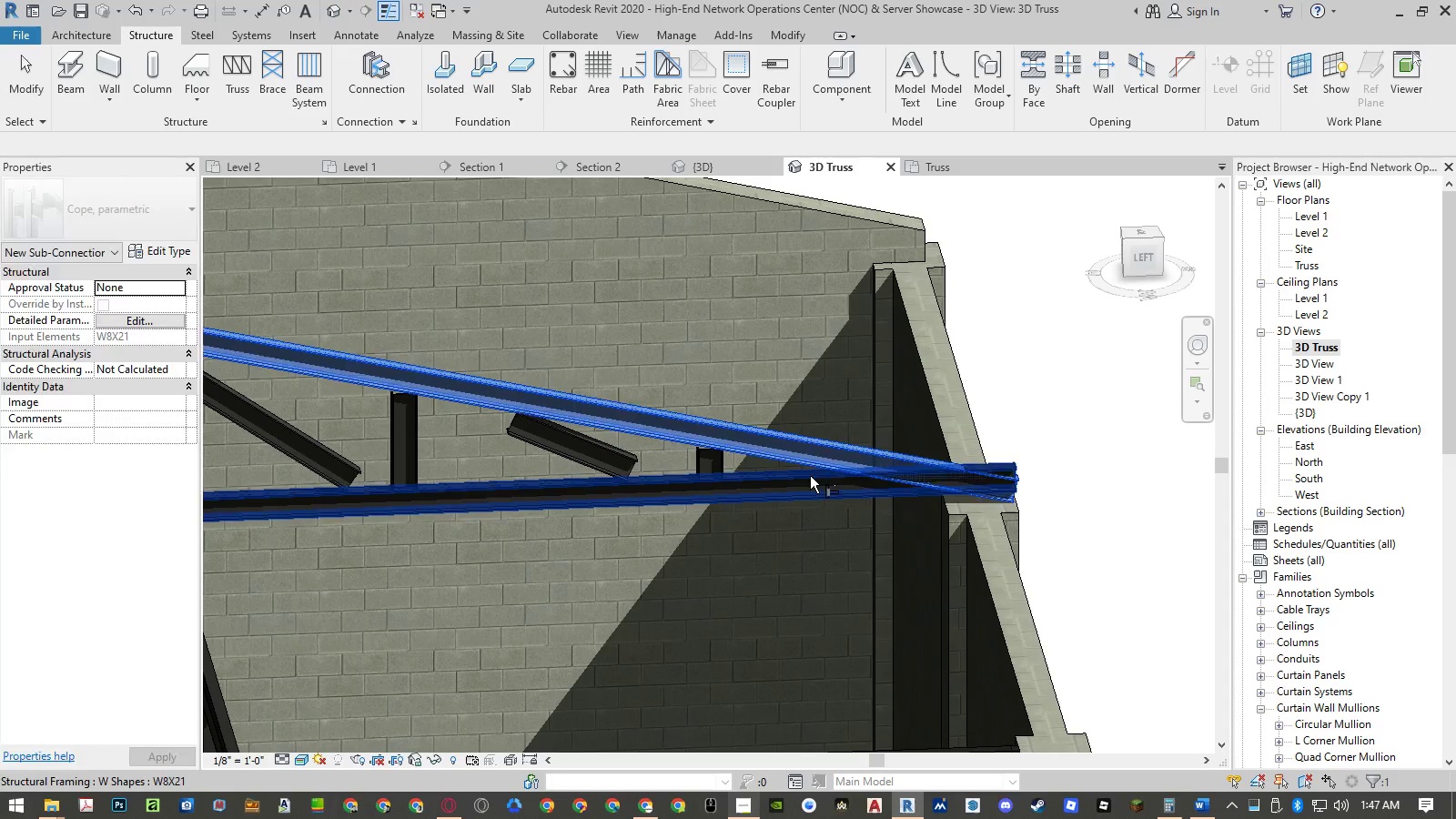 
key(Enter)
 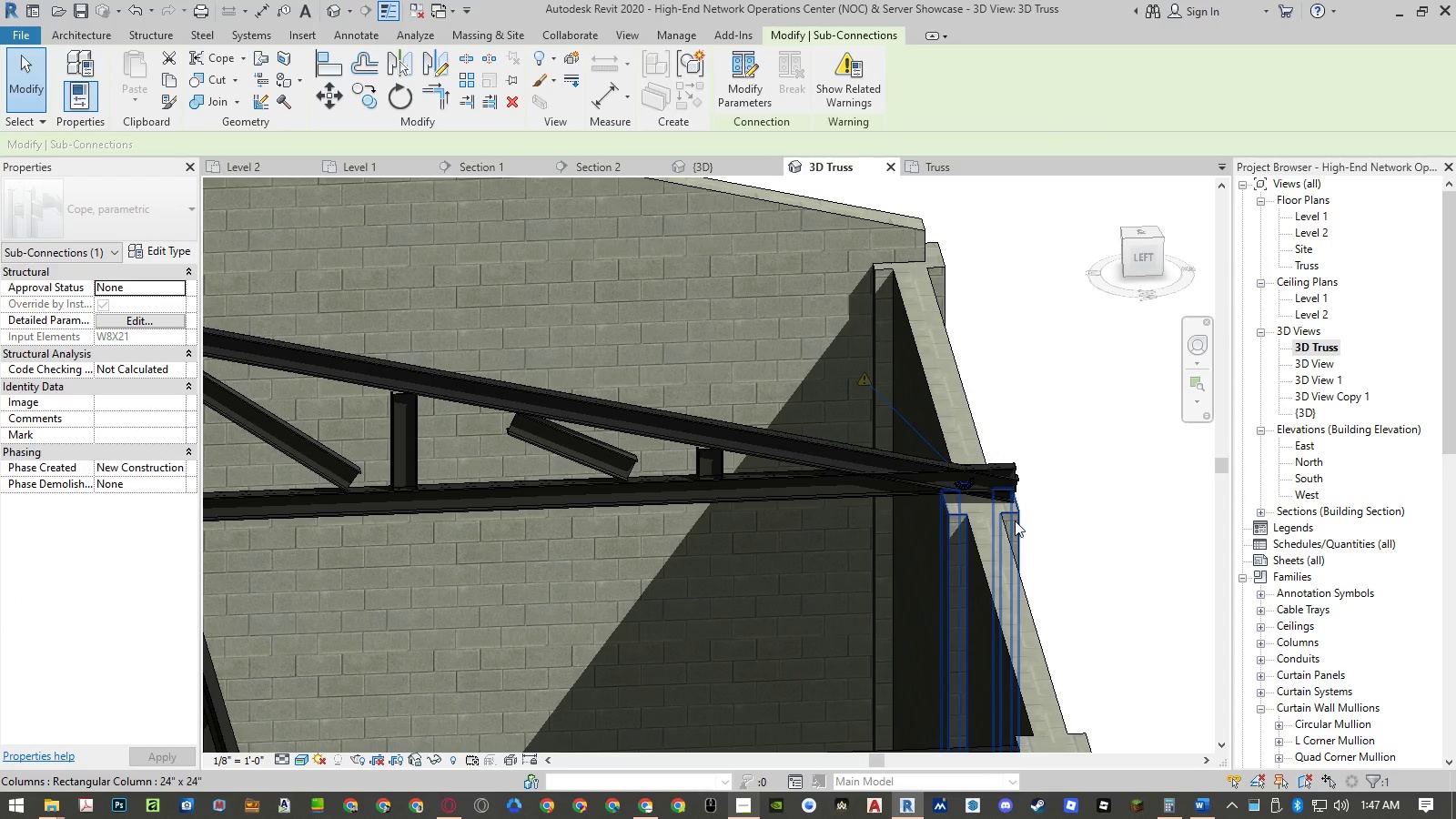 
scroll: coordinate [901, 482], scroll_direction: up, amount: 6.0
 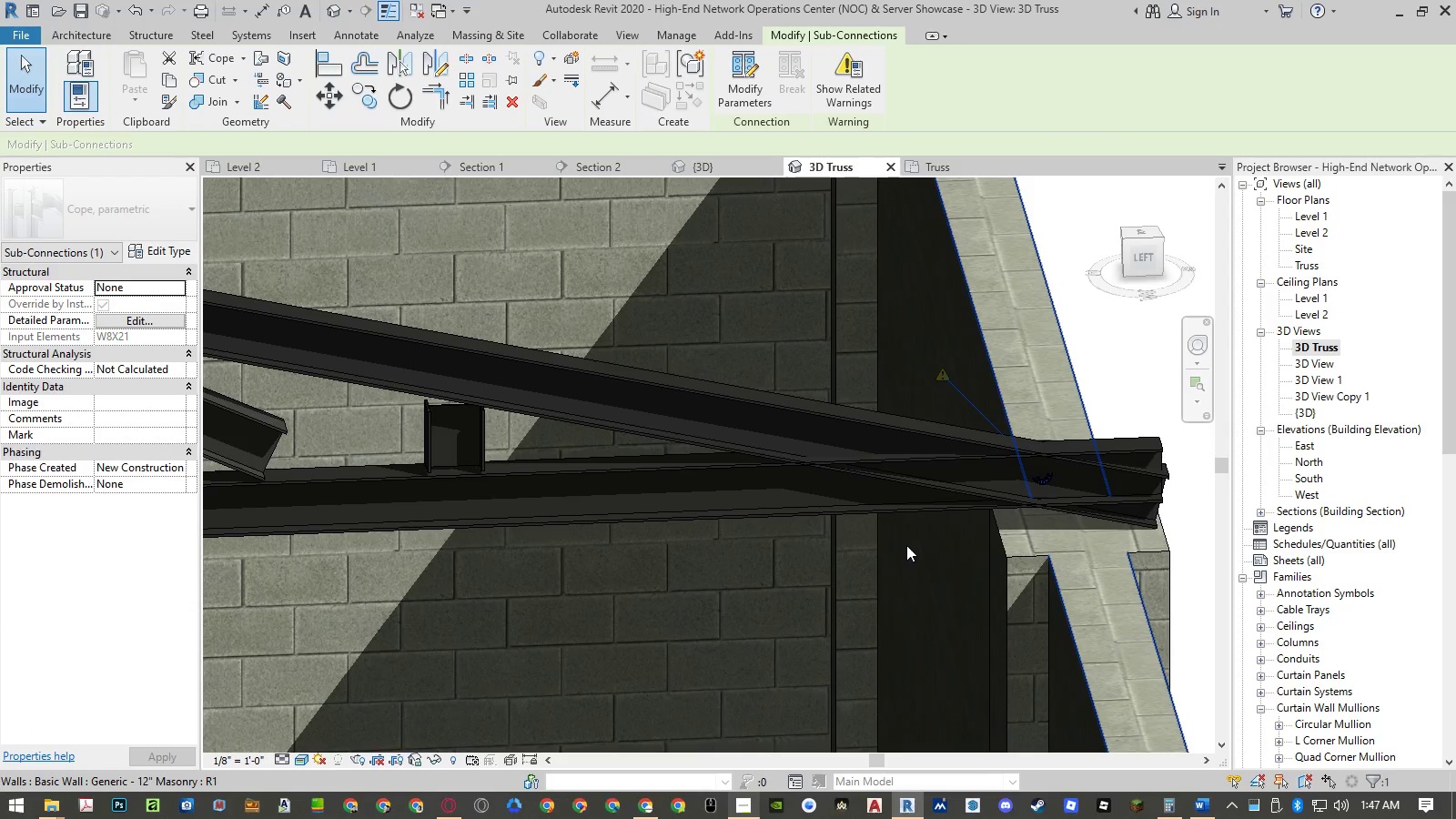 
key(Control+Z)
 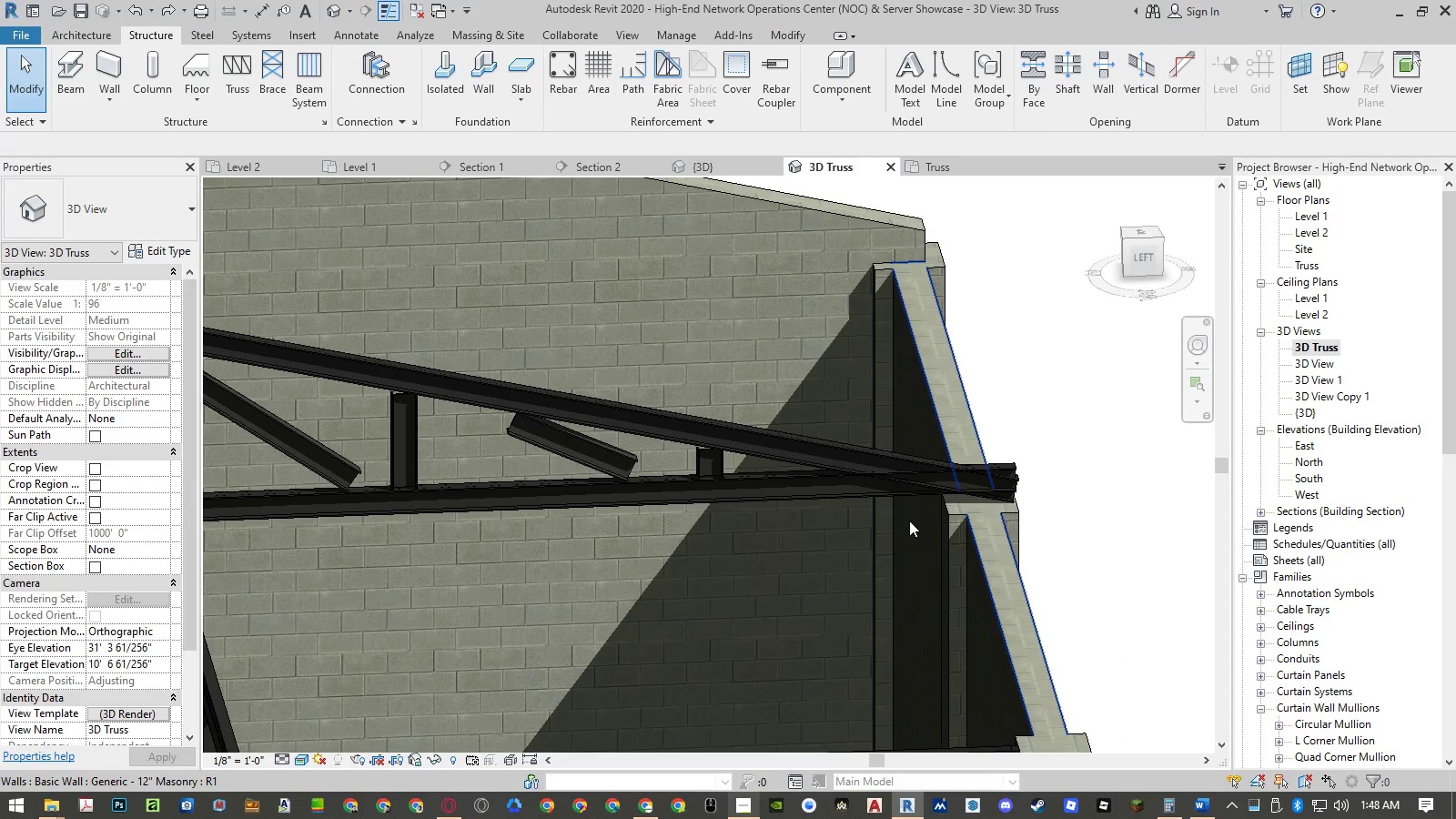 
scroll: coordinate [903, 484], scroll_direction: up, amount: 4.0
 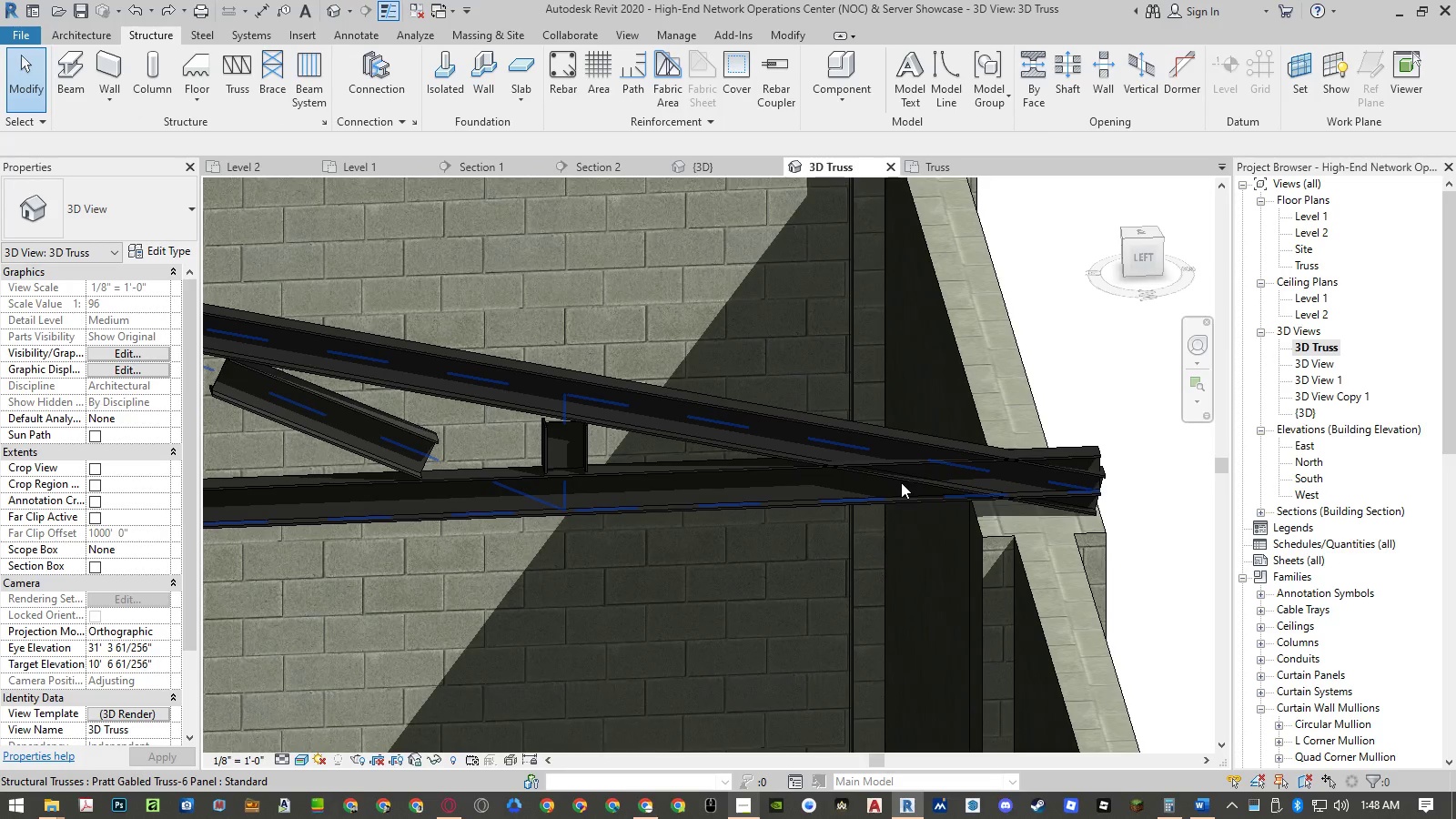 
type(cop)
 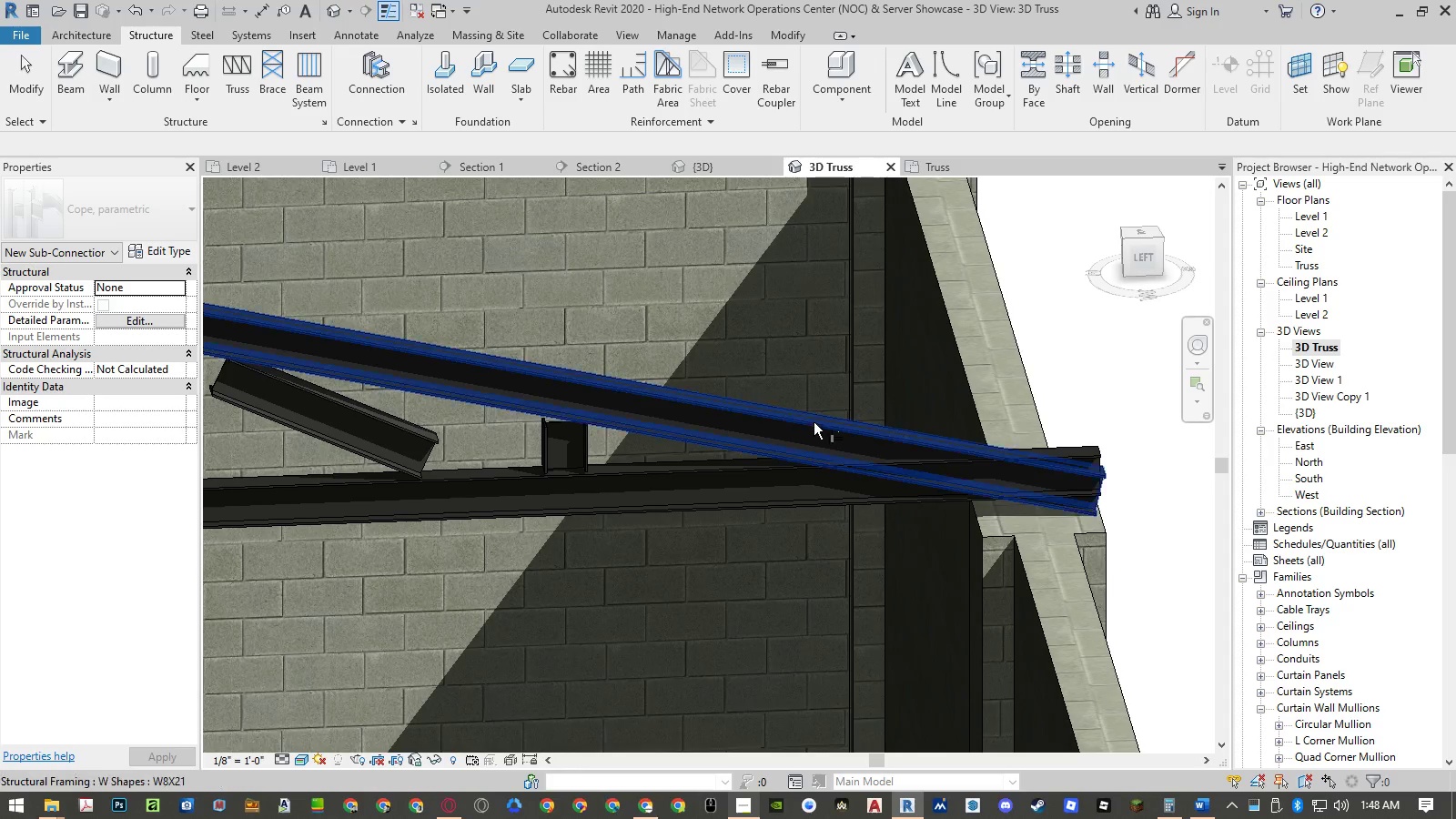 
wait(5.17)
 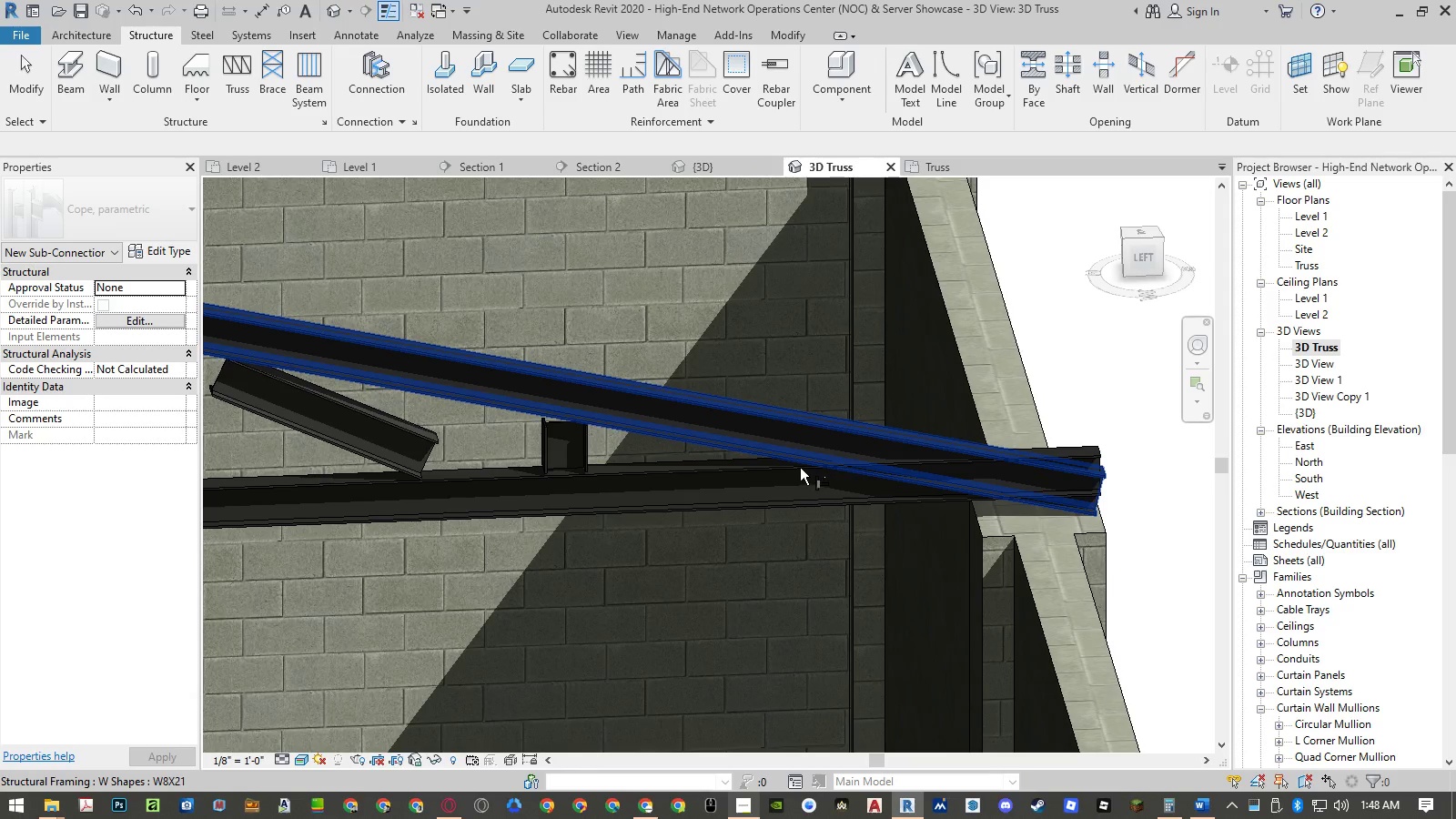 
left_click([816, 425])
 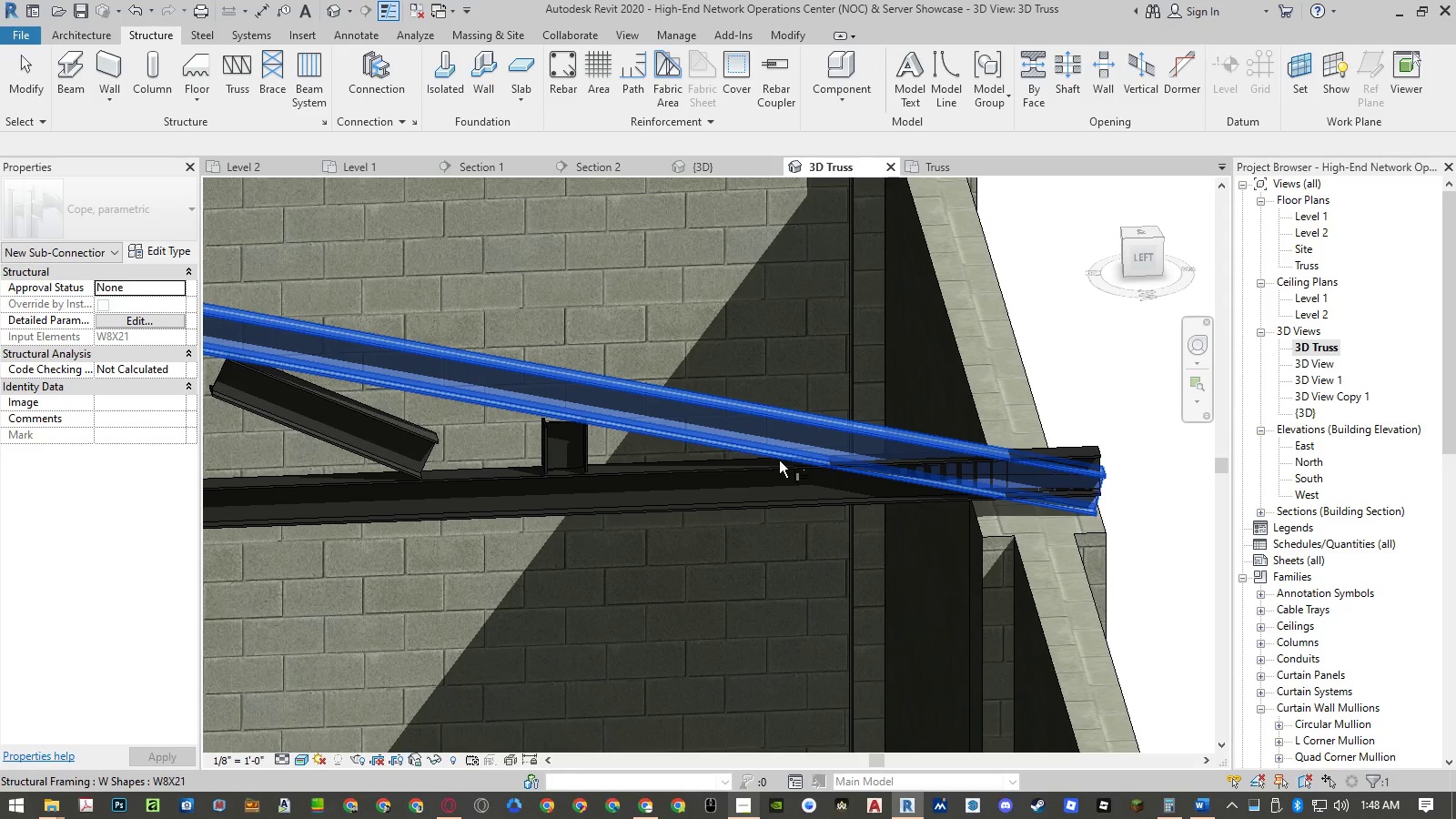 
hold_key(key=ControlLeft, duration=0.61)
left_click([776, 468])
 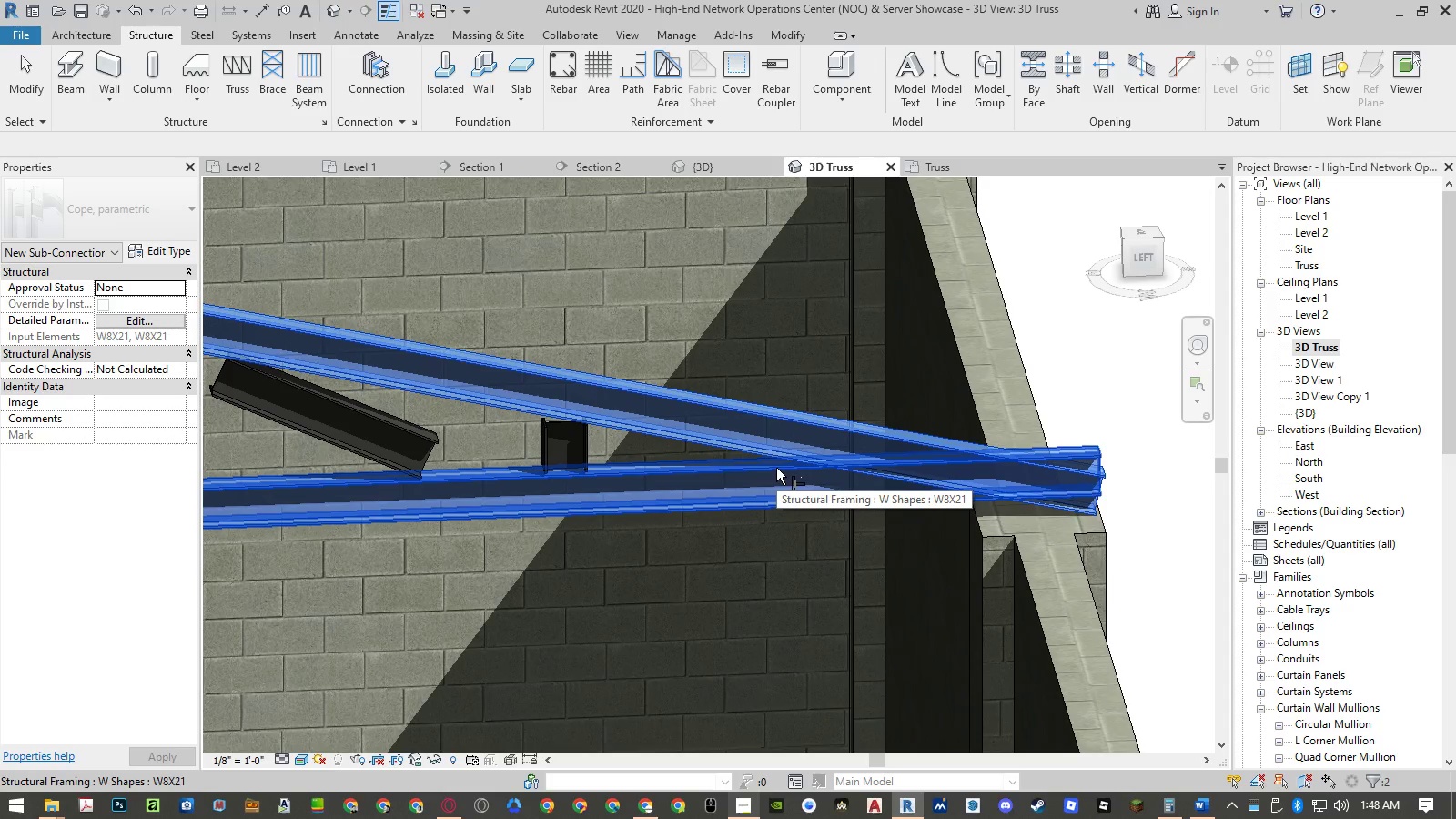 
key(NumpadEnter)
 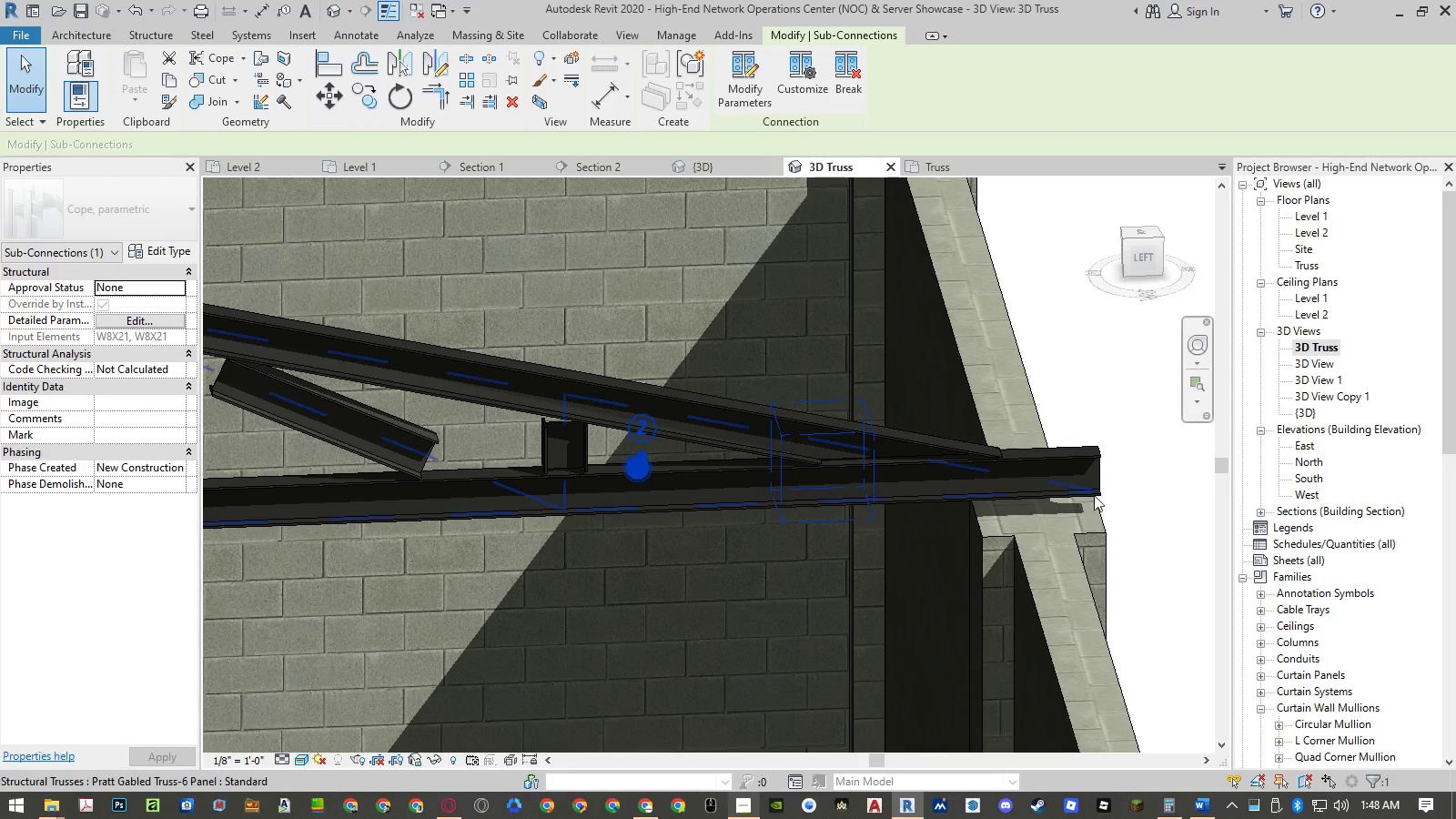 
scroll: coordinate [1104, 494], scroll_direction: down, amount: 14.0
 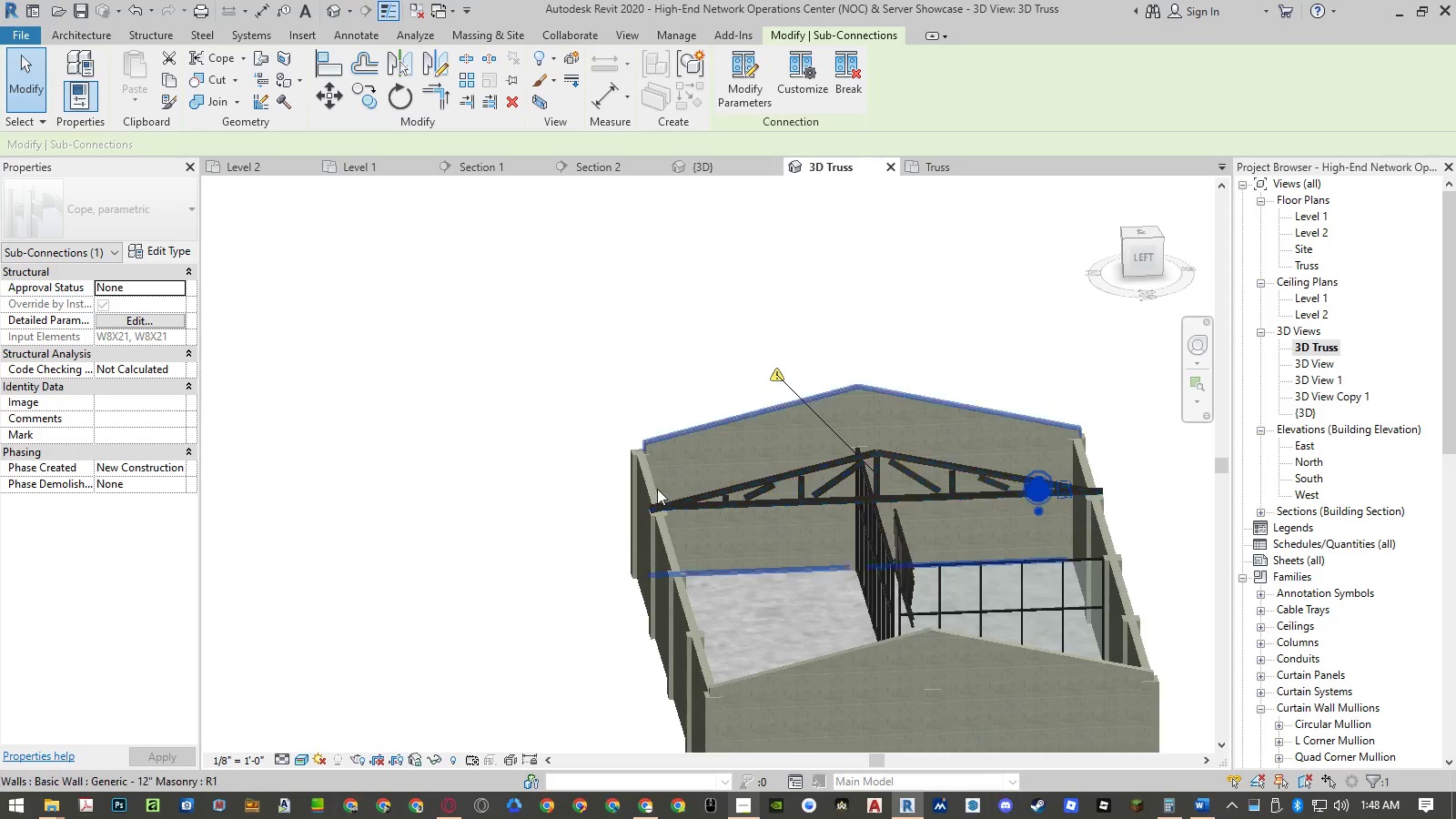 
key(C)
 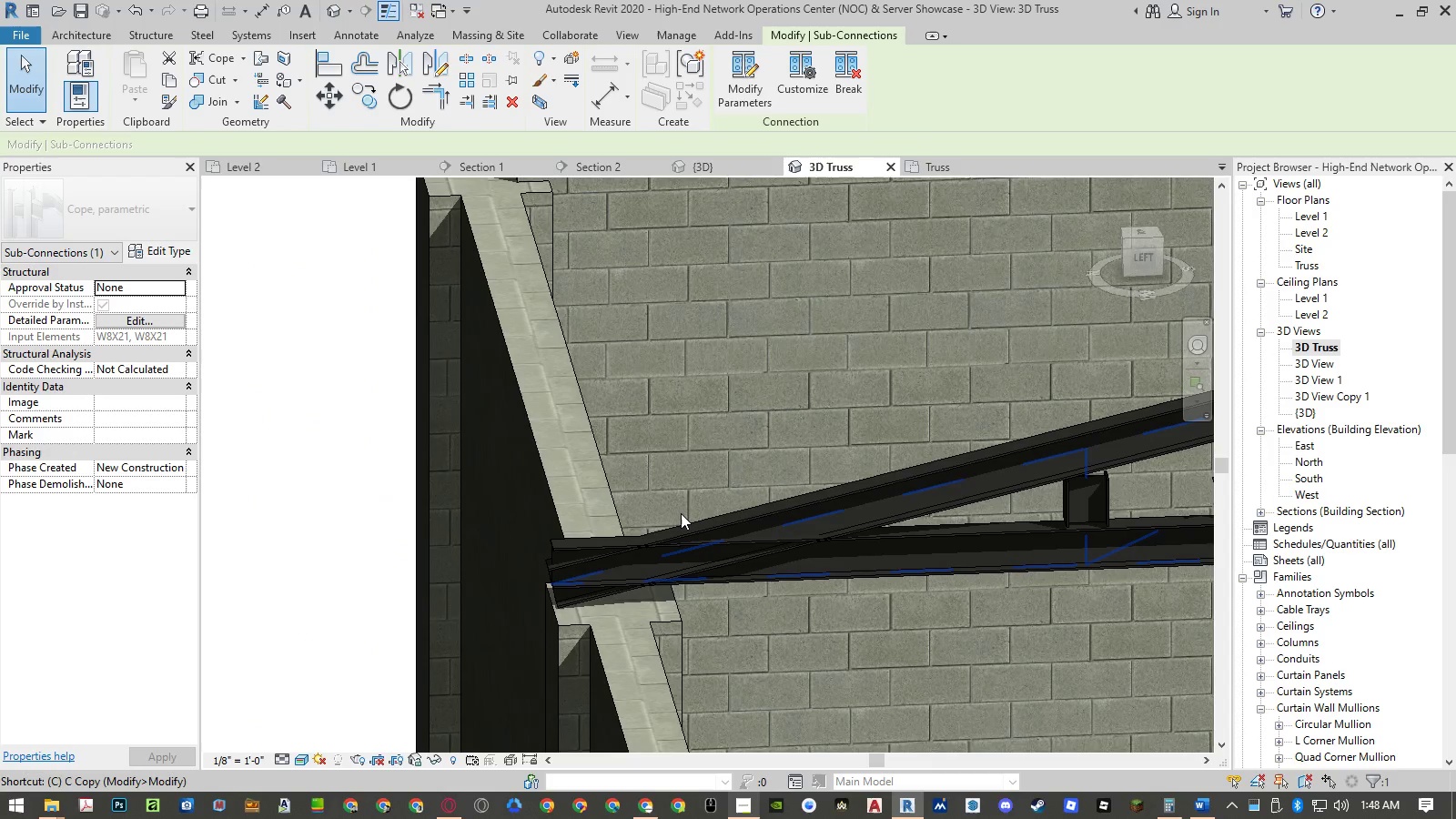 
scroll: coordinate [681, 513], scroll_direction: up, amount: 14.0
 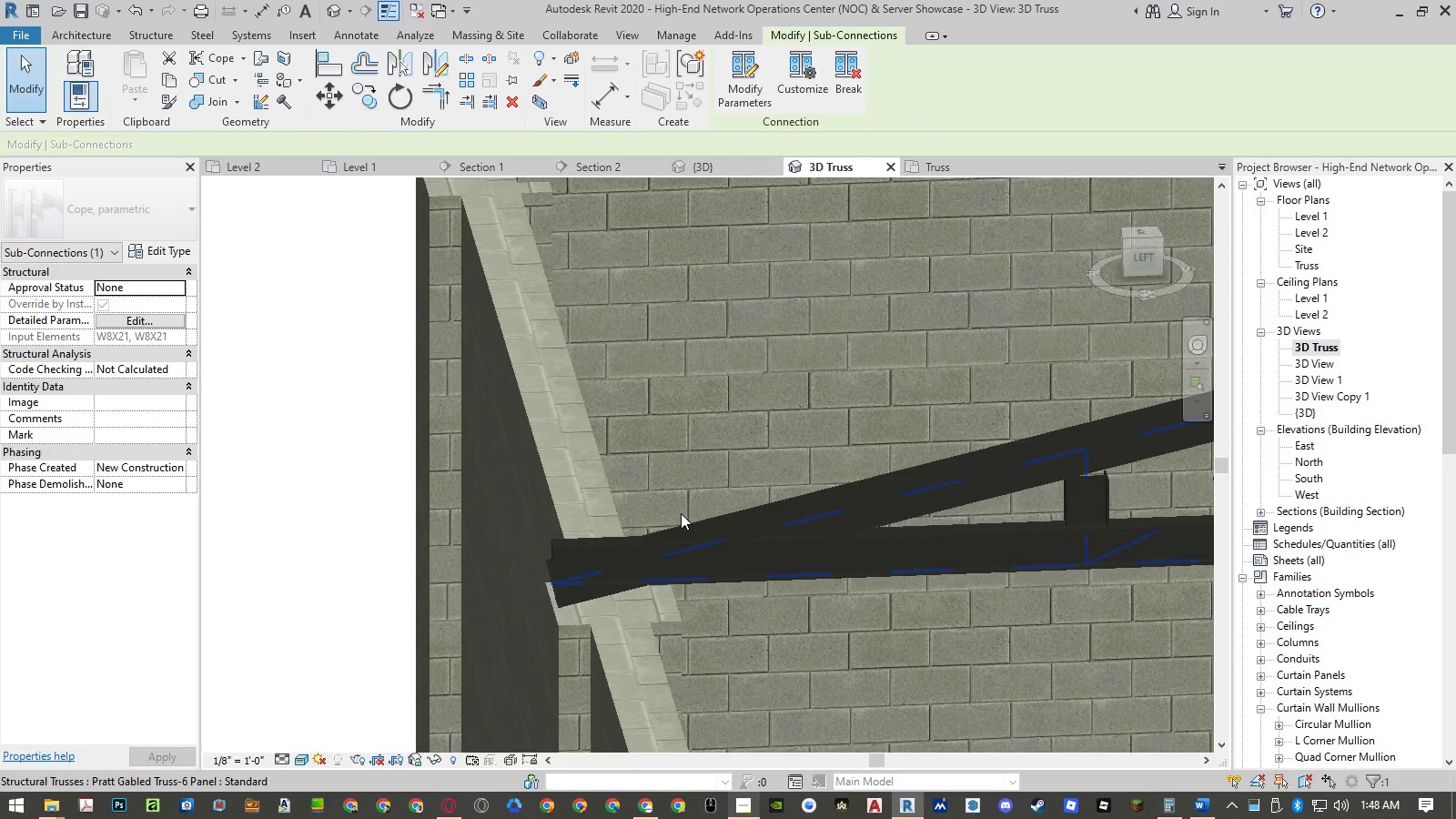 
key(O)
 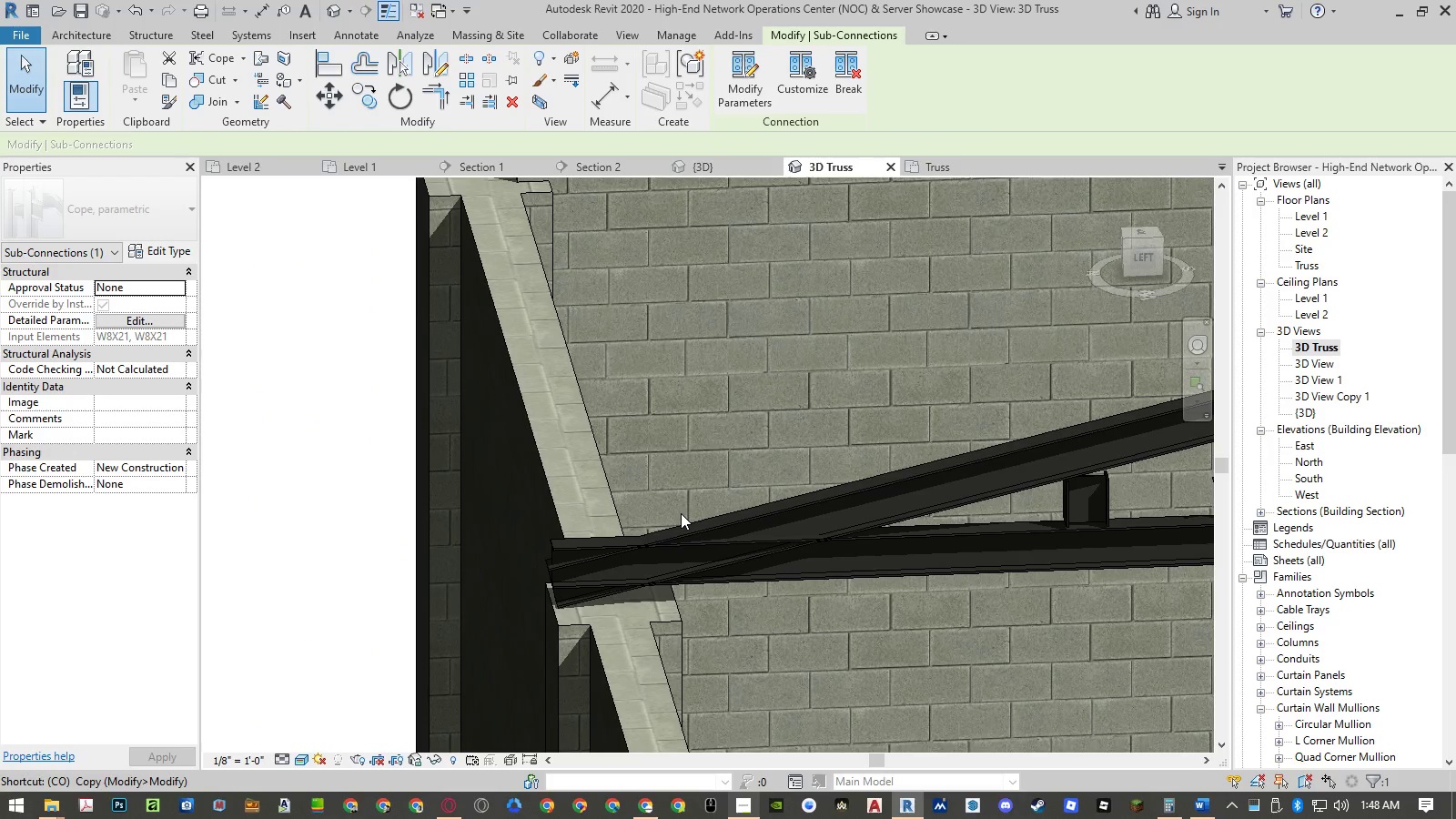 
key(P)
 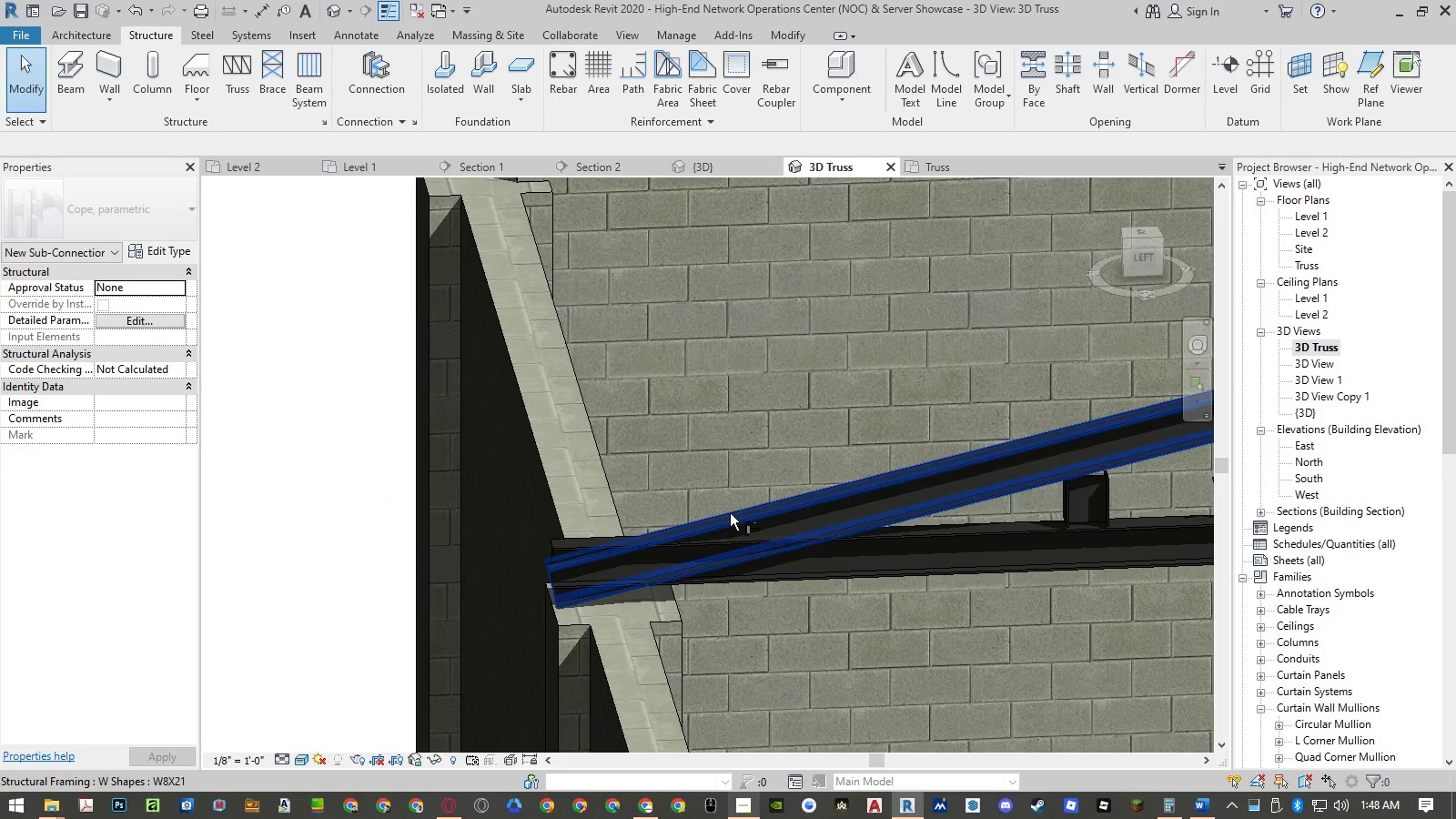 
key(BracketLeft)
 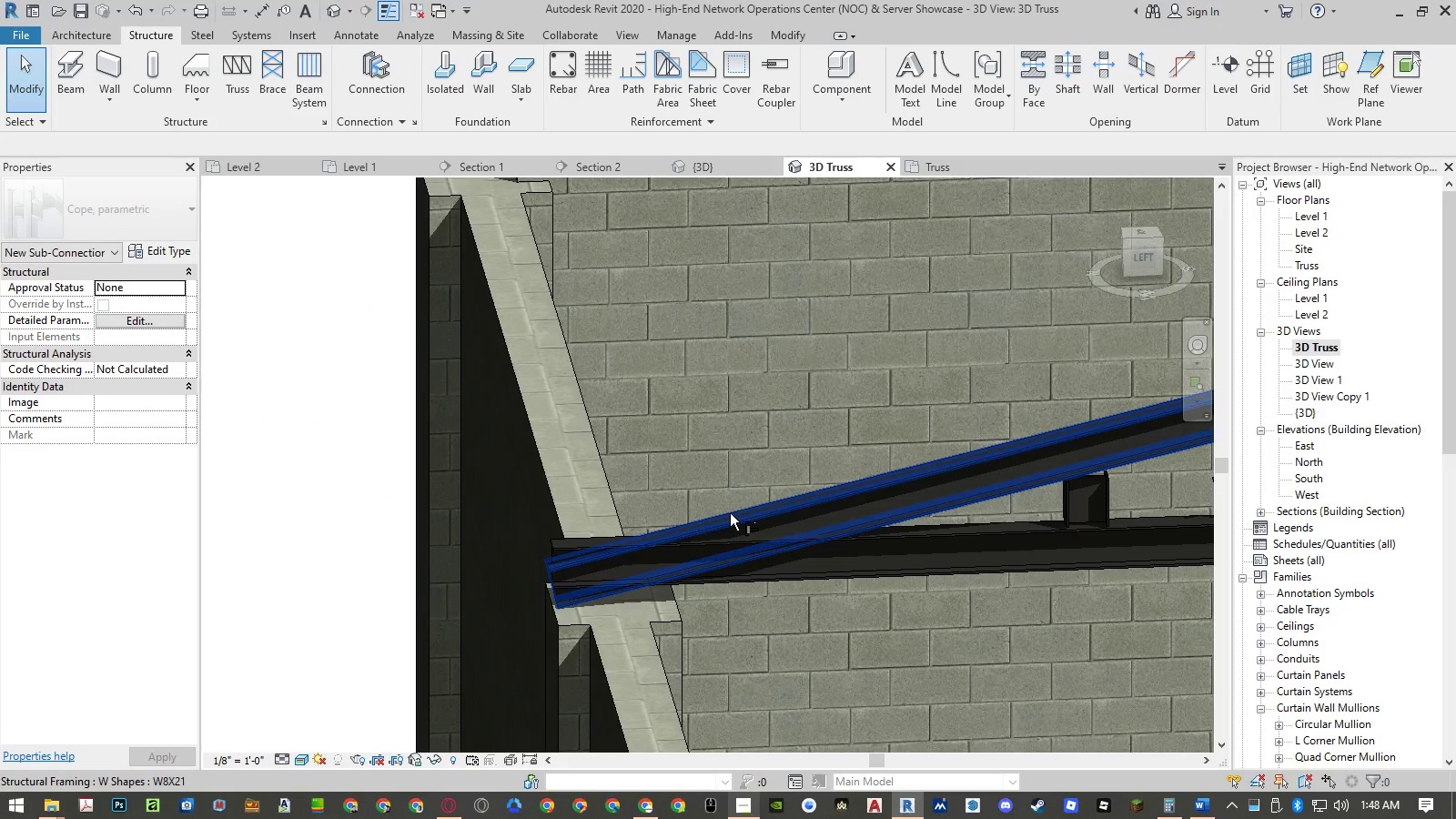 
key(Escape)
key(Escape)
key(Escape)
type(cop)
 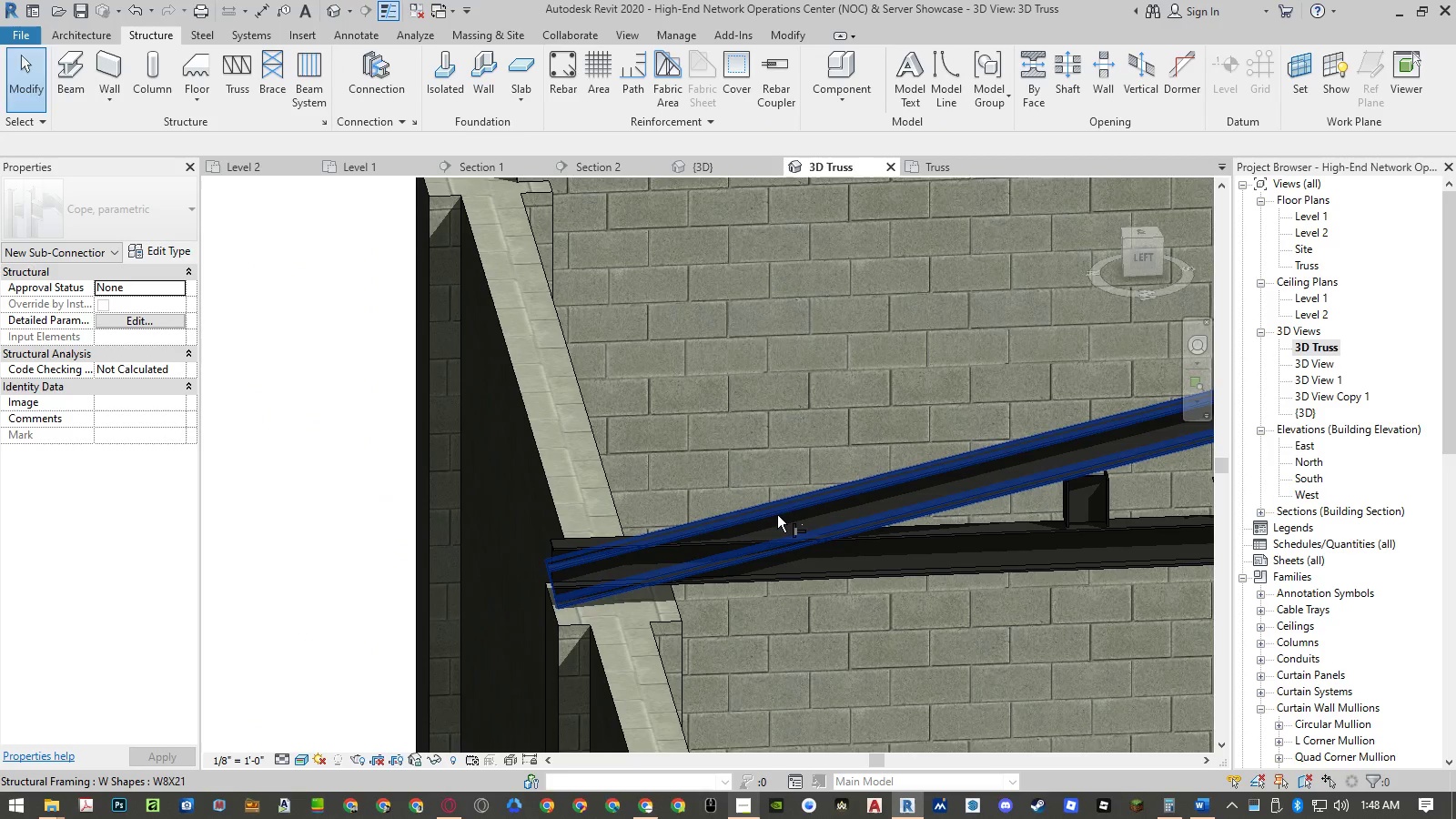 
left_click([777, 515])
 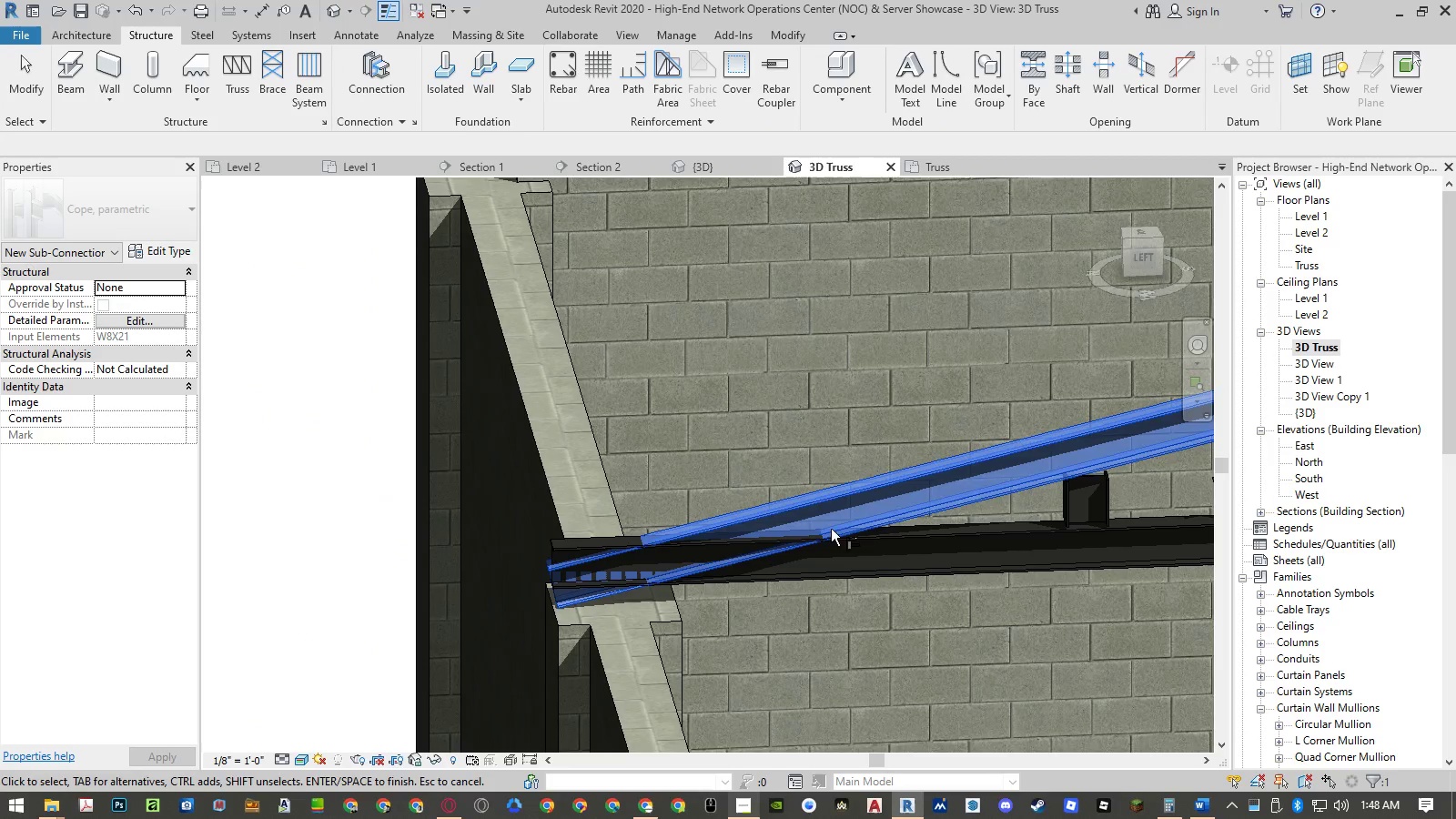 
hold_key(key=ControlLeft, duration=0.73)
left_click([897, 541])
 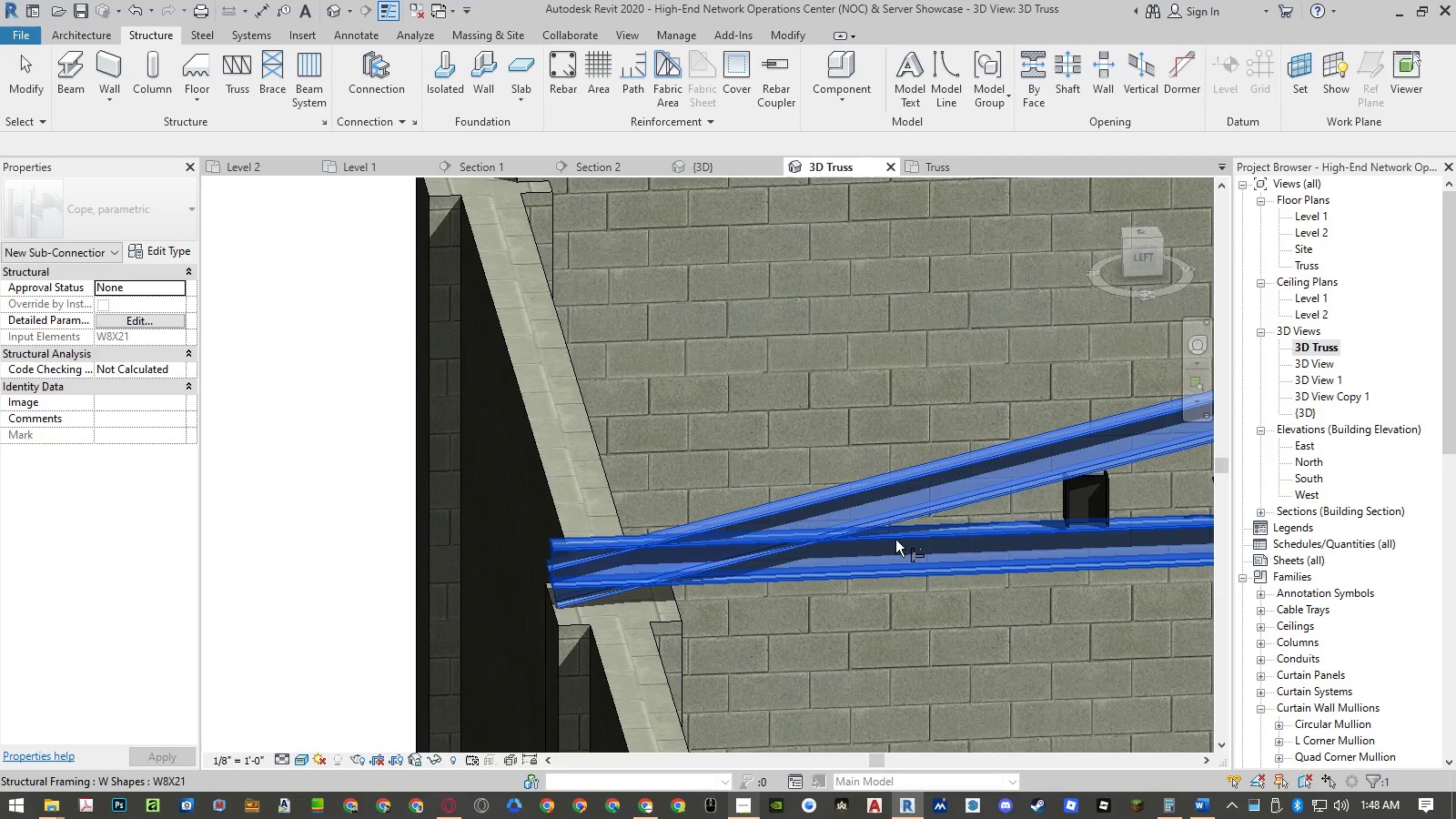 
hold_key(key=ControlLeft, duration=20.27)
 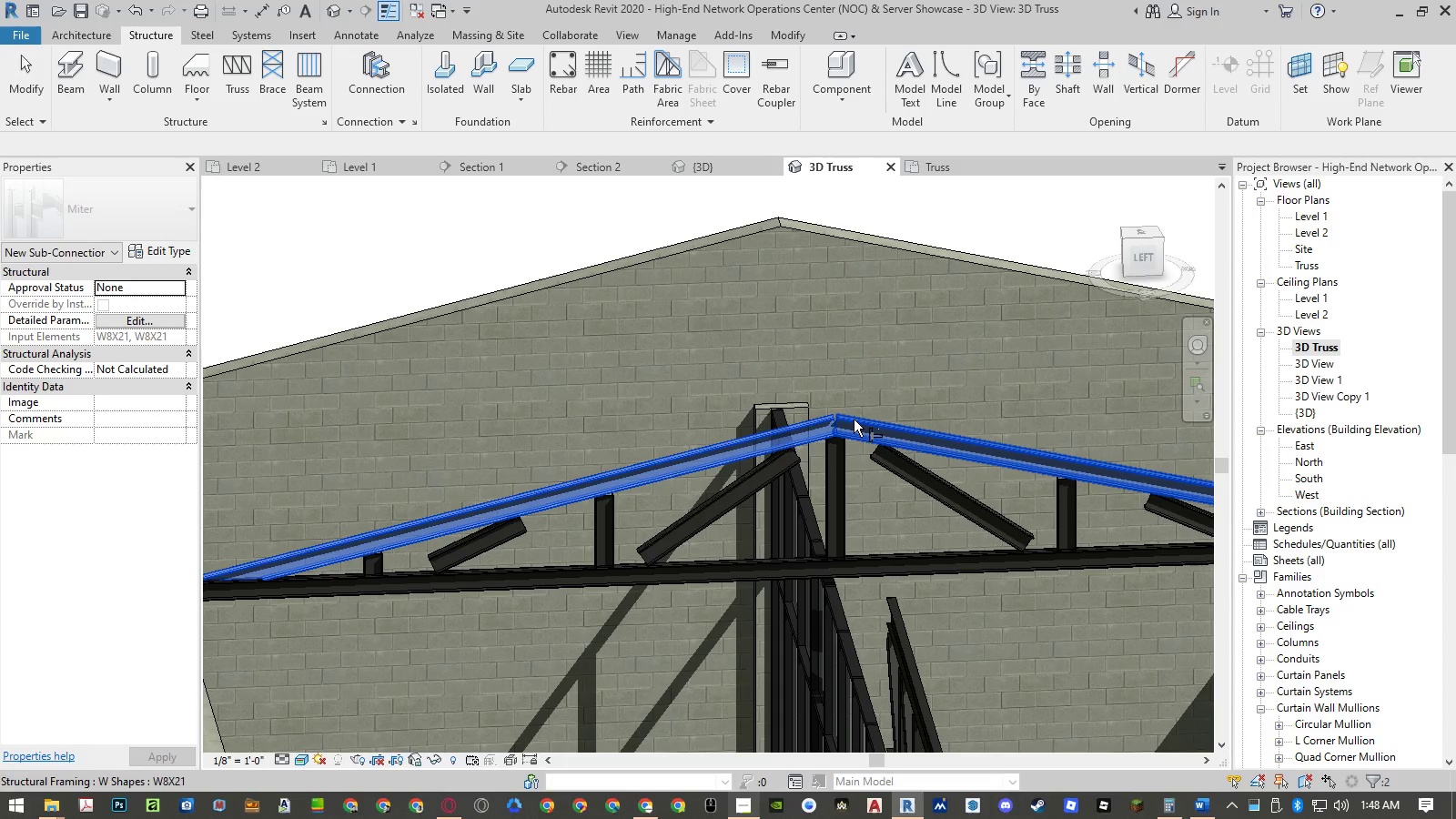 
key(NumpadEnter)
 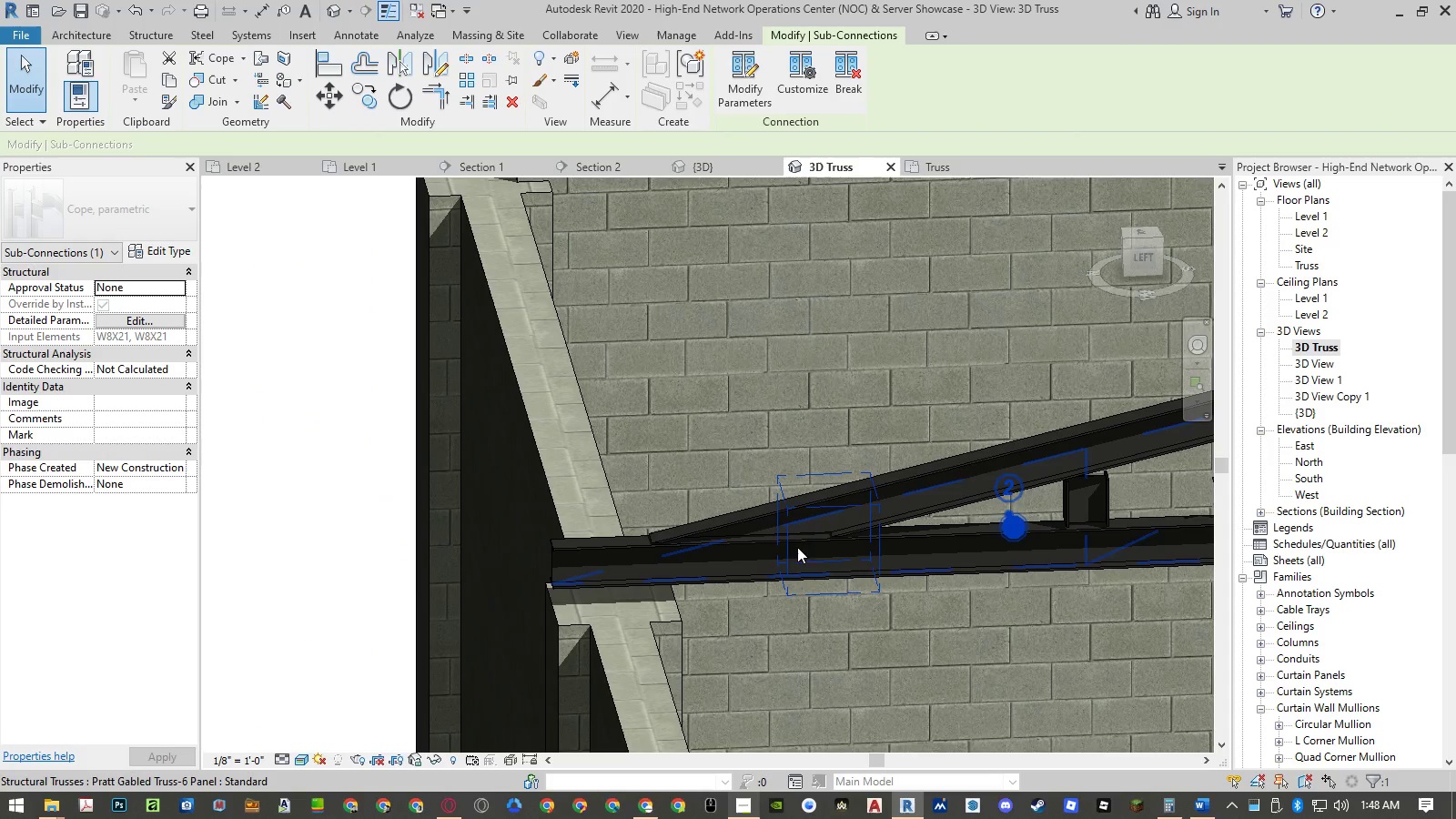 
key(Escape)
 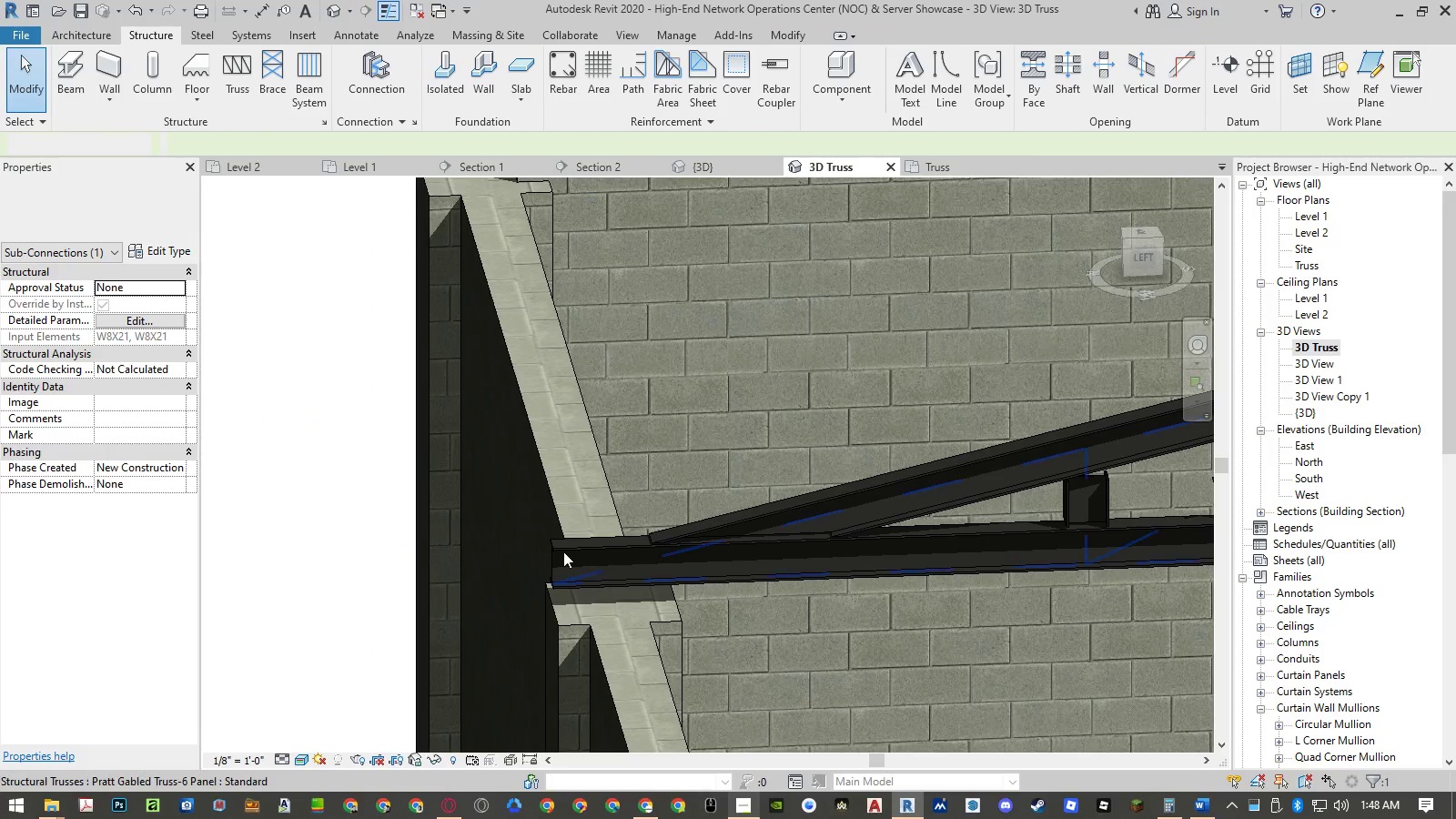 
scroll: coordinate [566, 549], scroll_direction: down, amount: 11.0
 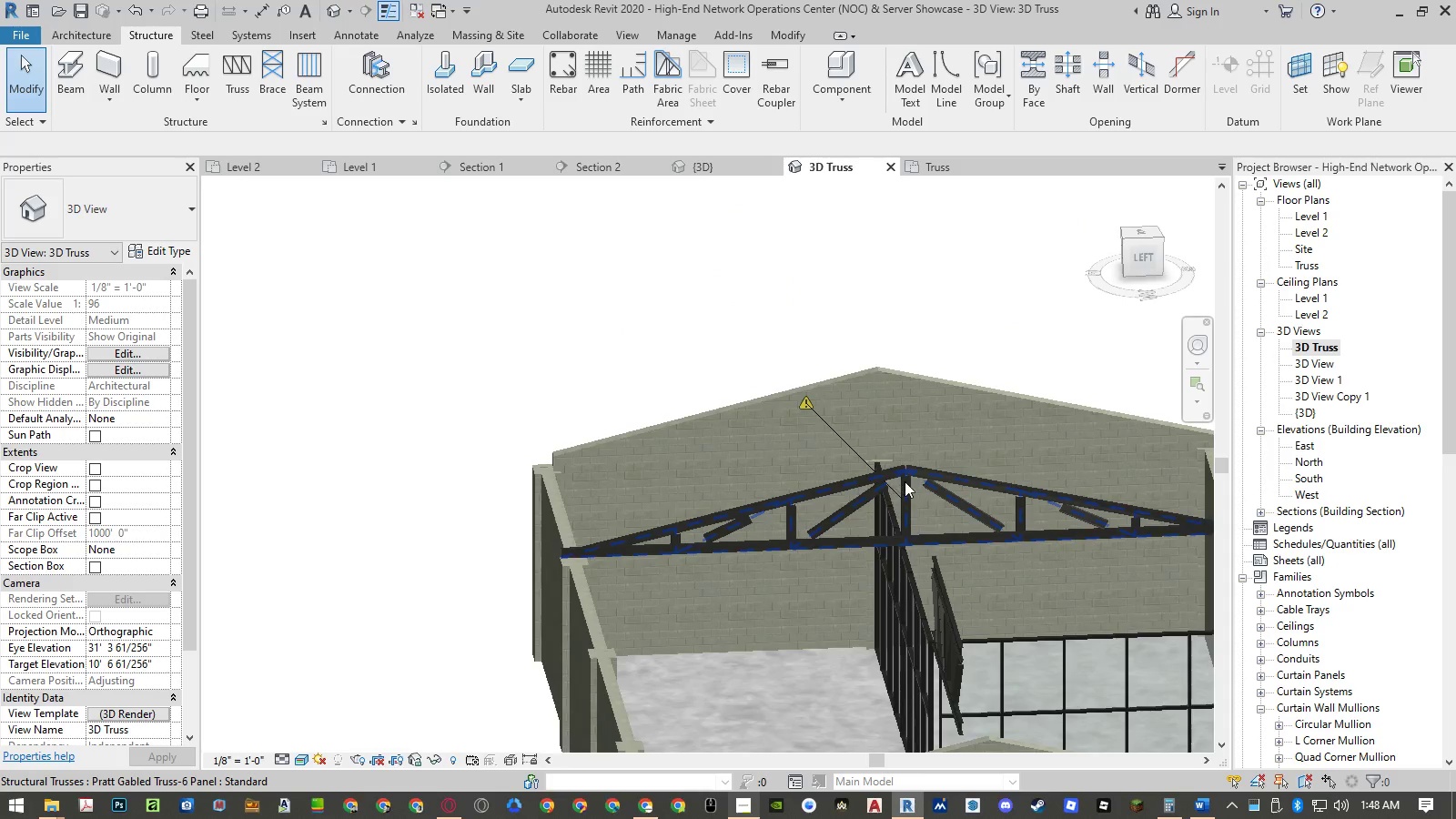 
scroll: coordinate [957, 541], scroll_direction: up, amount: 9.0
 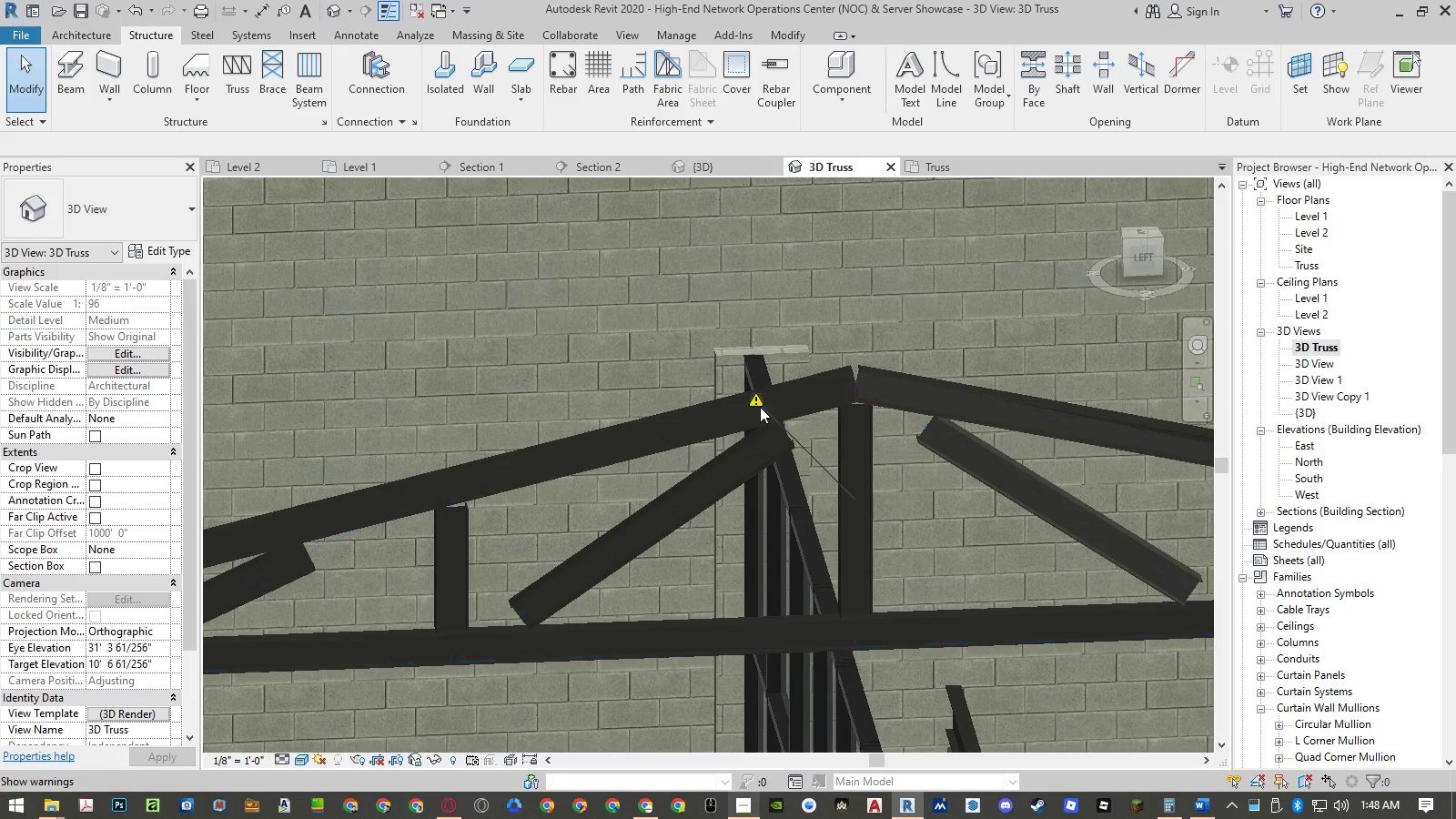 
left_click([753, 399])
 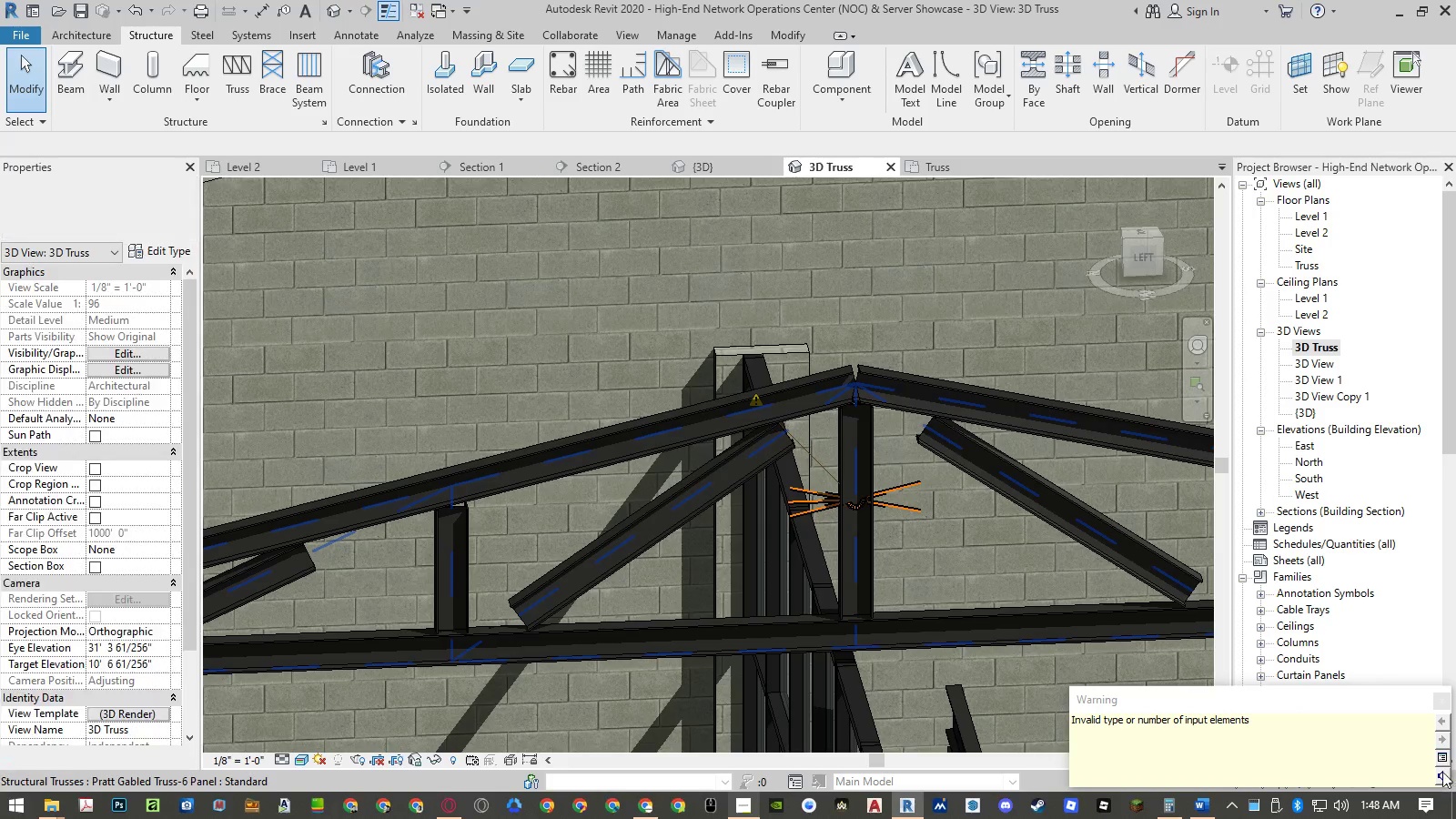 
left_click([1442, 763])
 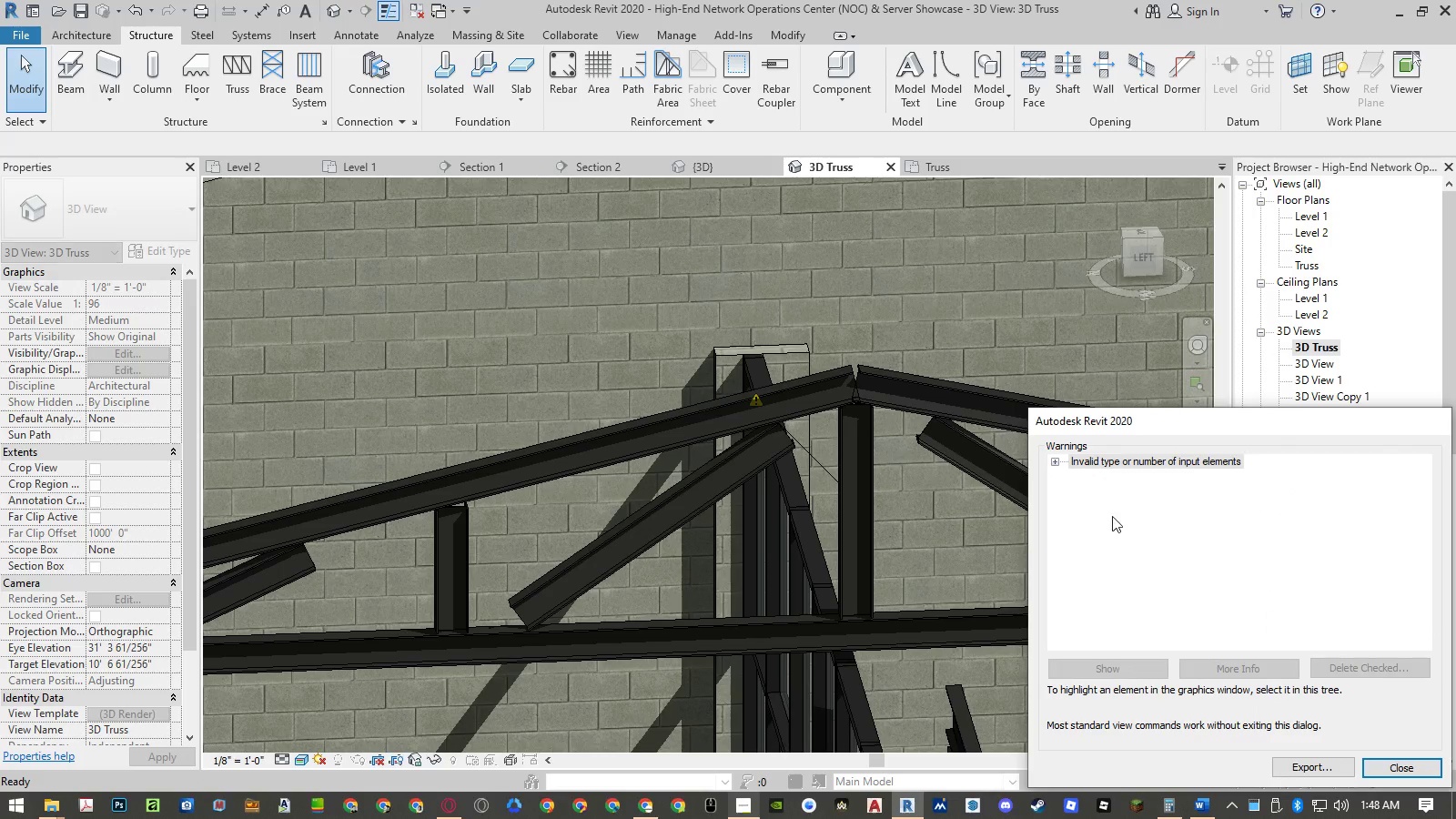 
left_click([1055, 461])
 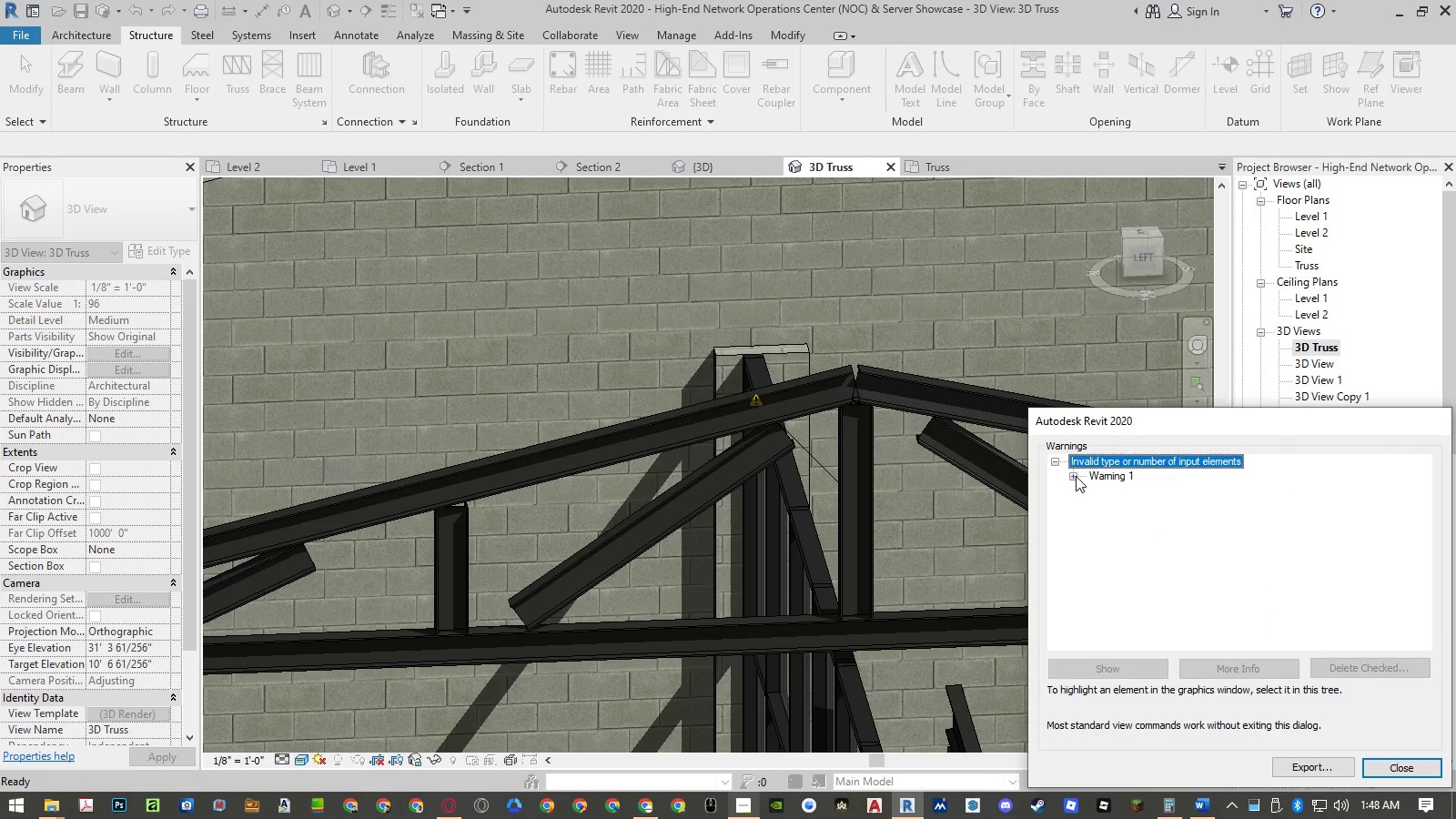 
left_click([1093, 474])
 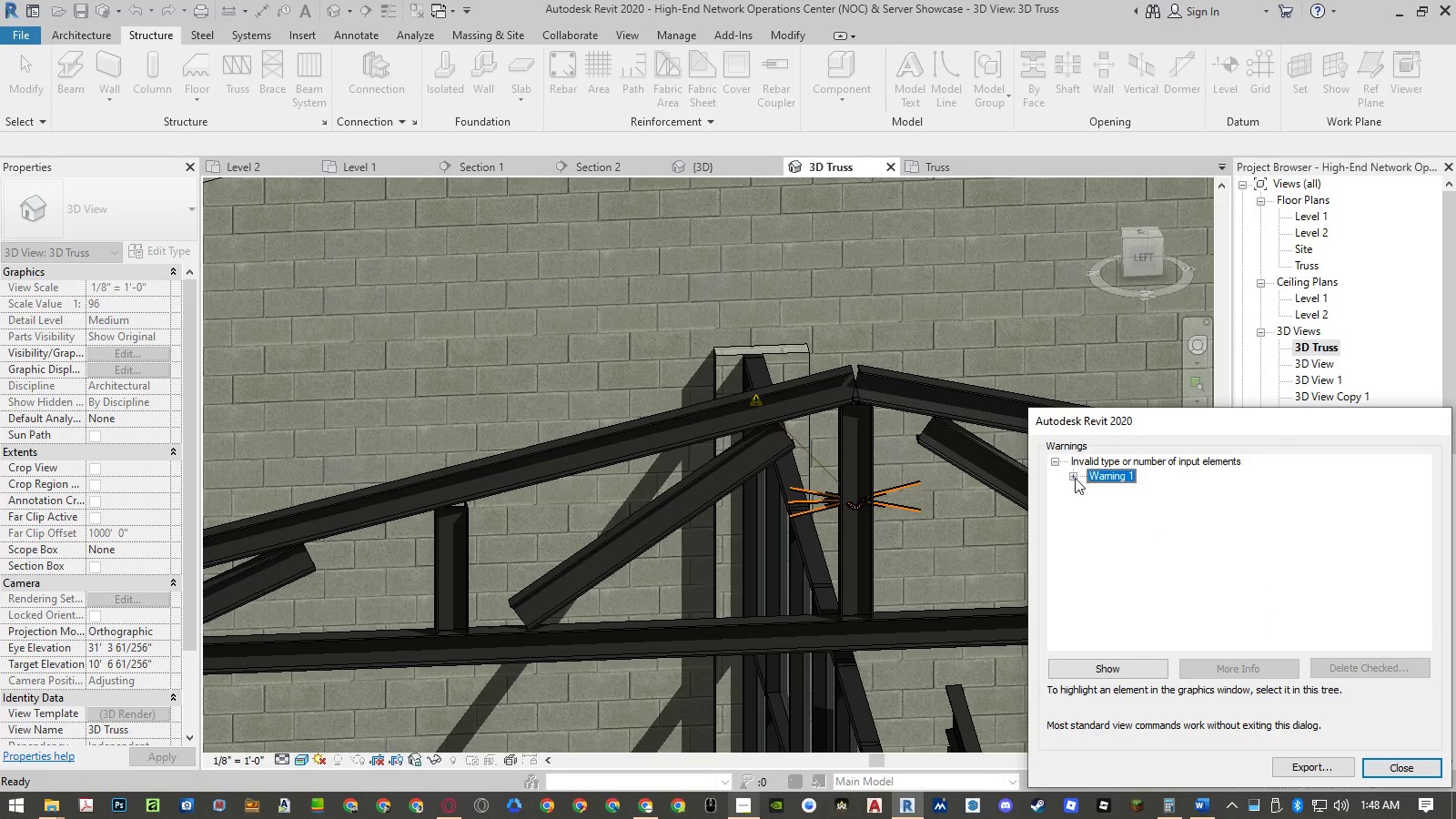 
left_click([1075, 478])
 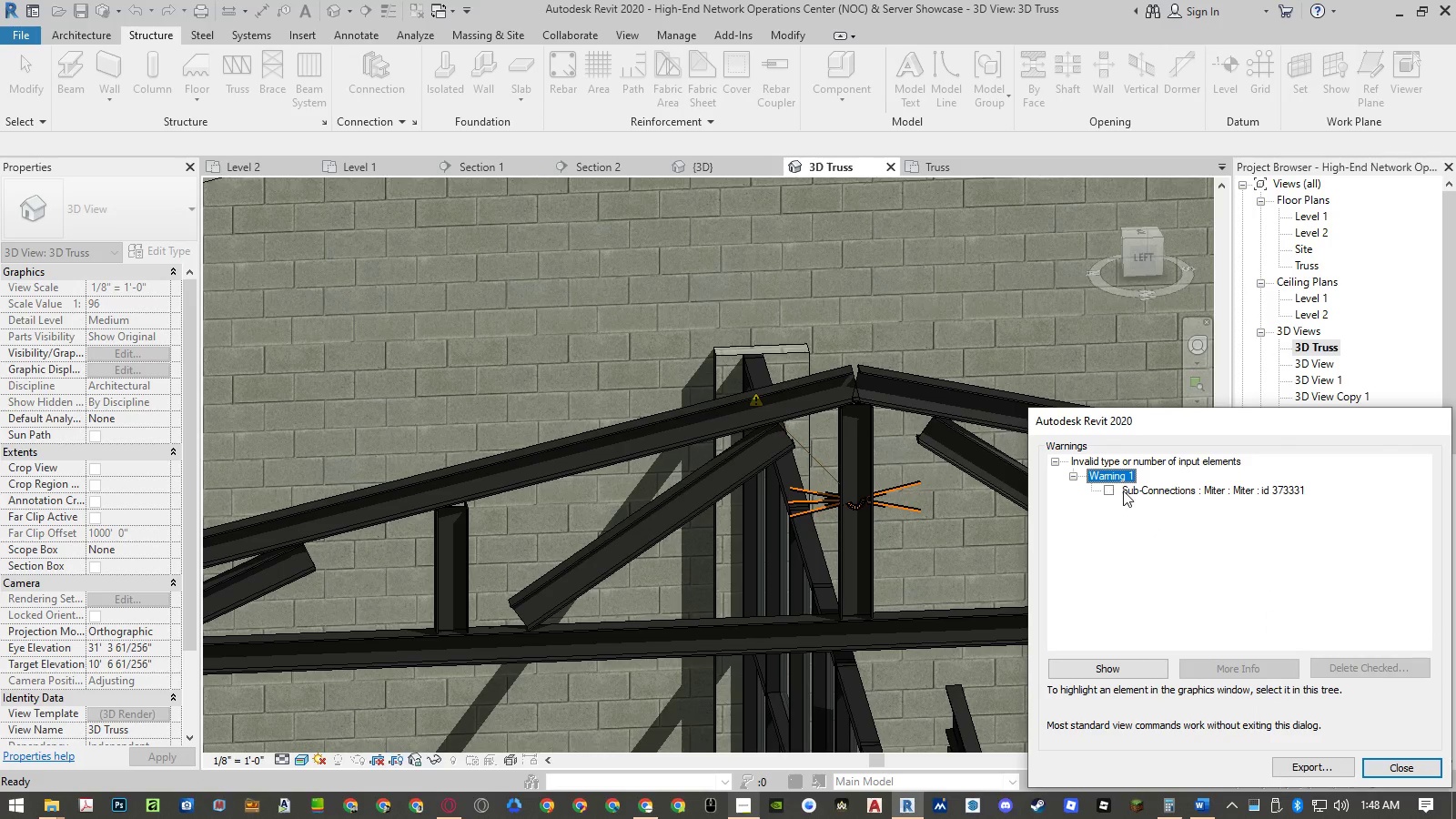 
left_click([1124, 490])
 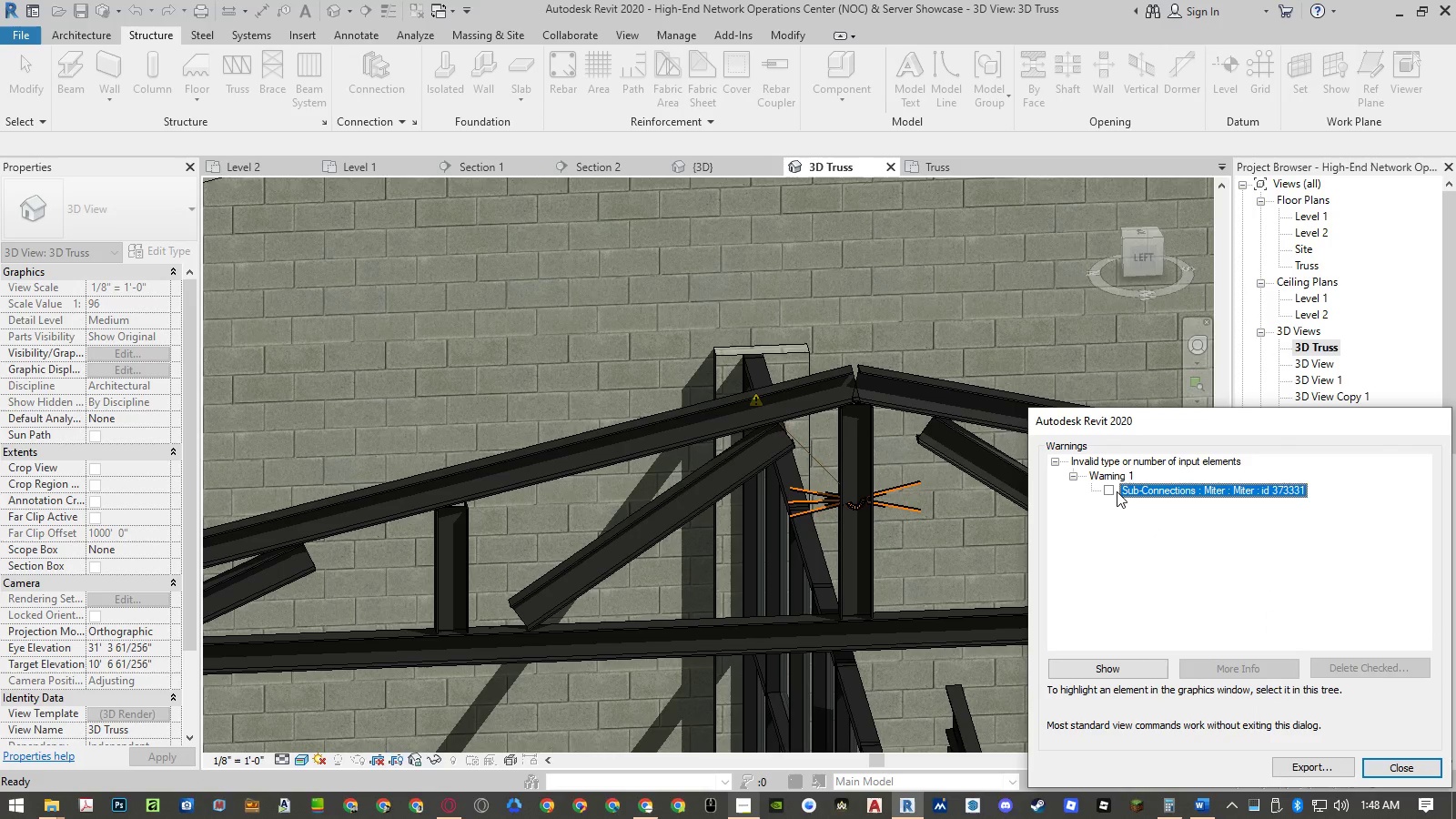 
left_click([1116, 491])
 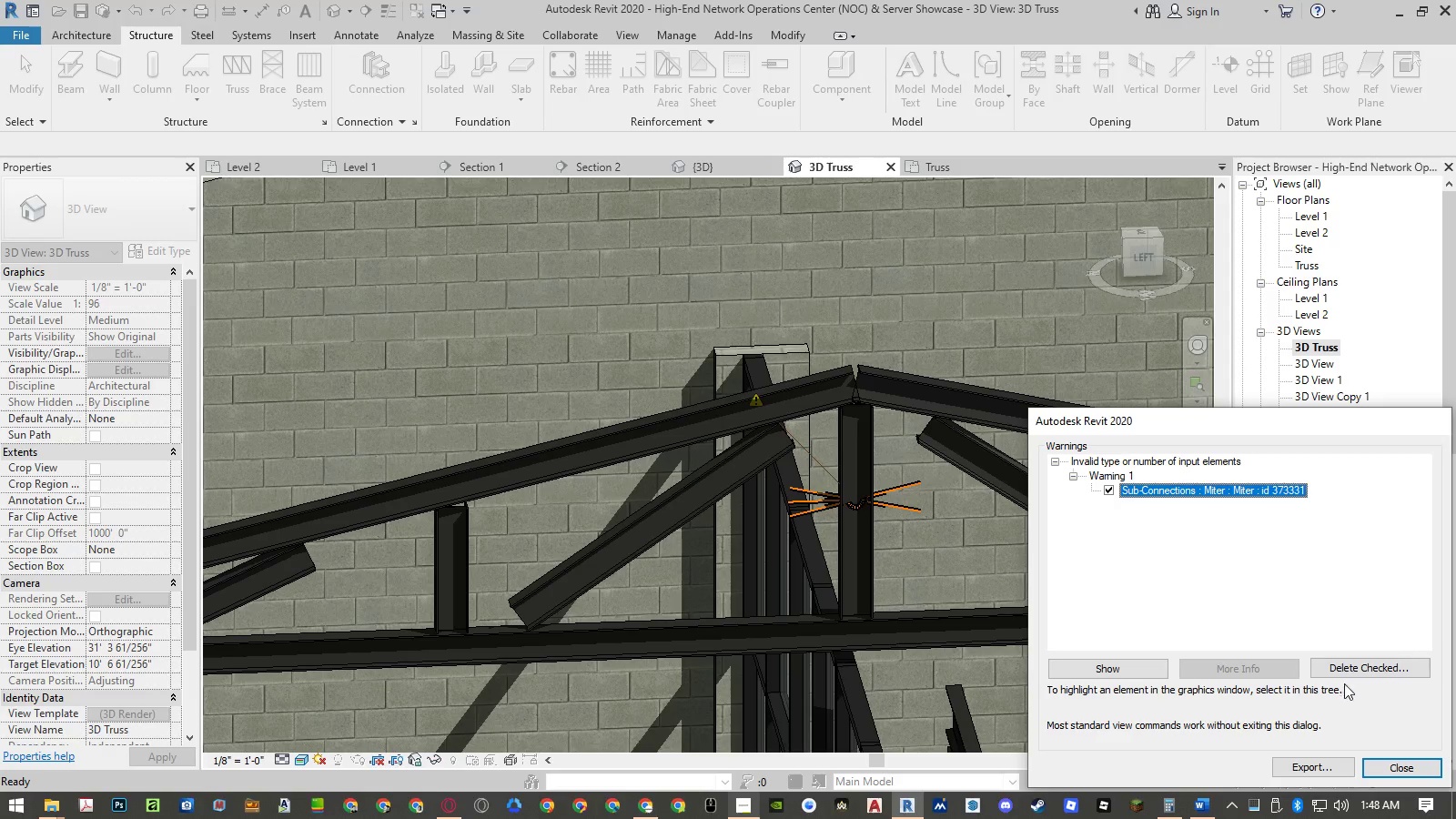 
left_click([1352, 669])
 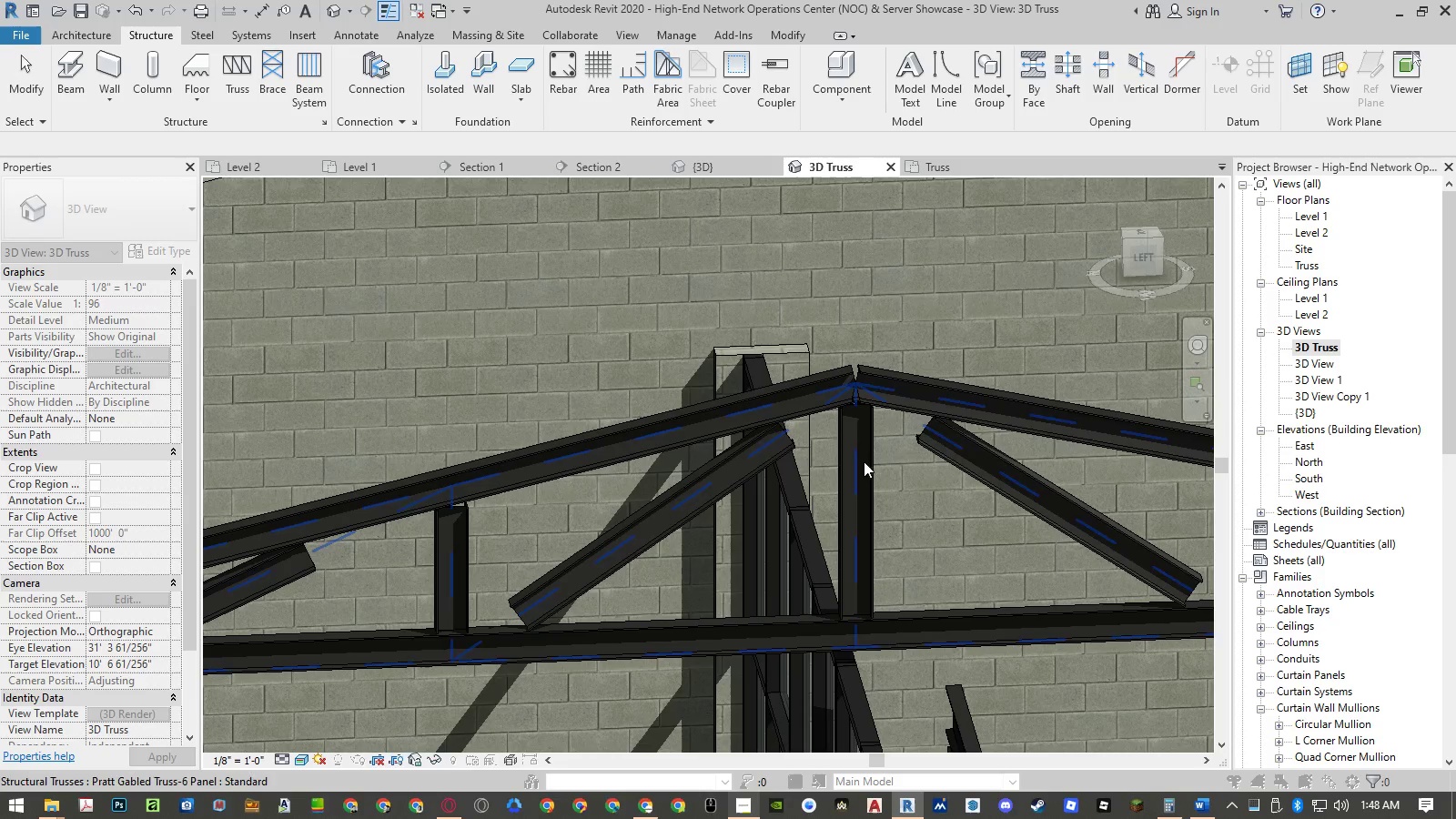 
scroll: coordinate [808, 480], scroll_direction: down, amount: 4.0
 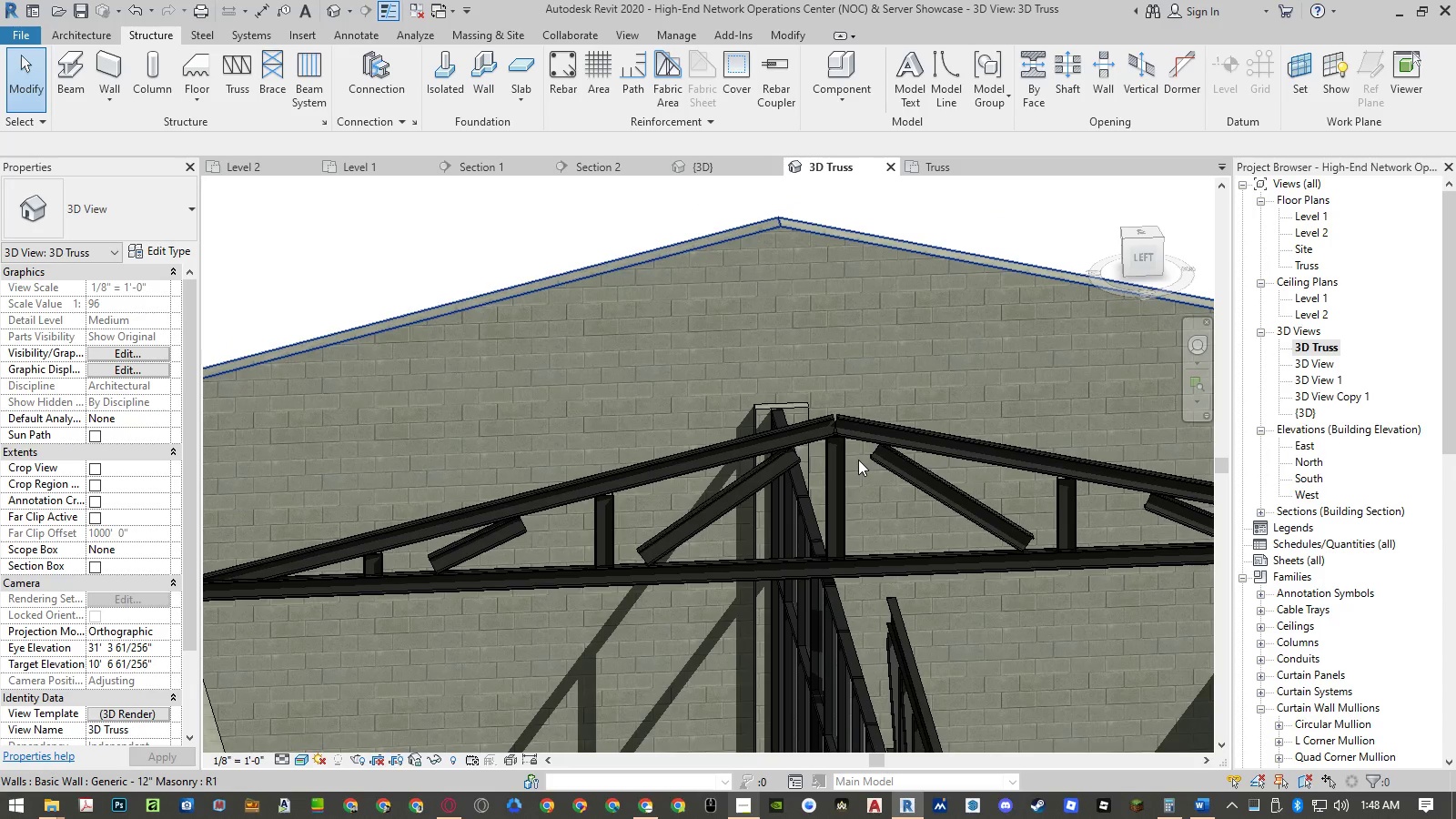 
type(mit)
 